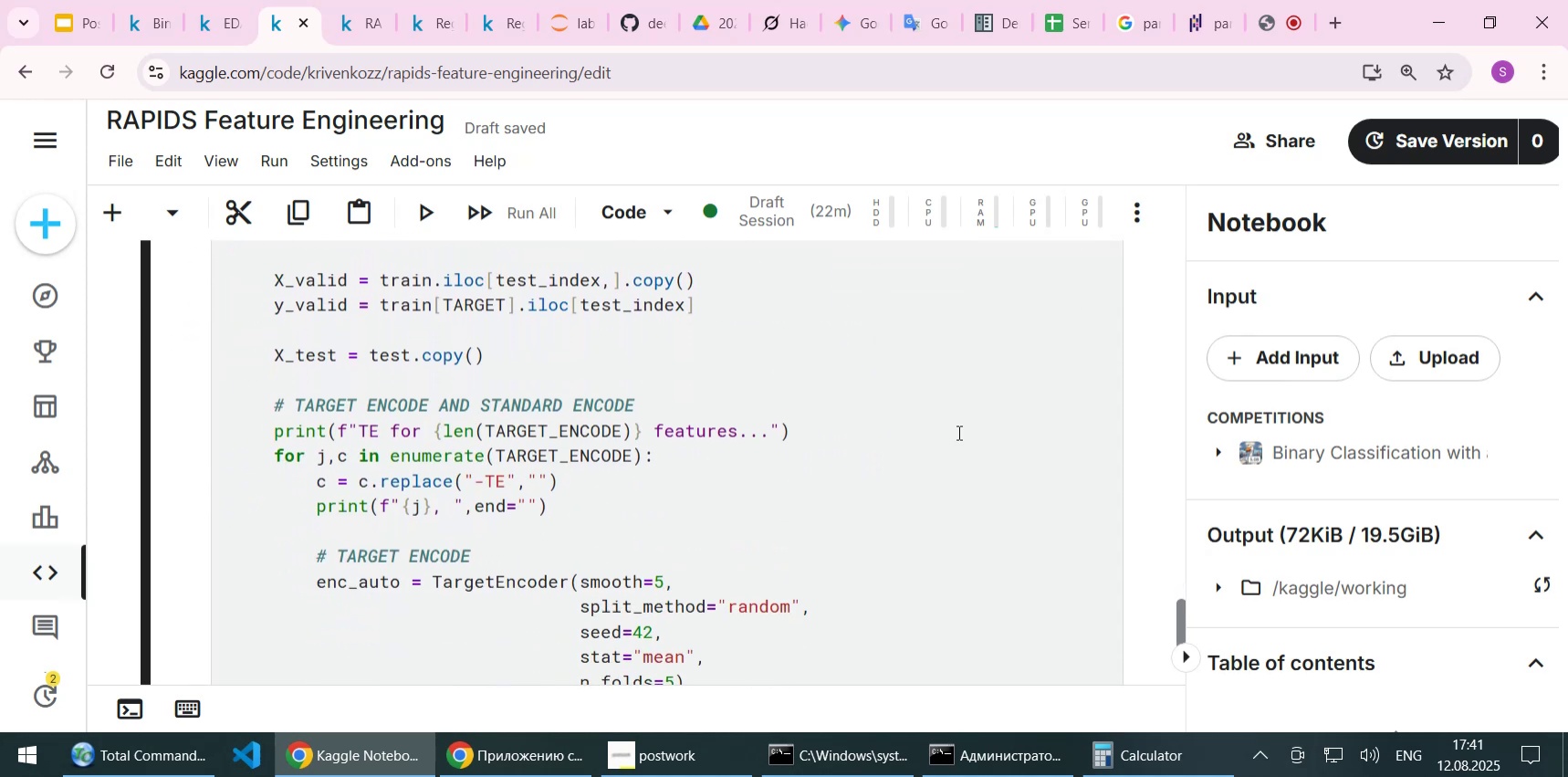 
left_click([859, 443])
 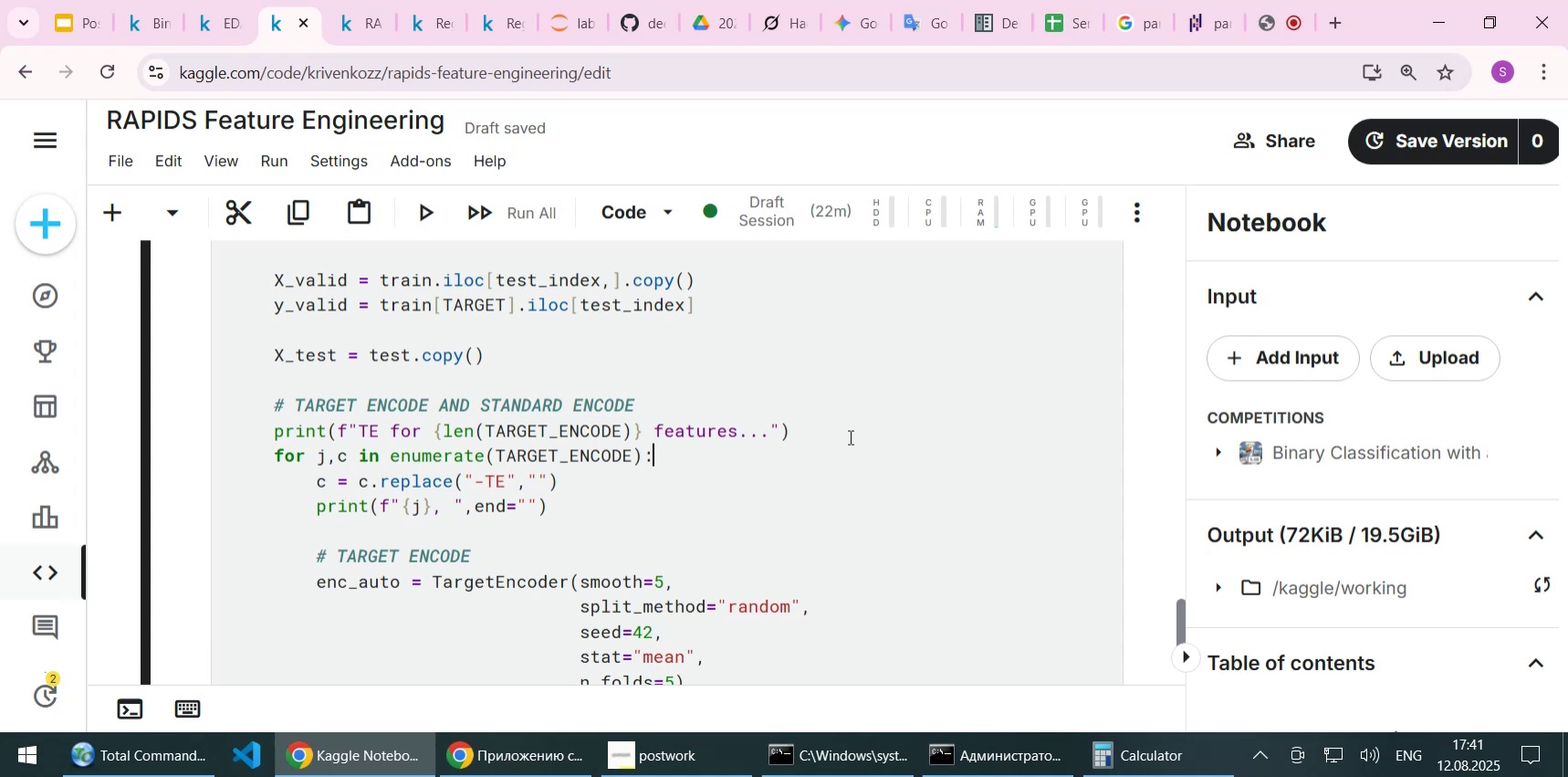 
left_click([849, 436])
 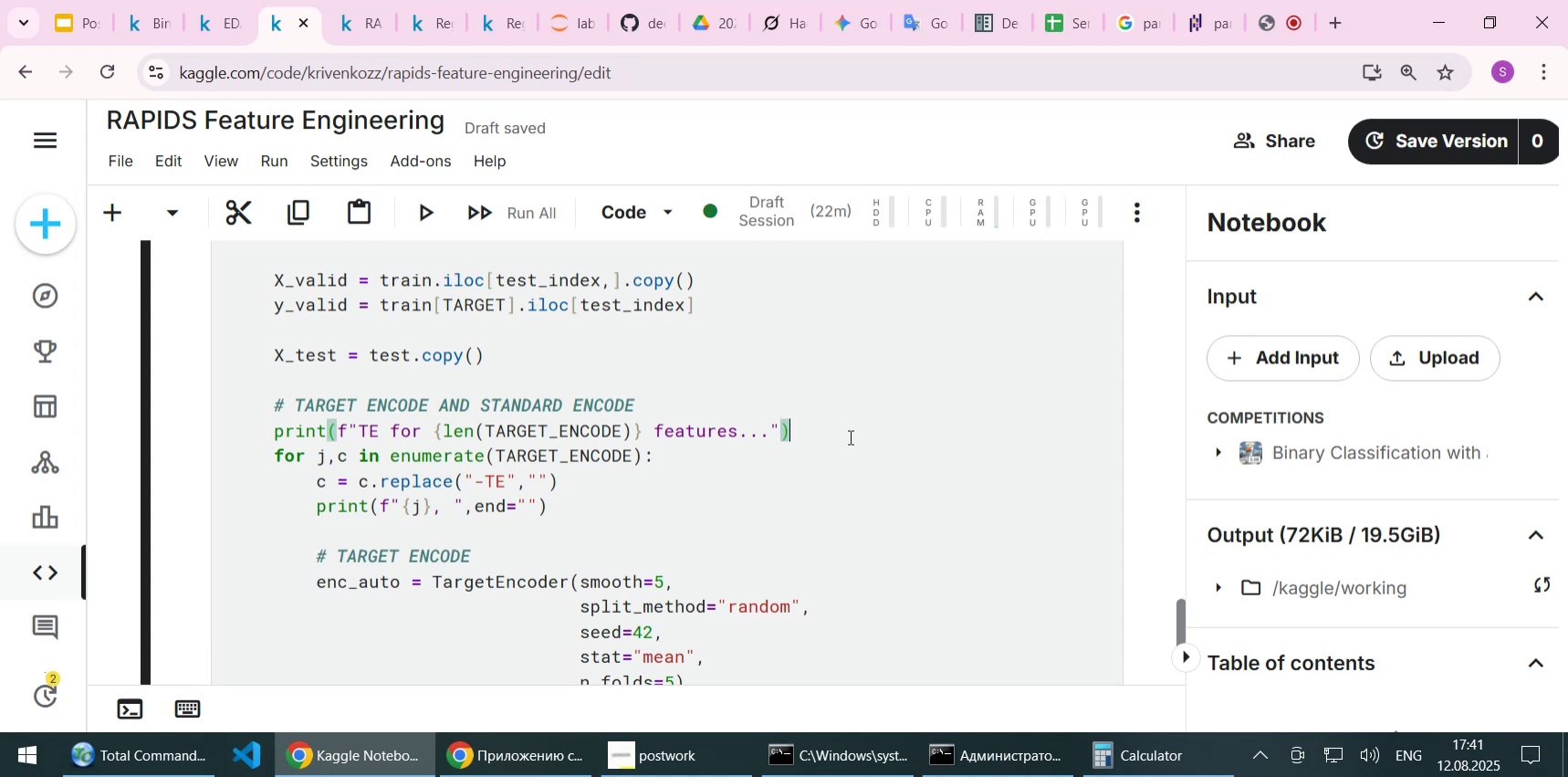 
left_click([602, 489])
 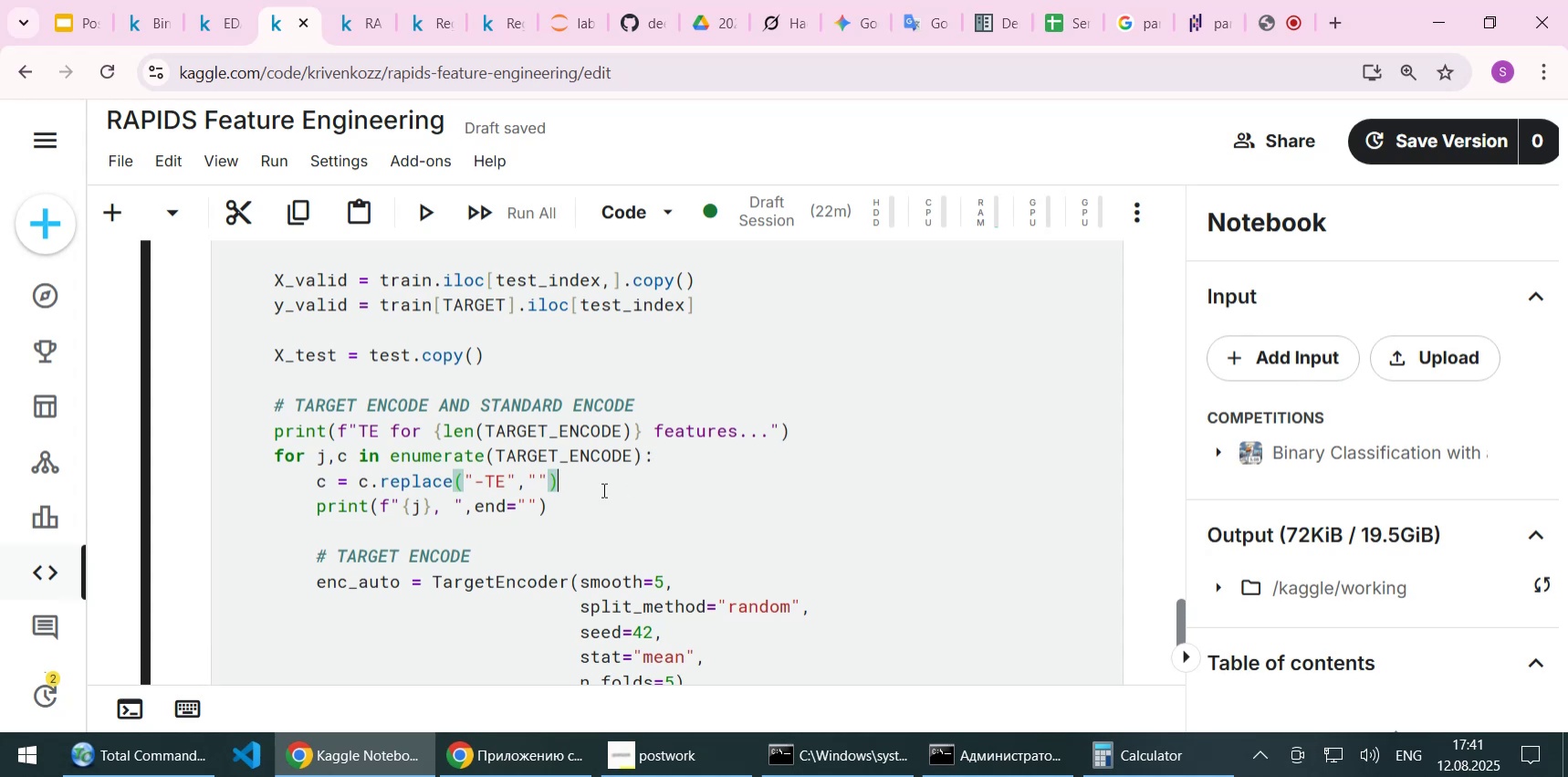 
wait(9.11)
 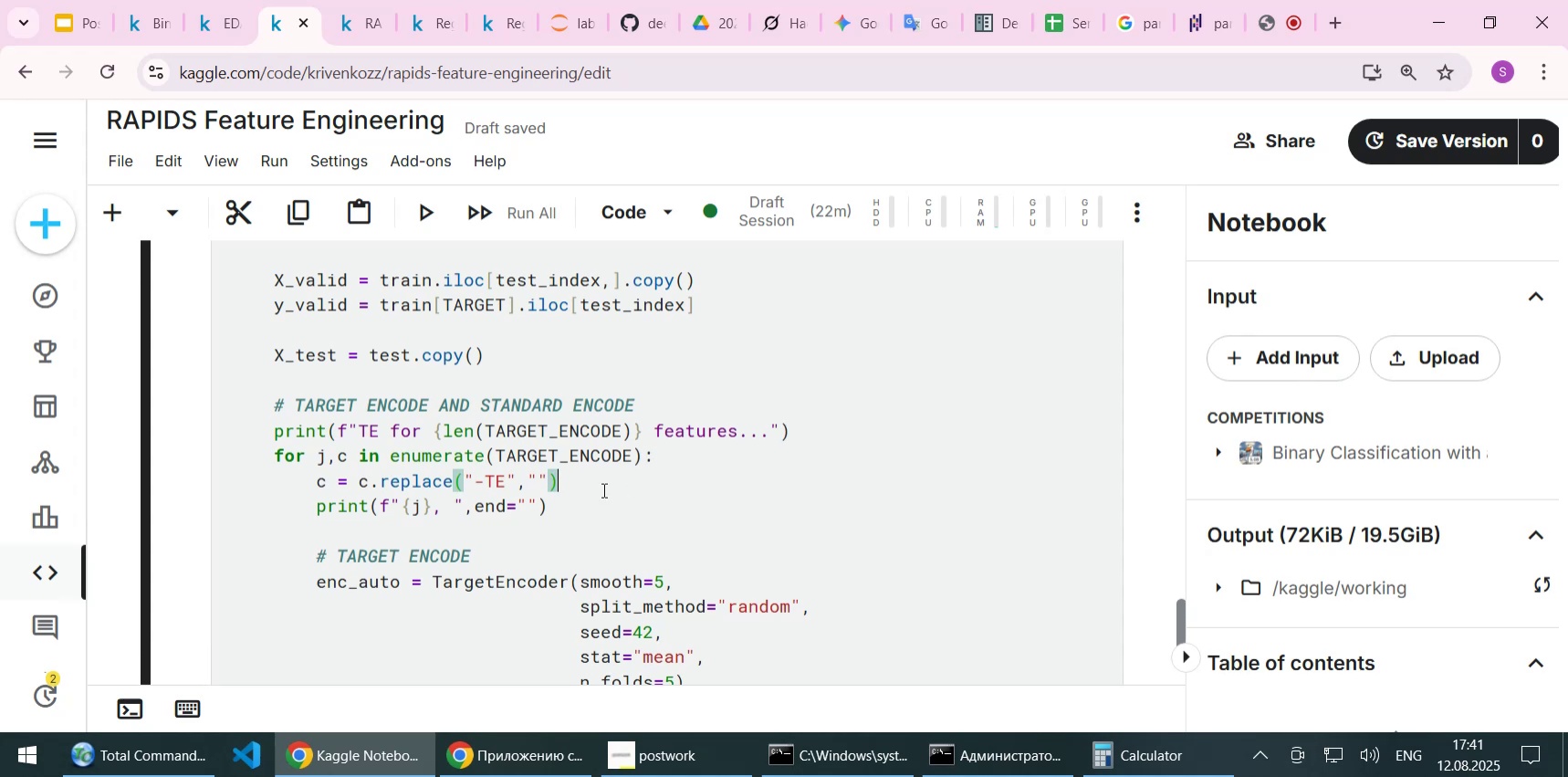 
scroll: coordinate [602, 490], scroll_direction: down, amount: 3.0
 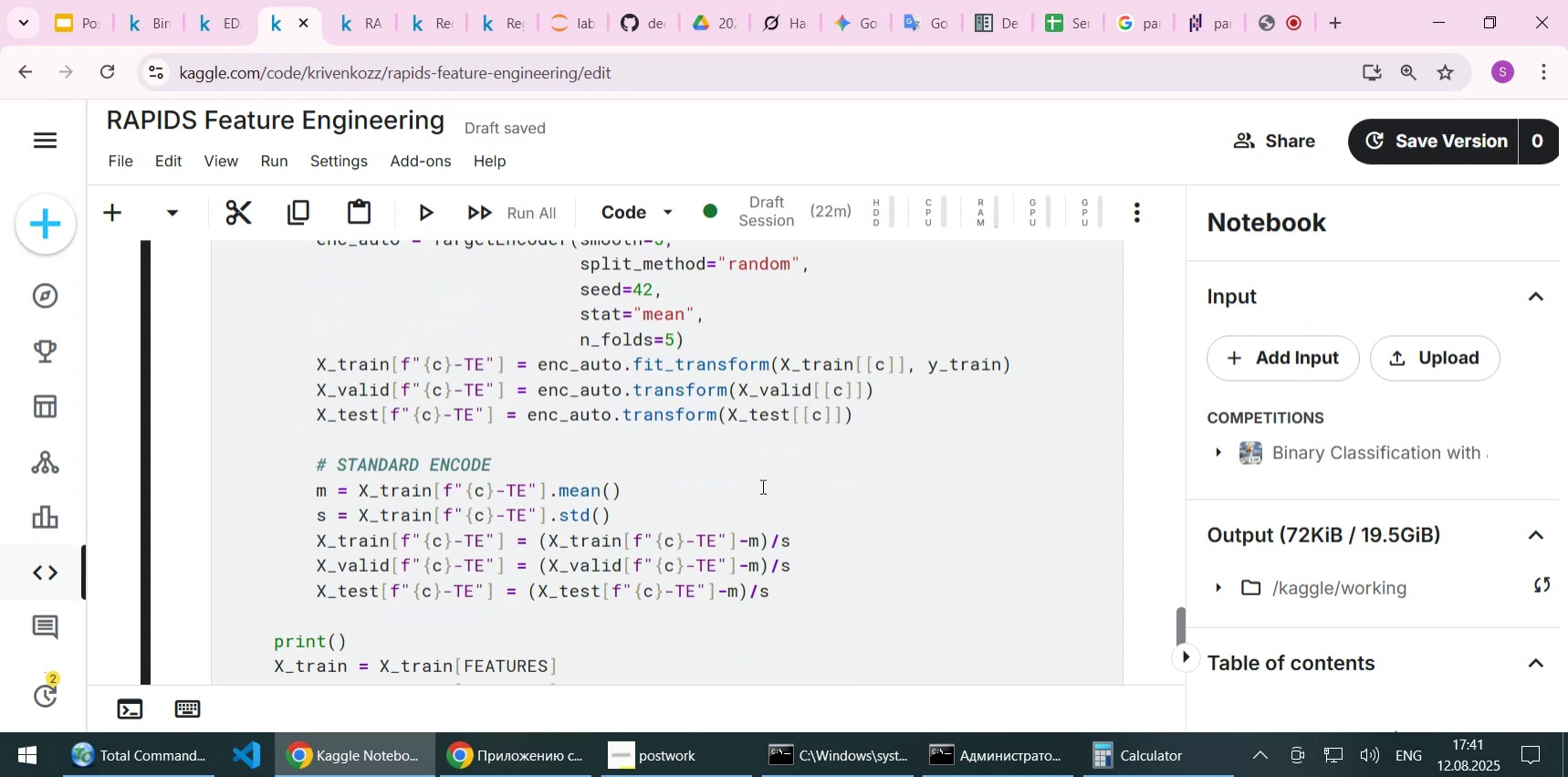 
scroll: coordinate [761, 486], scroll_direction: up, amount: 2.0
 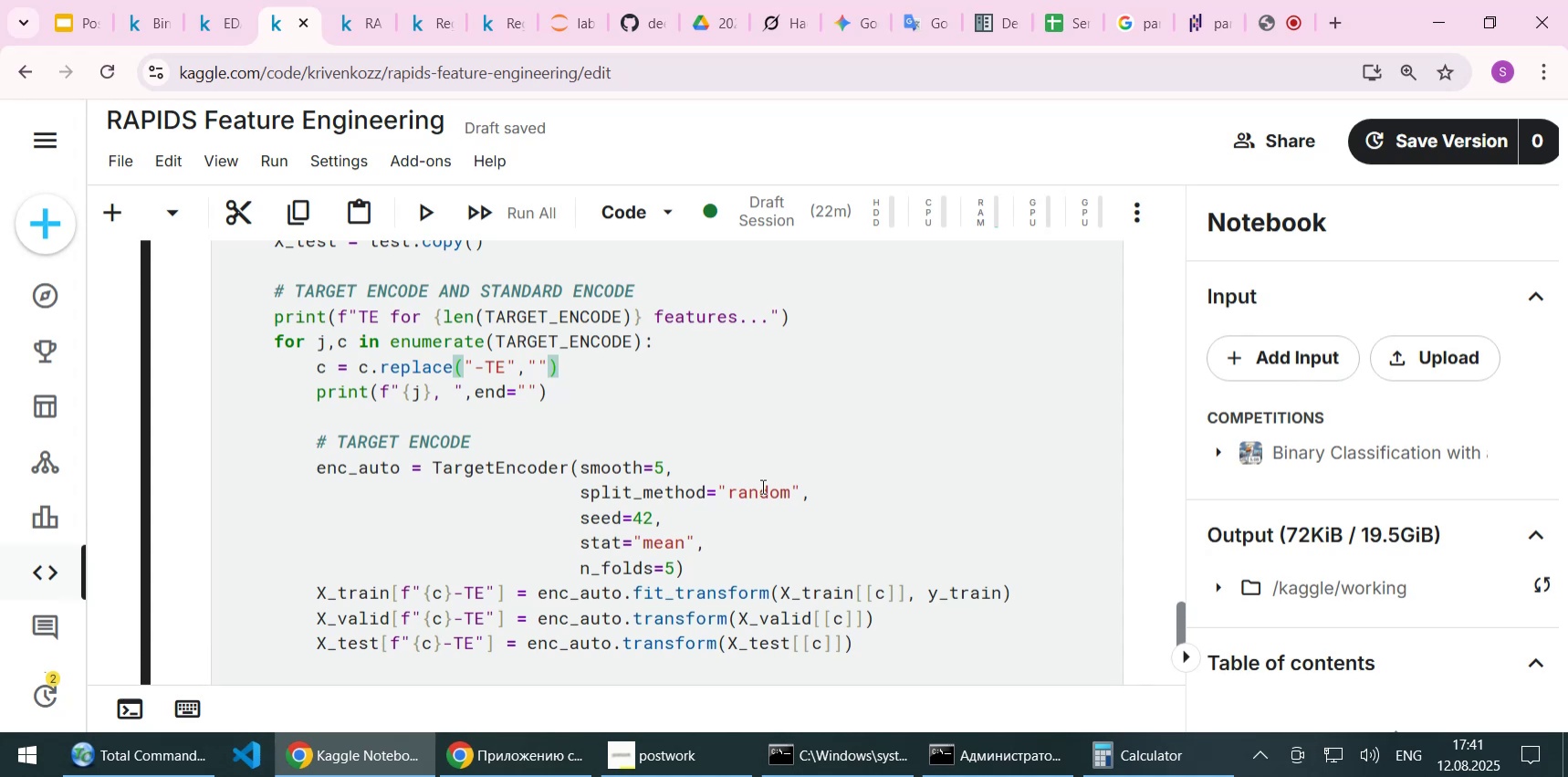 
double_click([486, 466])
 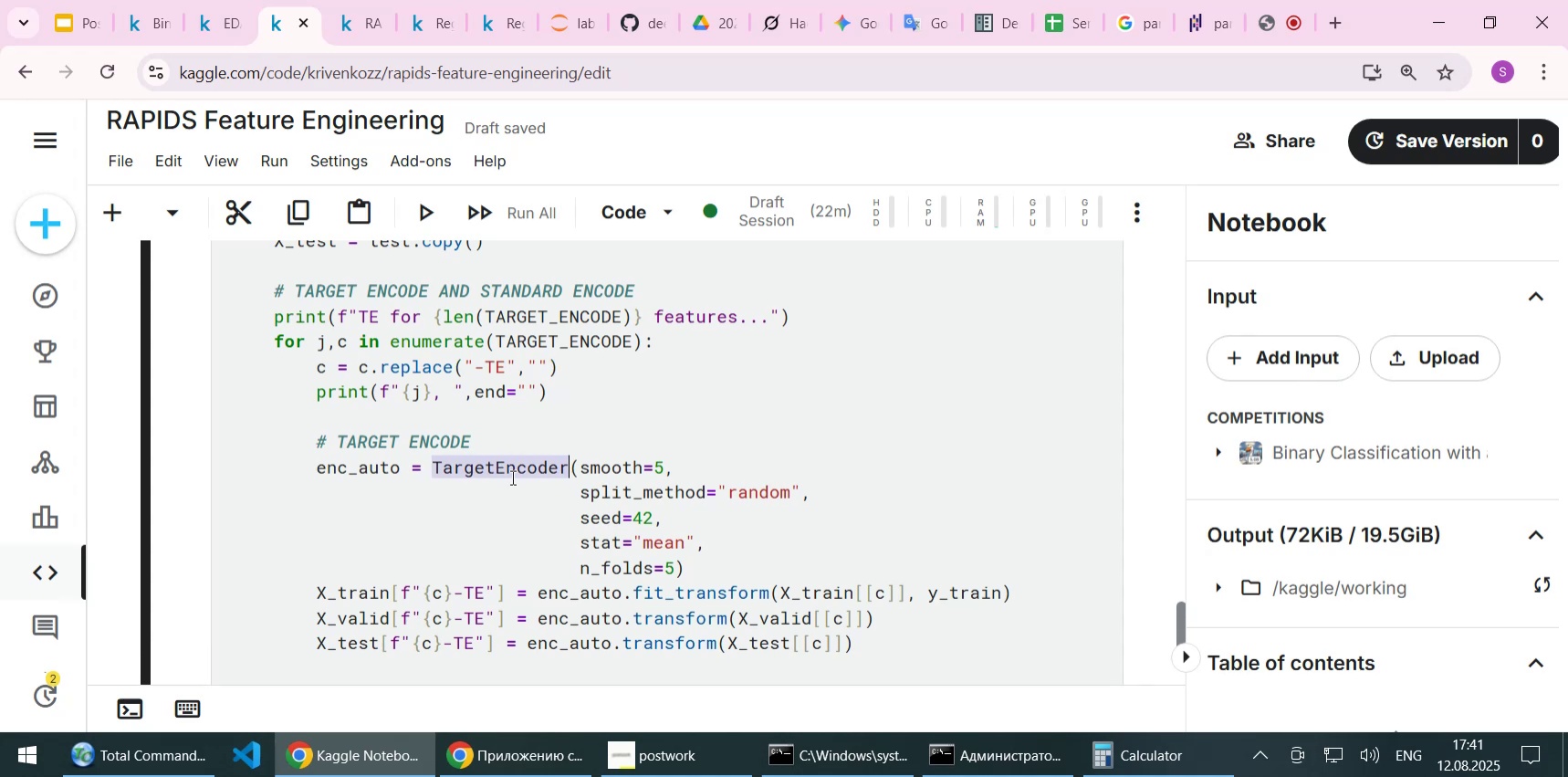 
key(Control+C)
 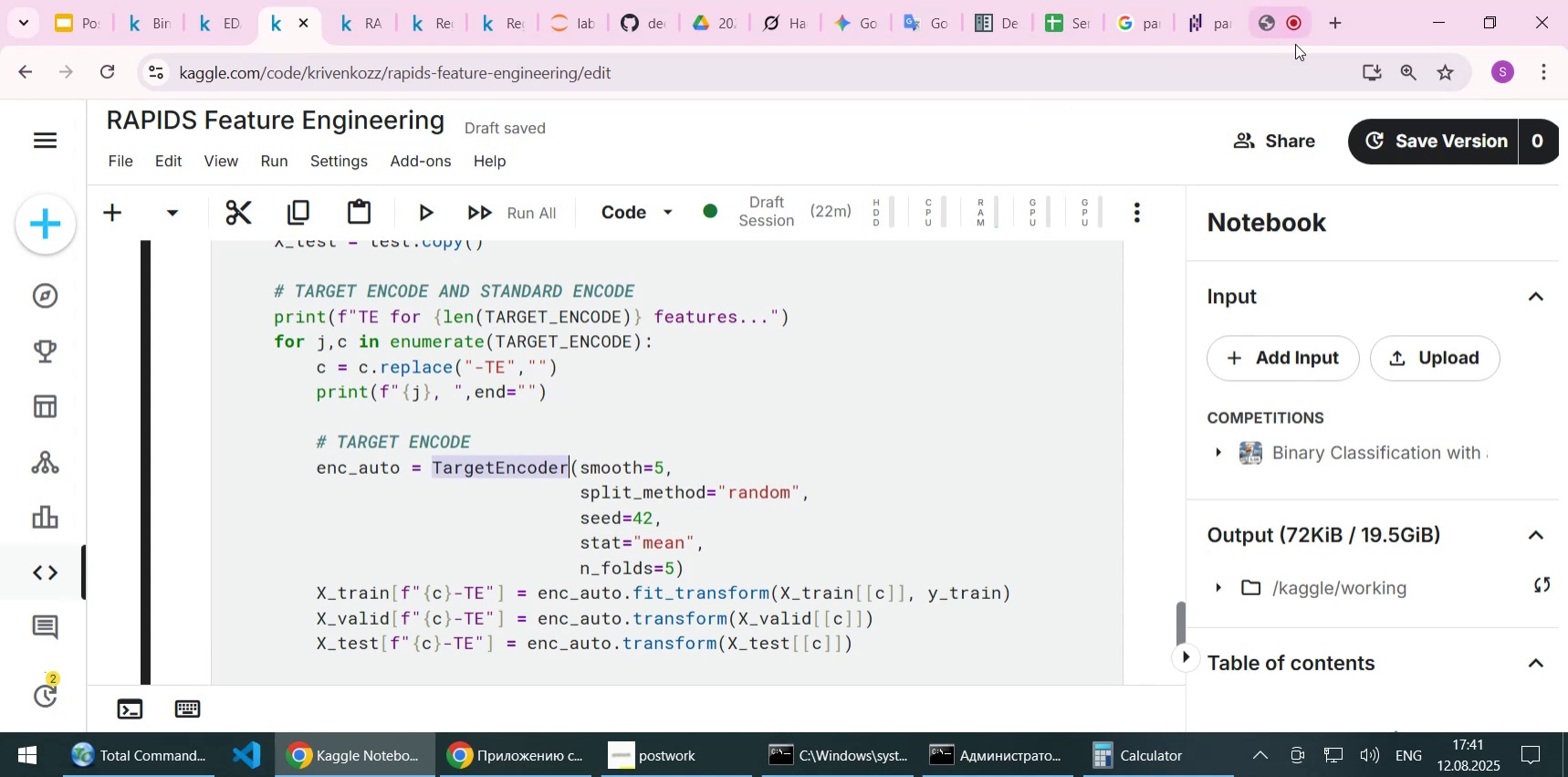 
left_click([1334, 20])
 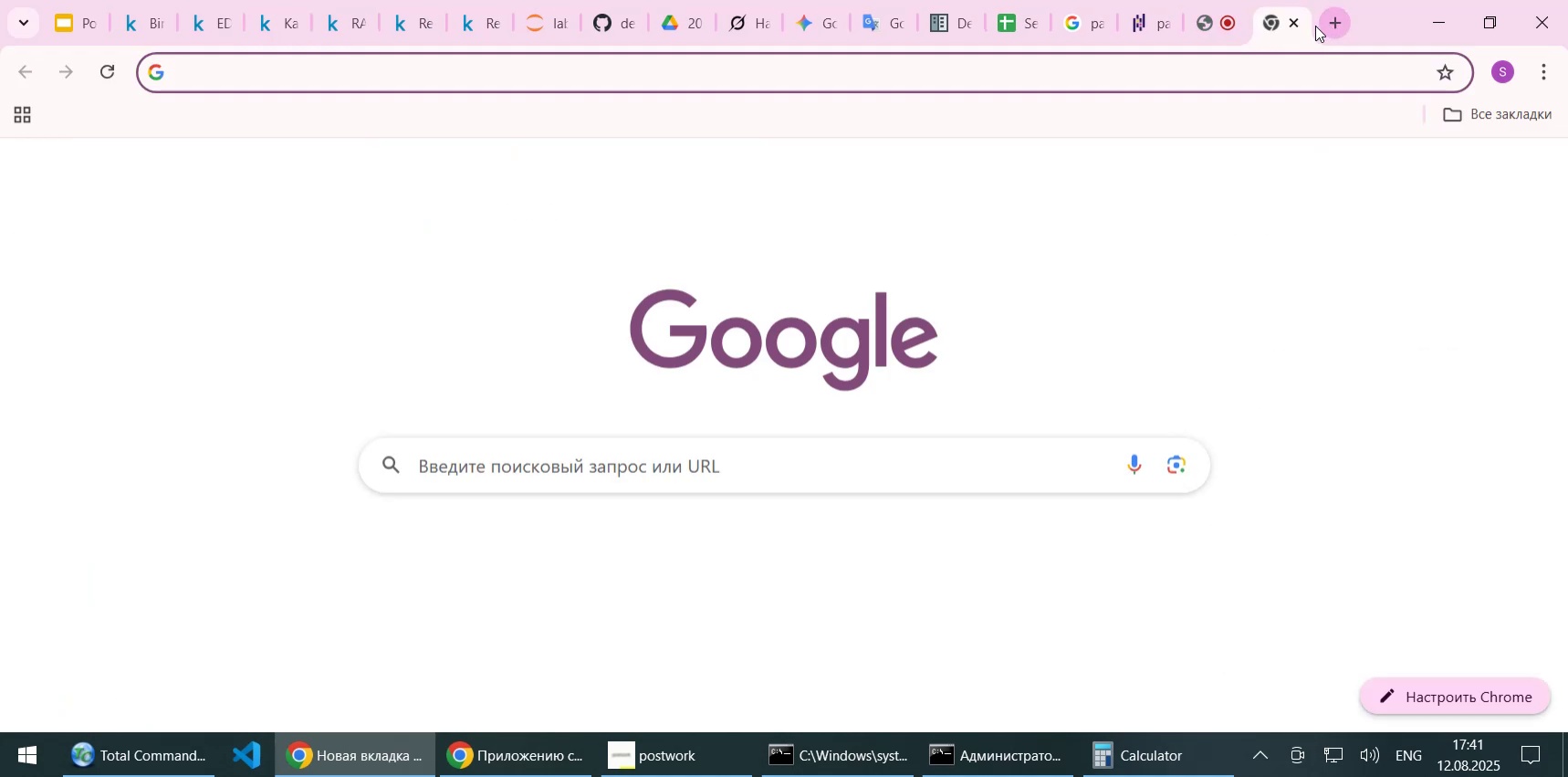 
left_click([1301, 26])
 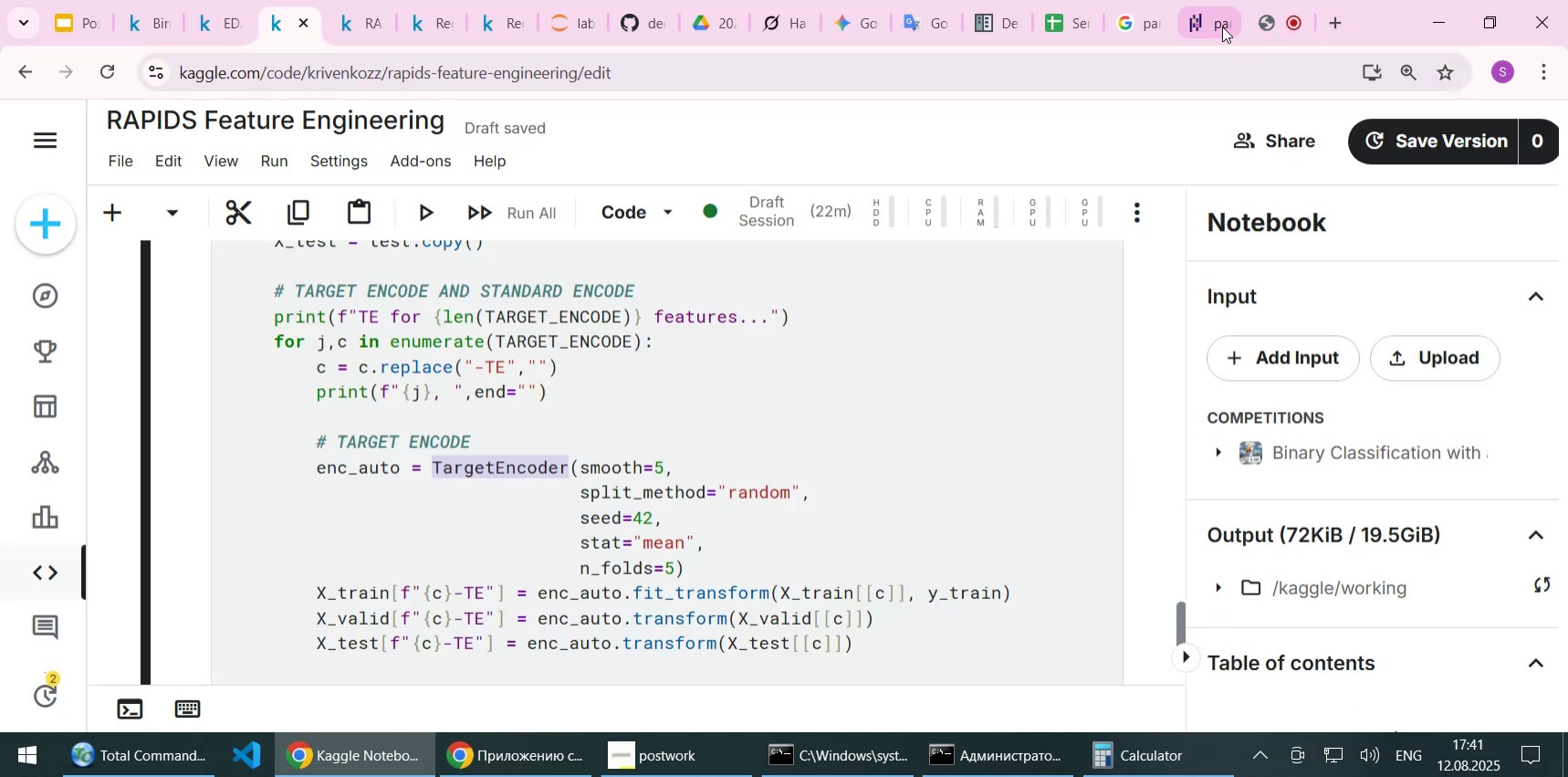 
left_click([1212, 21])
 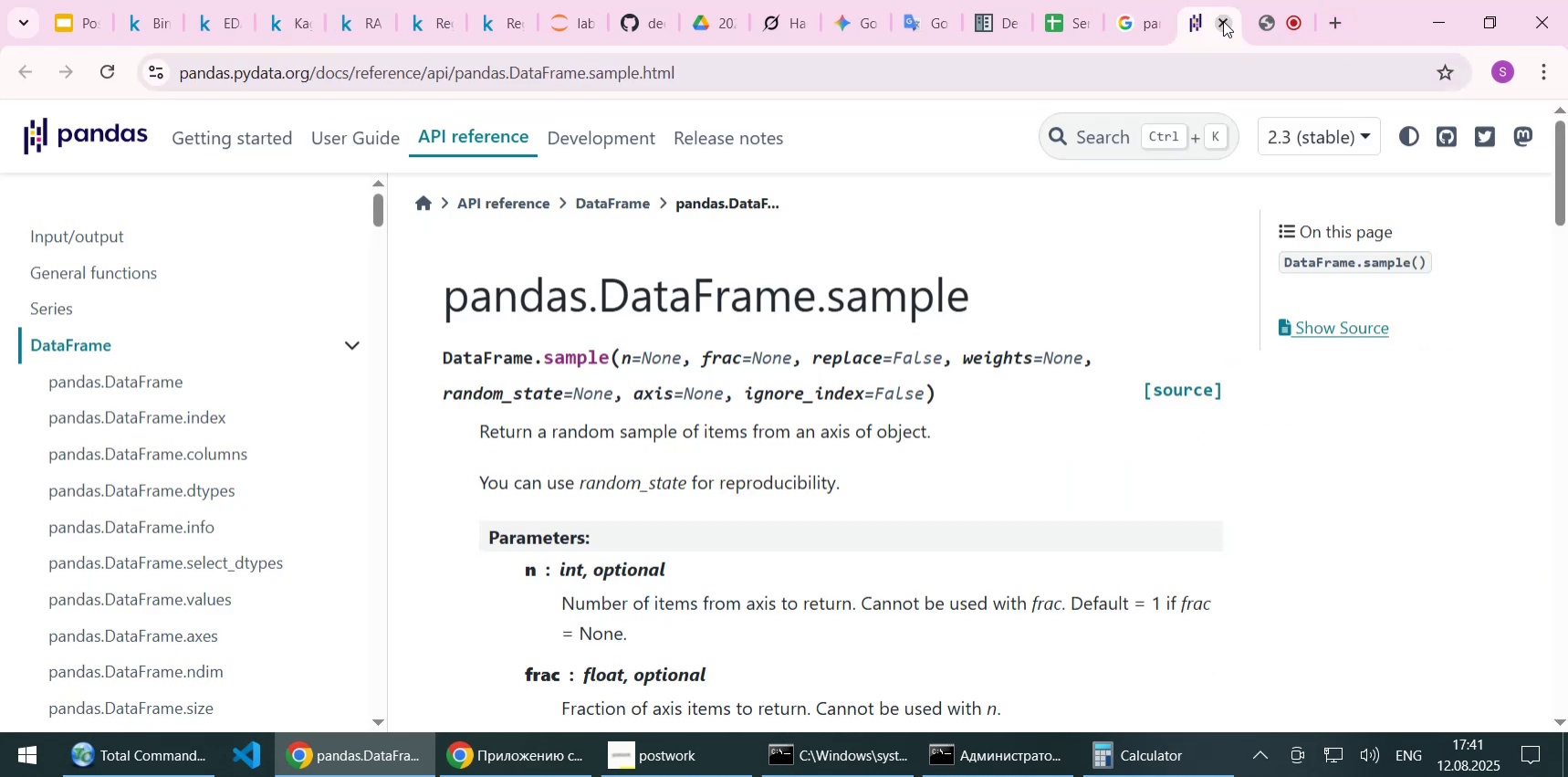 
left_click([1223, 21])
 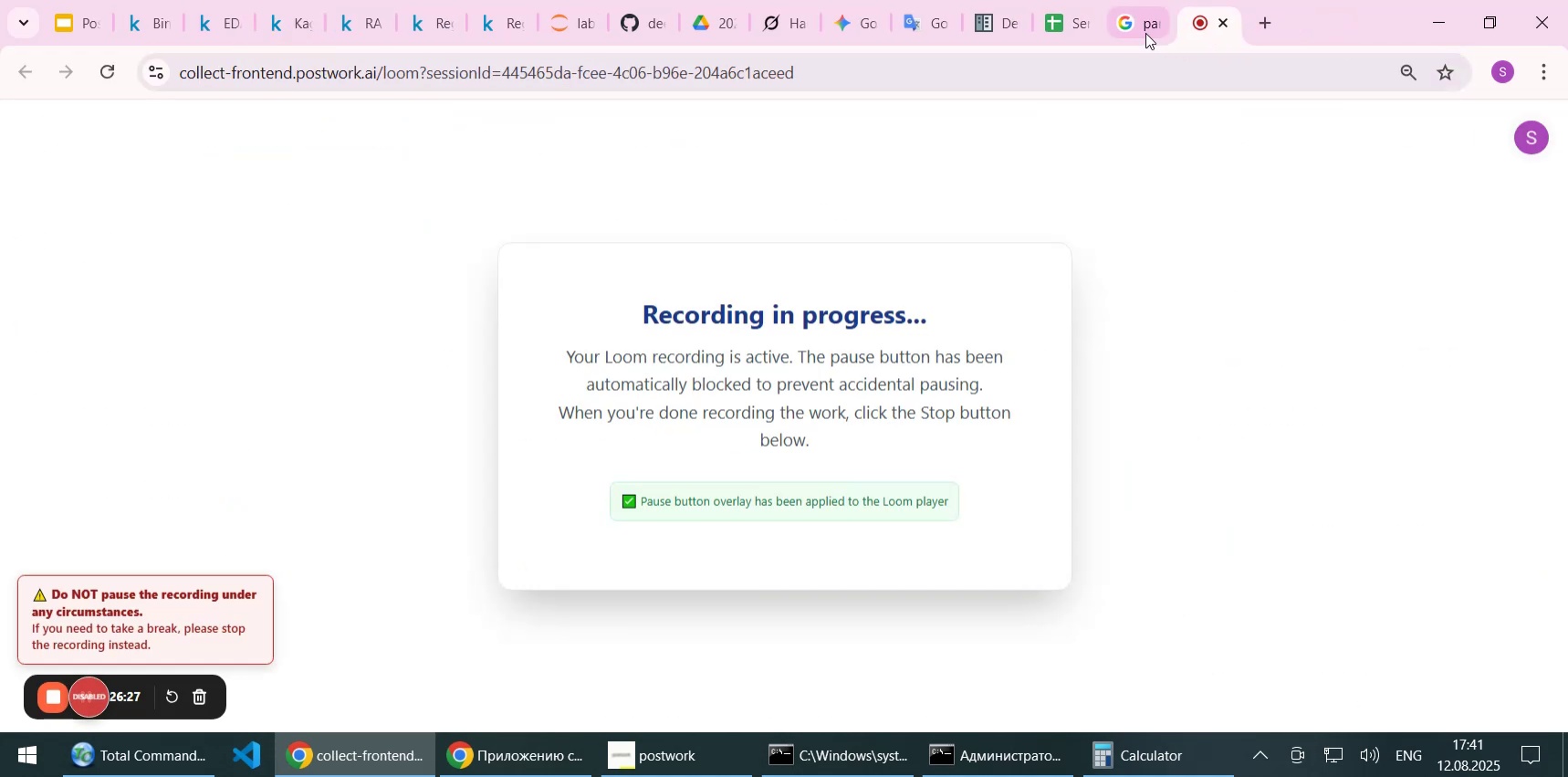 
left_click([1135, 27])
 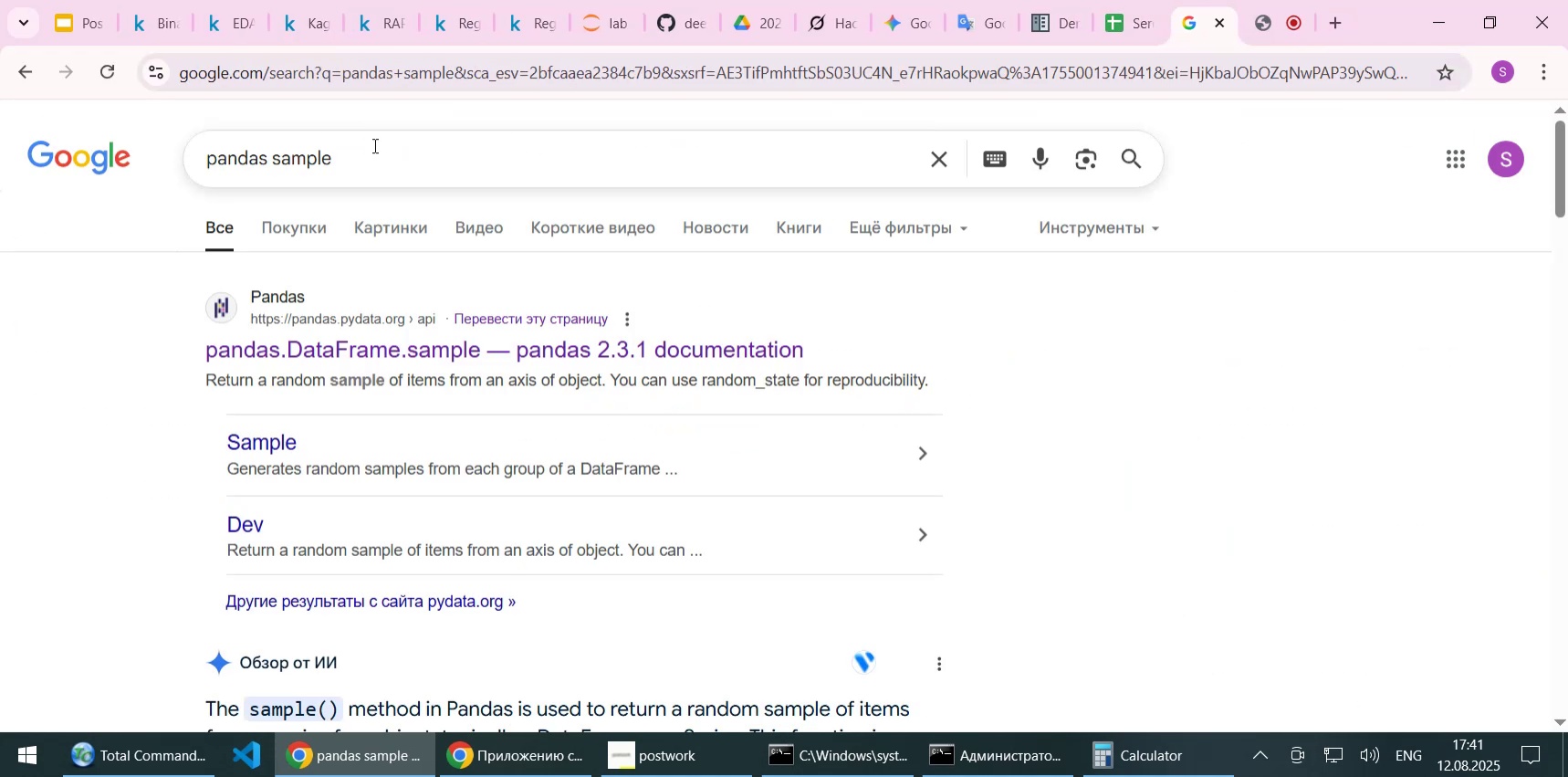 
left_click_drag(start_coordinate=[375, 162], to_coordinate=[185, 163])
 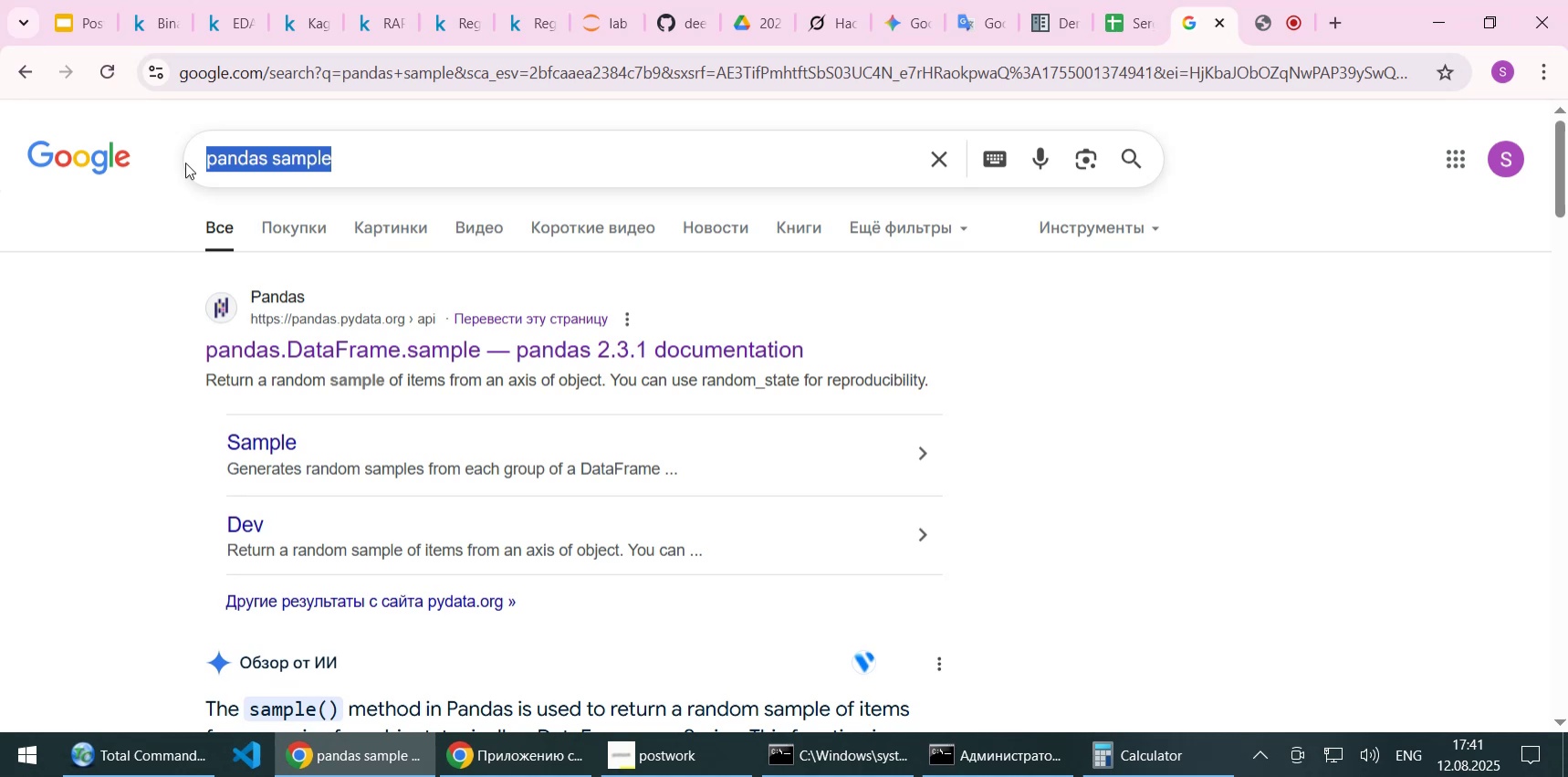 
key(Control+V)
 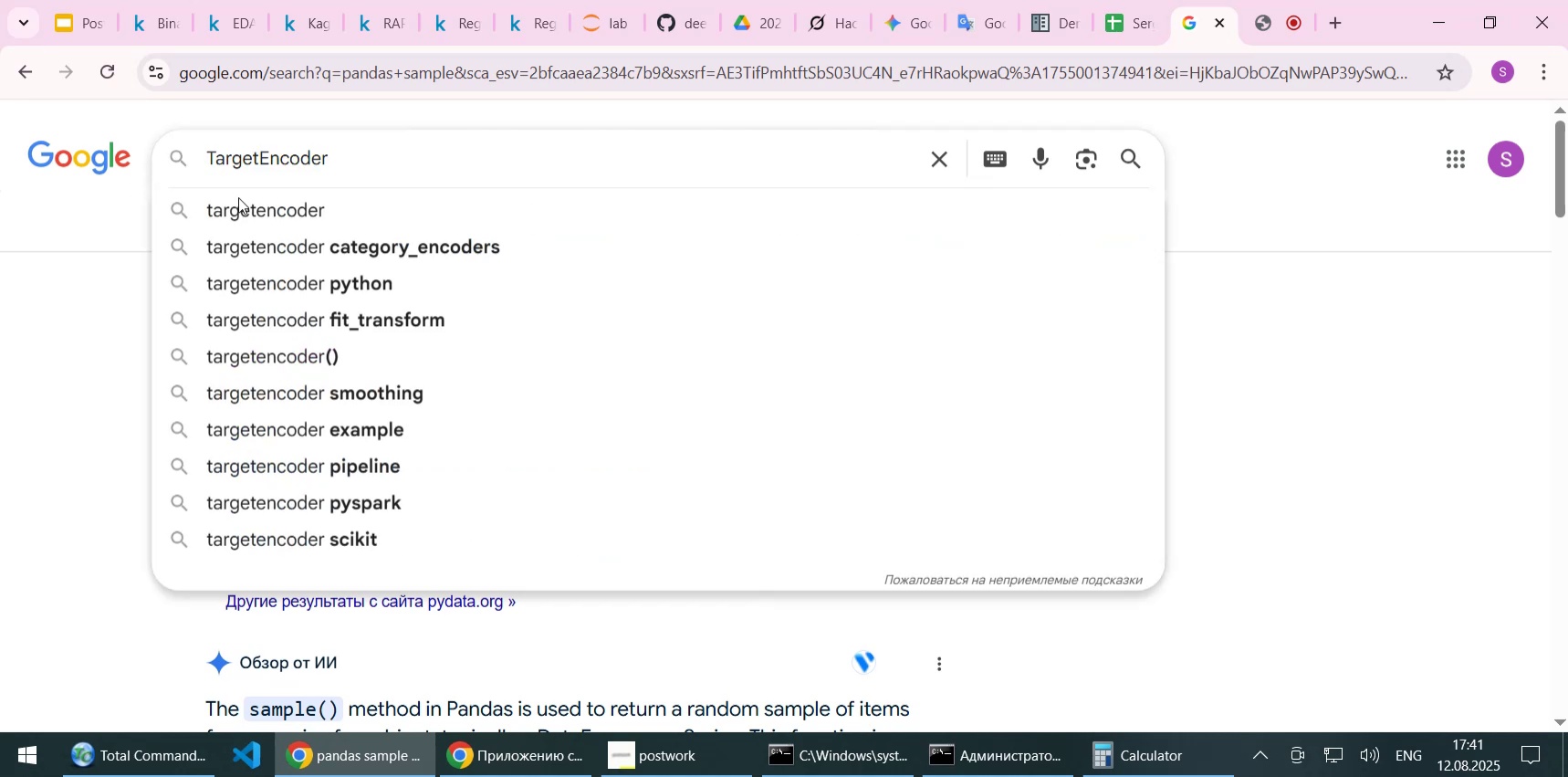 
key(Space)
 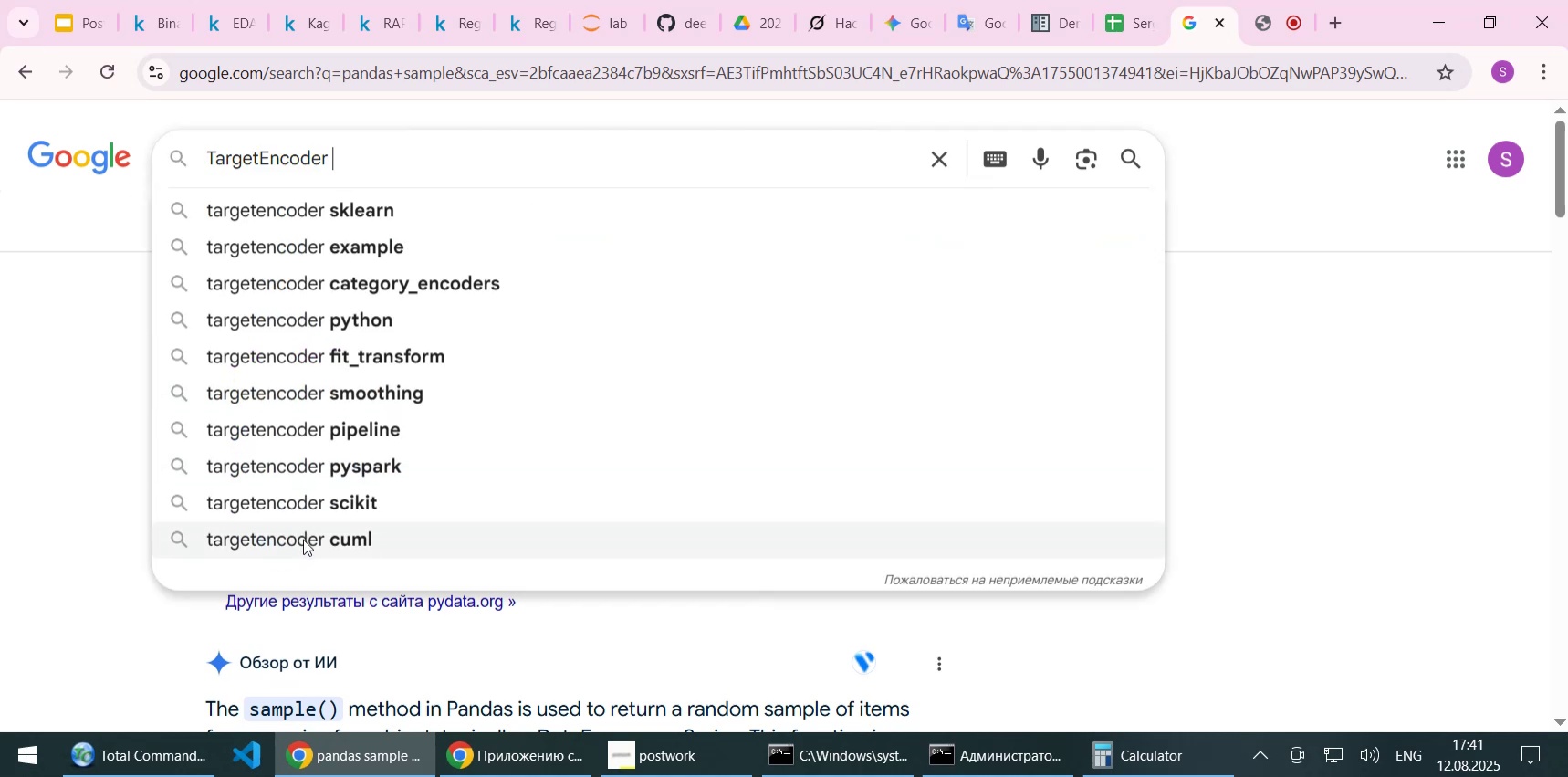 
left_click([303, 539])
 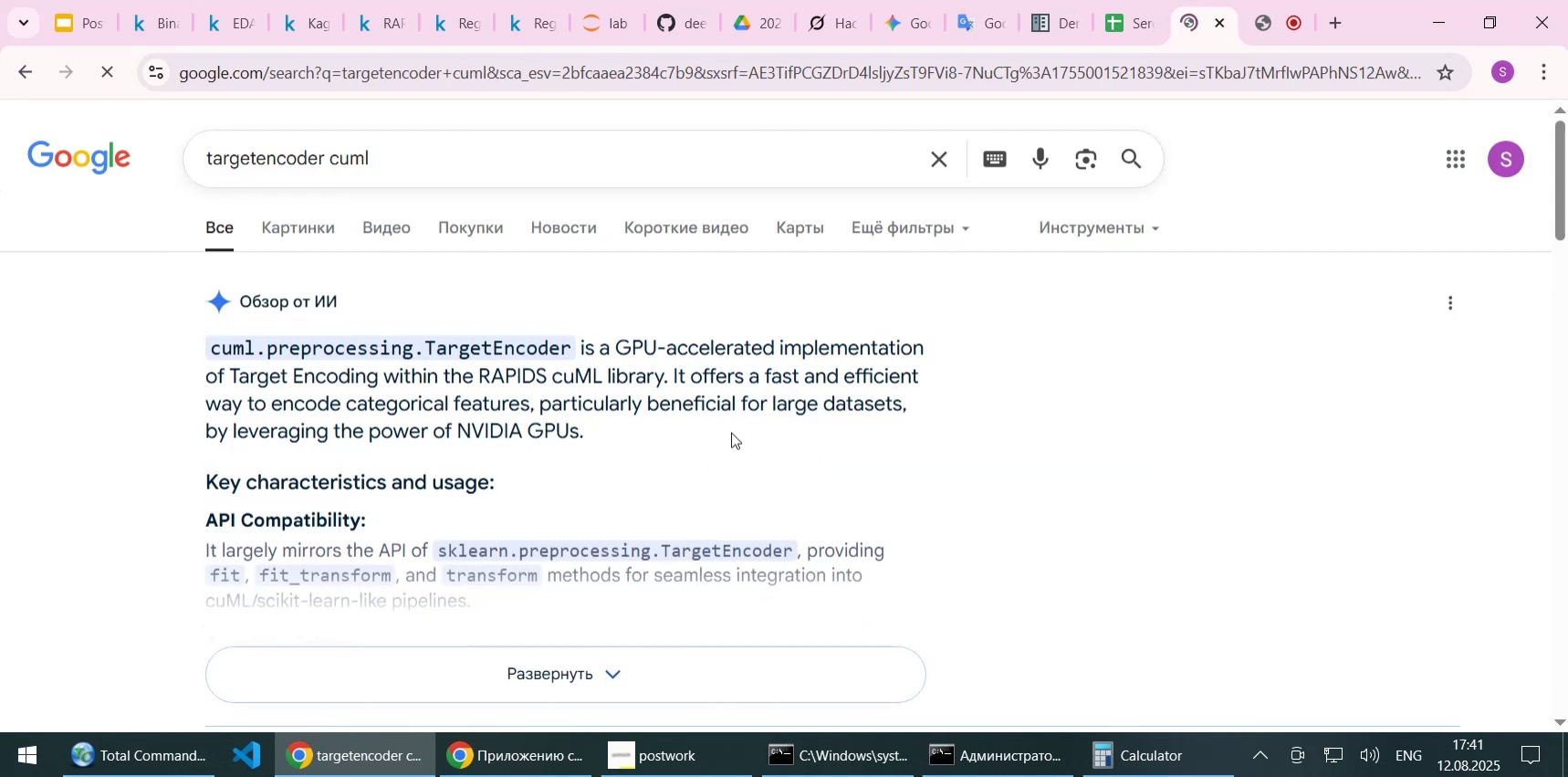 
wait(8.6)
 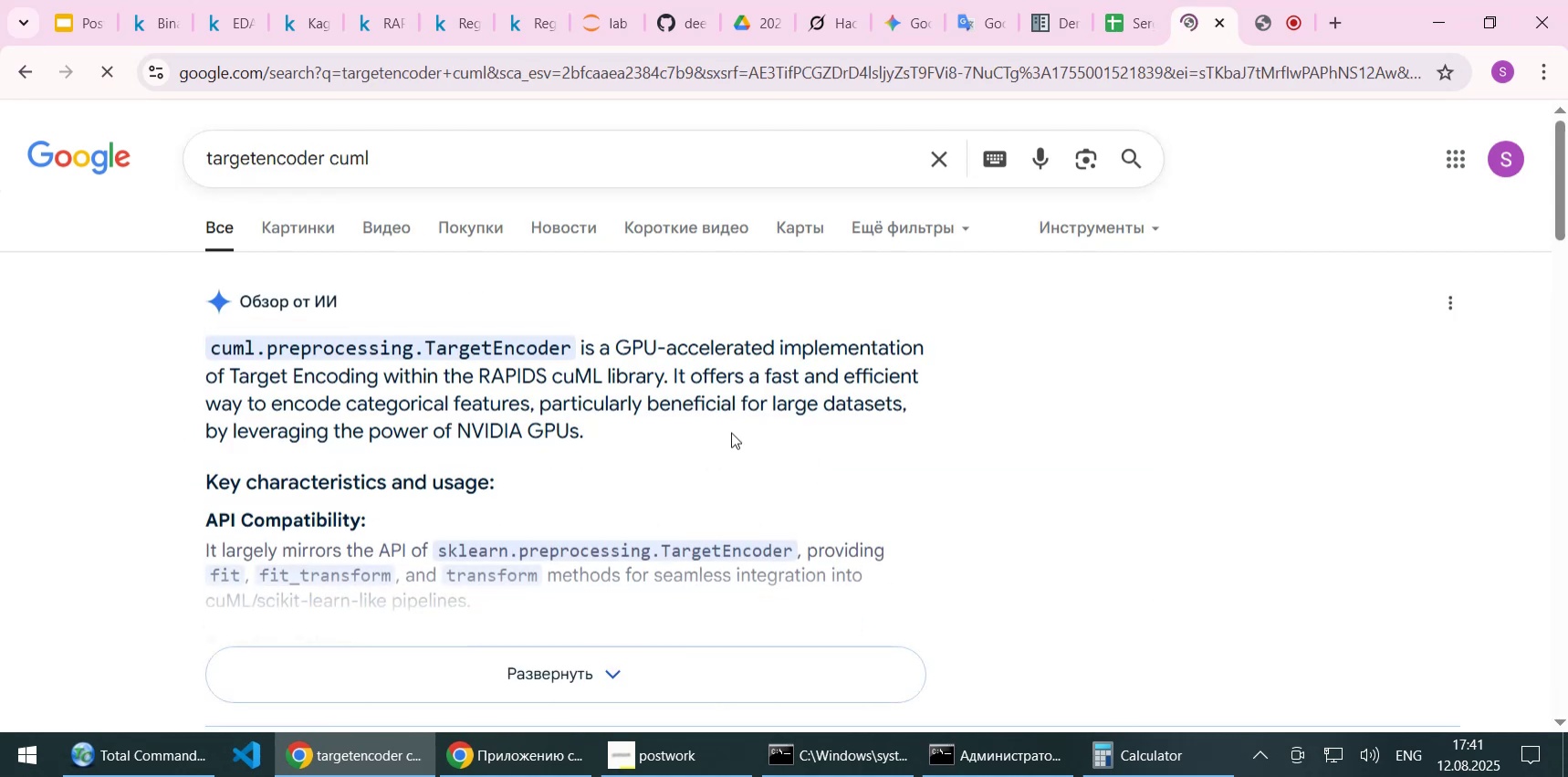 
scroll: coordinate [731, 432], scroll_direction: down, amount: 1.0
 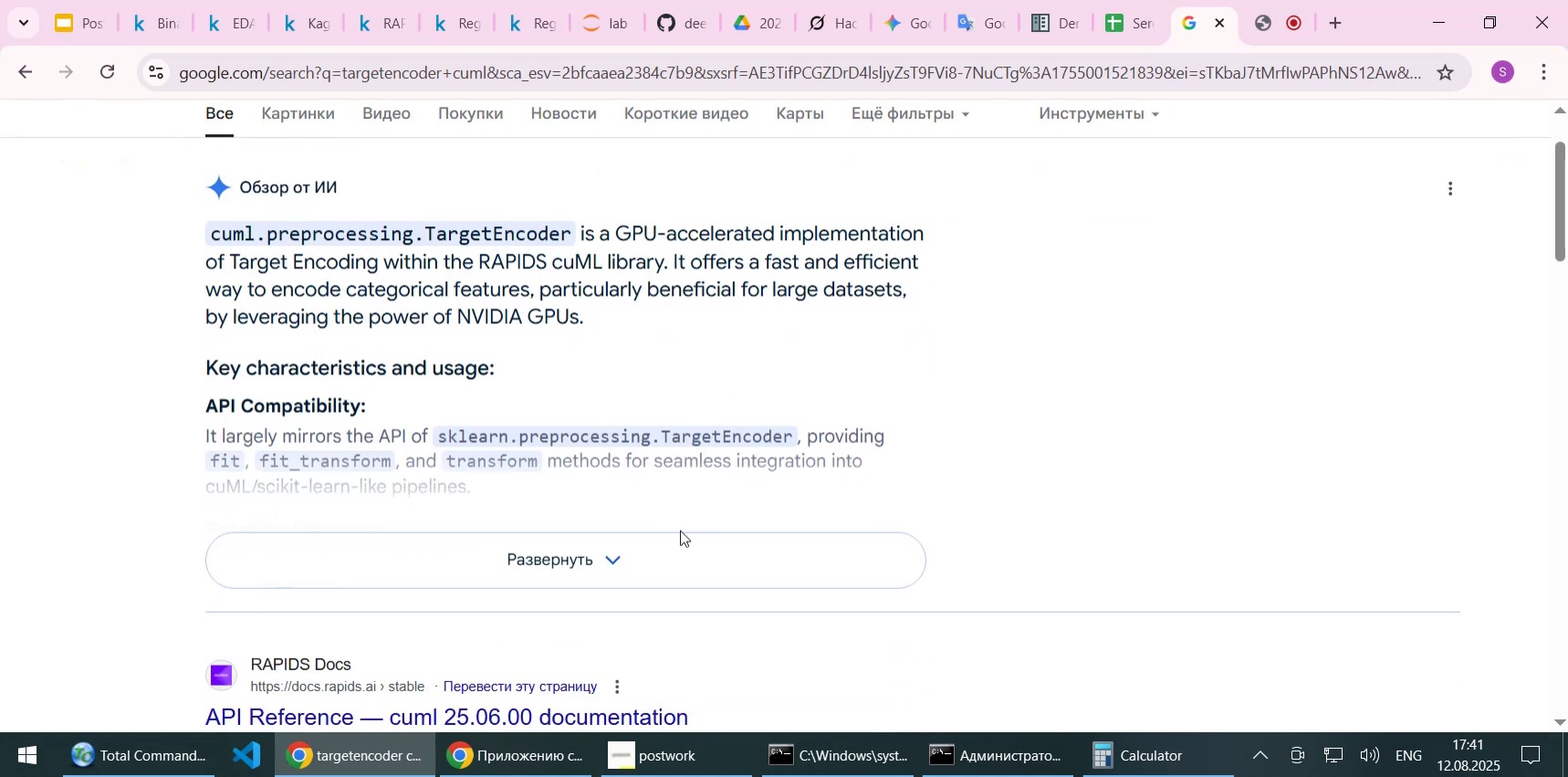 
left_click([657, 562])
 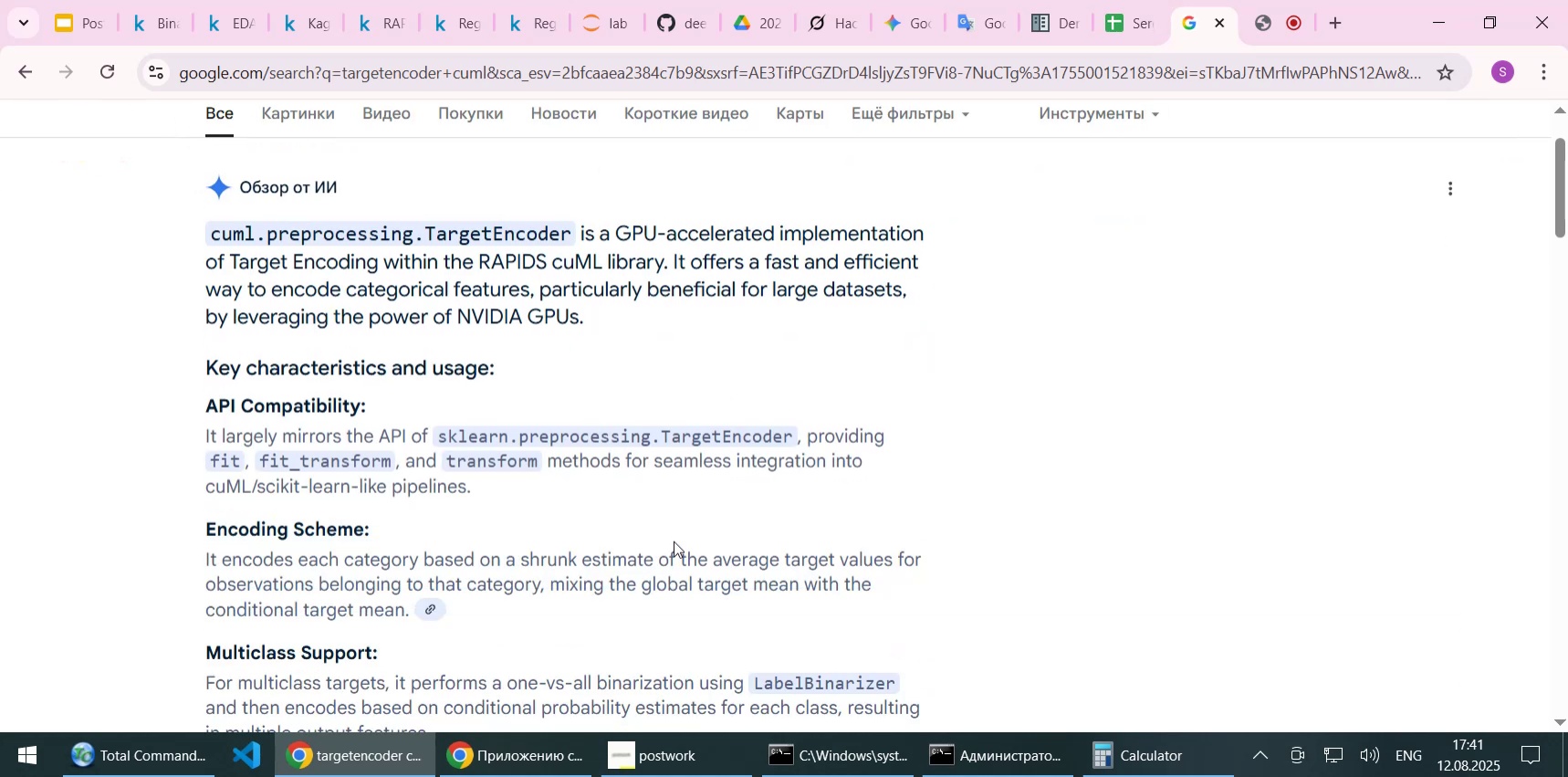 
scroll: coordinate [664, 508], scroll_direction: down, amount: 9.0
 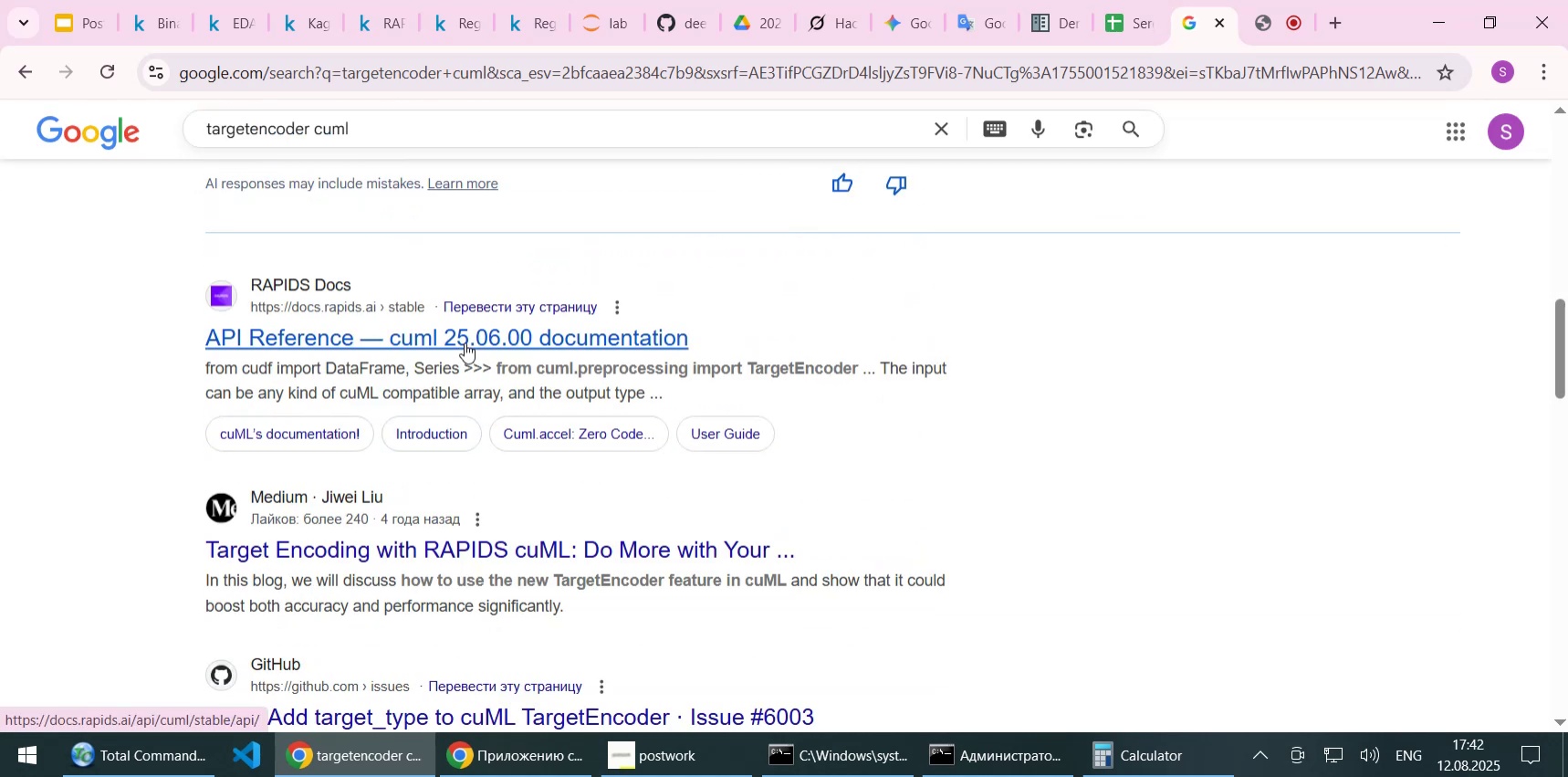 
middle_click([465, 342])
 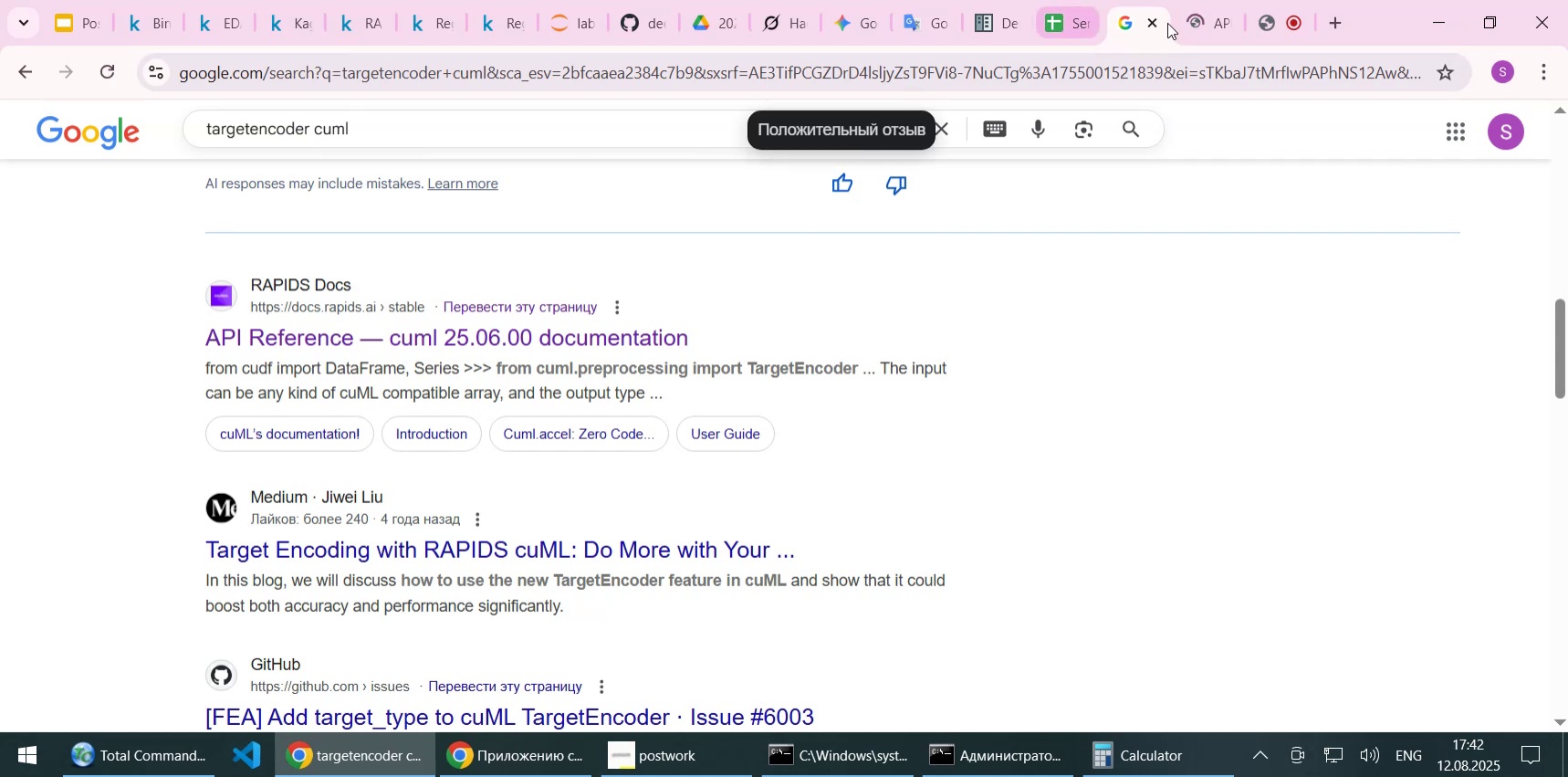 
left_click([1198, 26])
 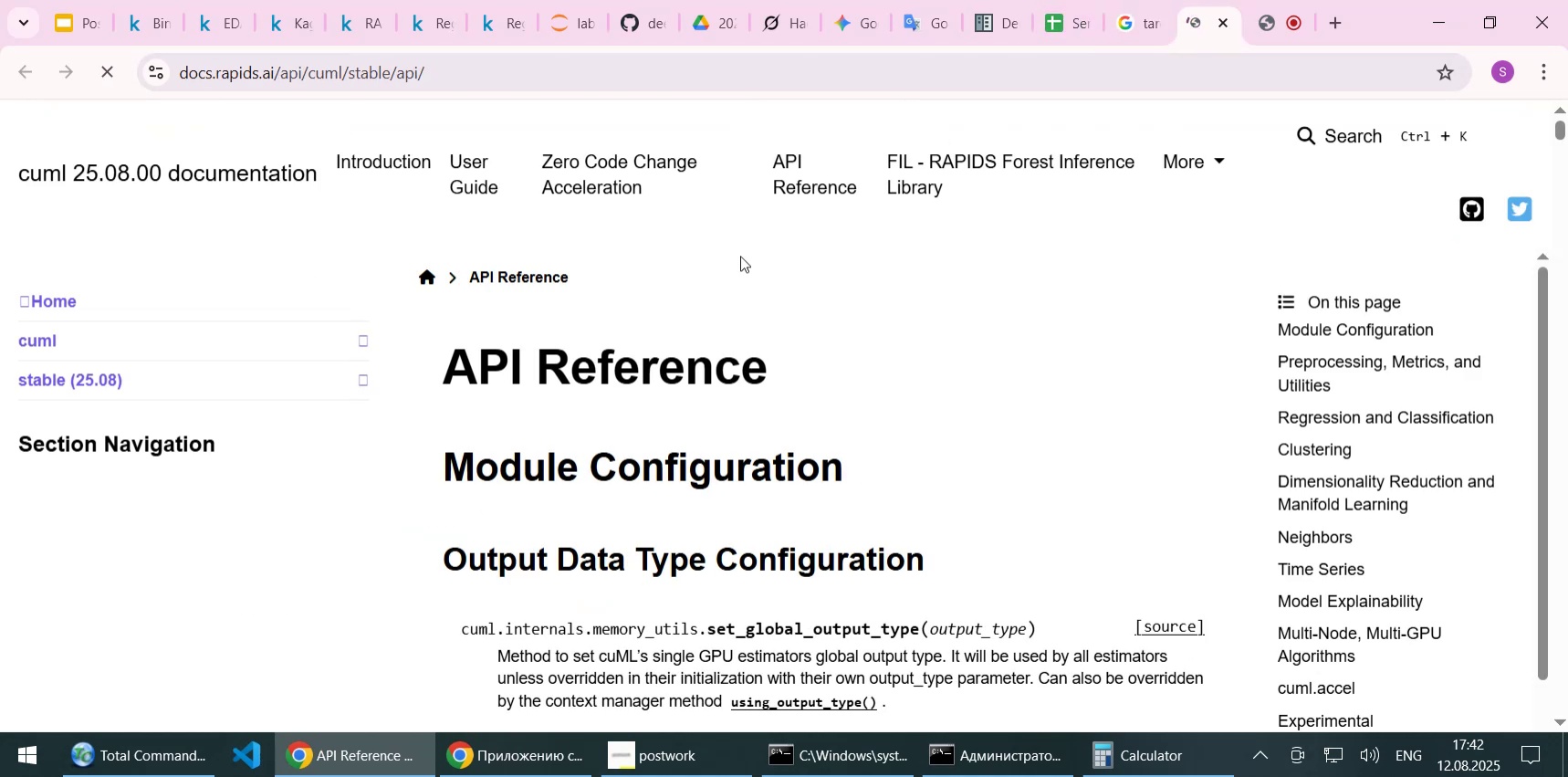 
wait(5.66)
 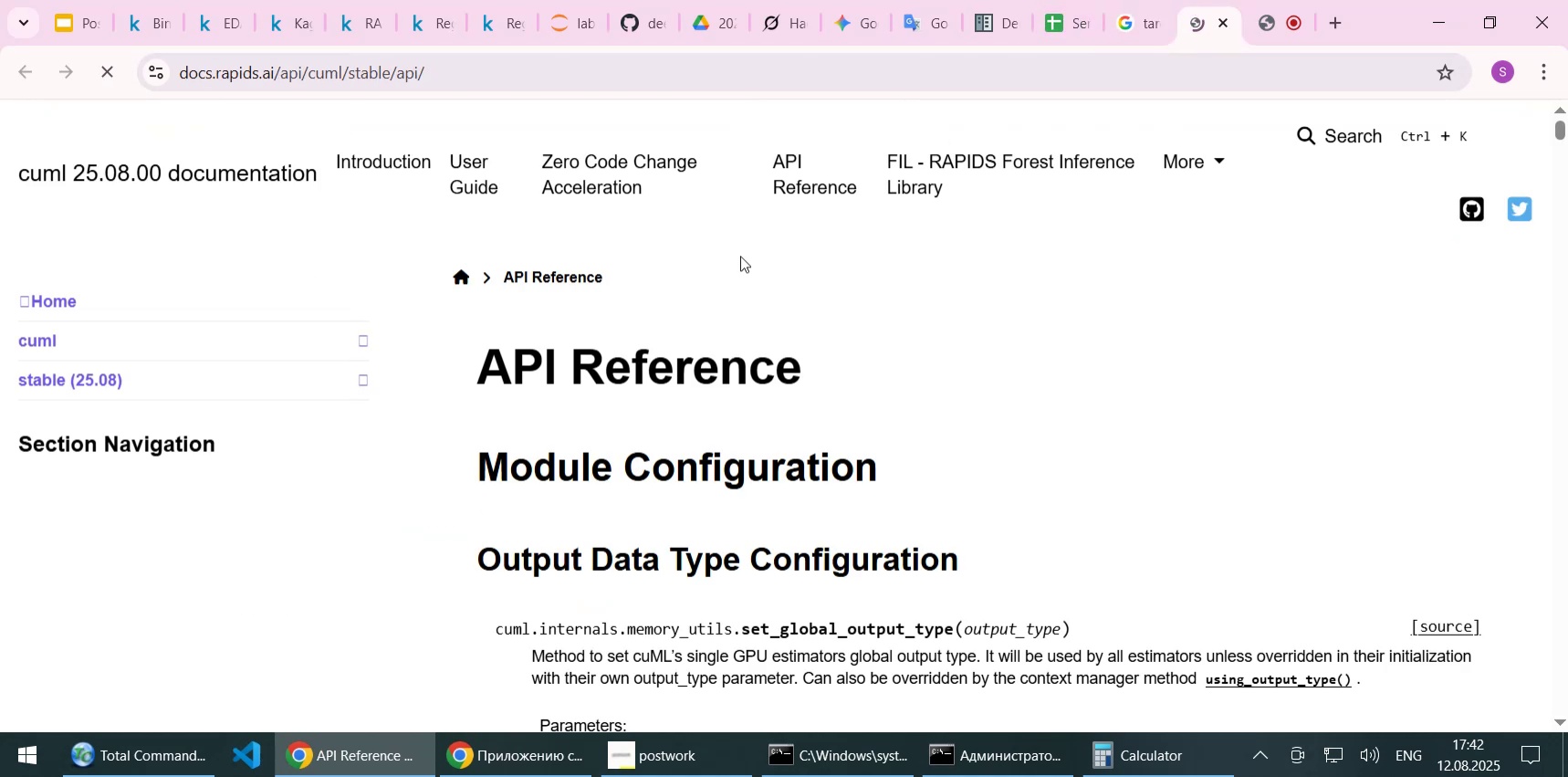 
scroll: coordinate [740, 256], scroll_direction: down, amount: 2.0
 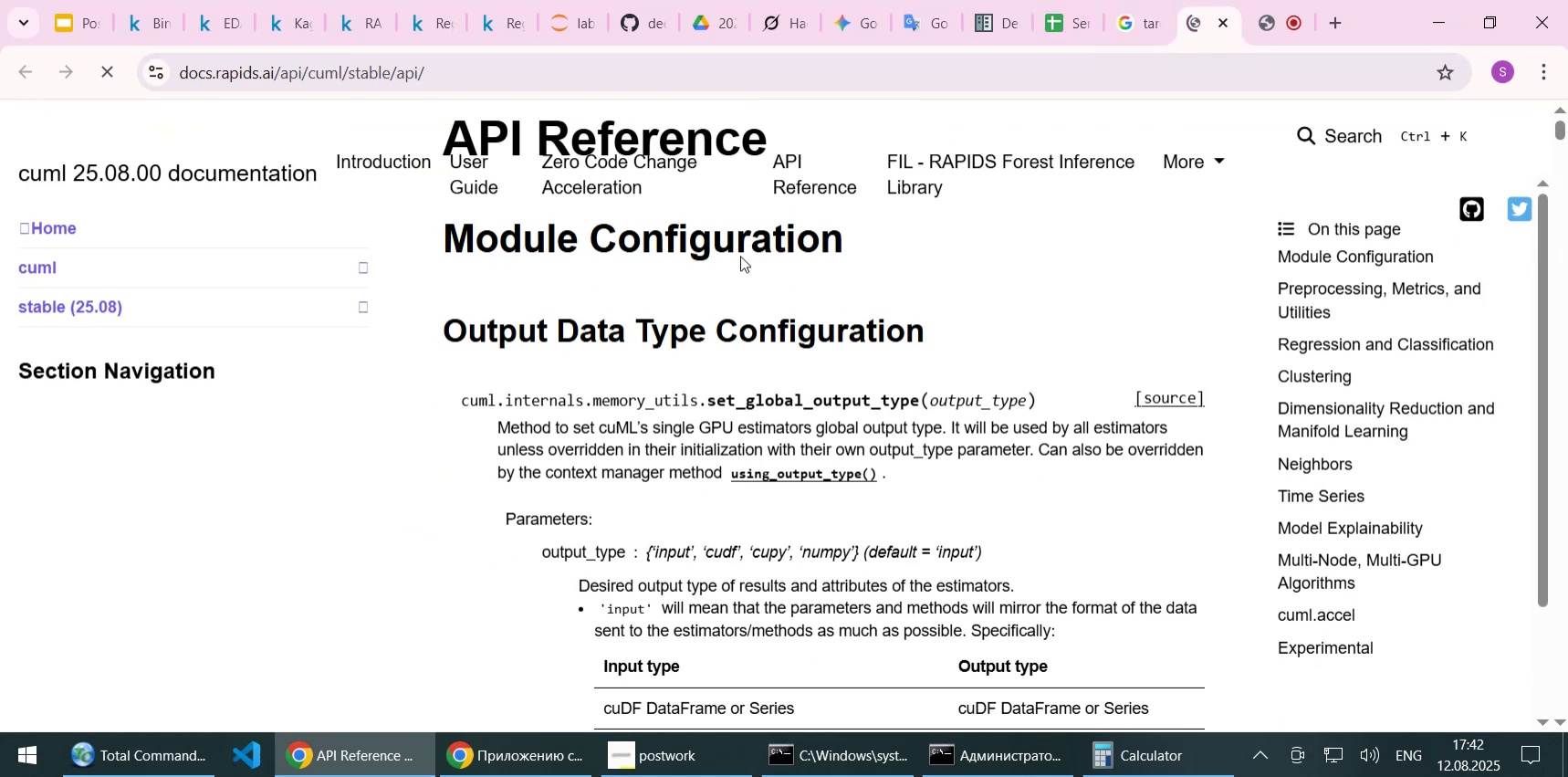 
scroll: coordinate [740, 256], scroll_direction: up, amount: 1.0
 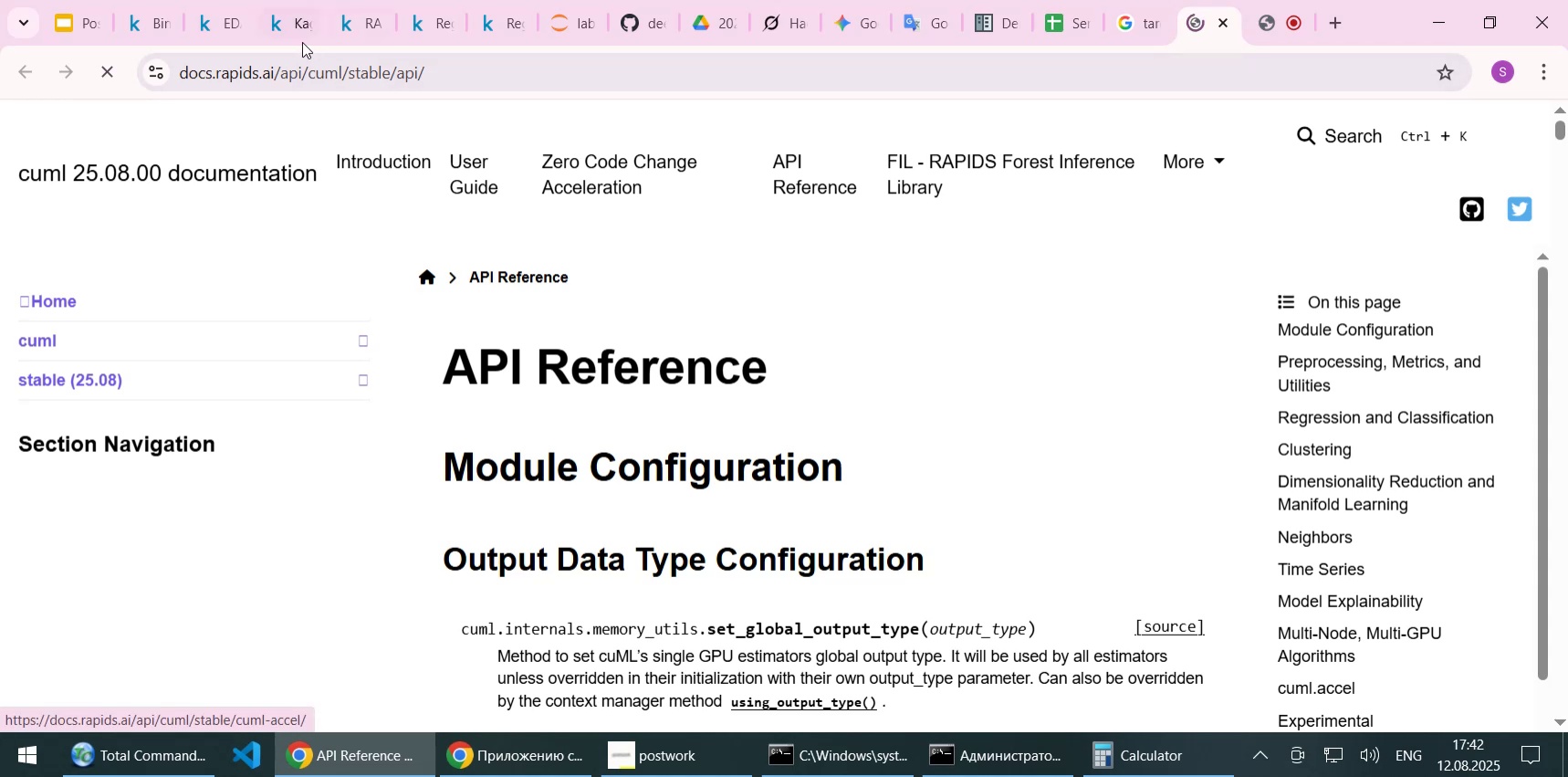 
left_click([278, 28])
 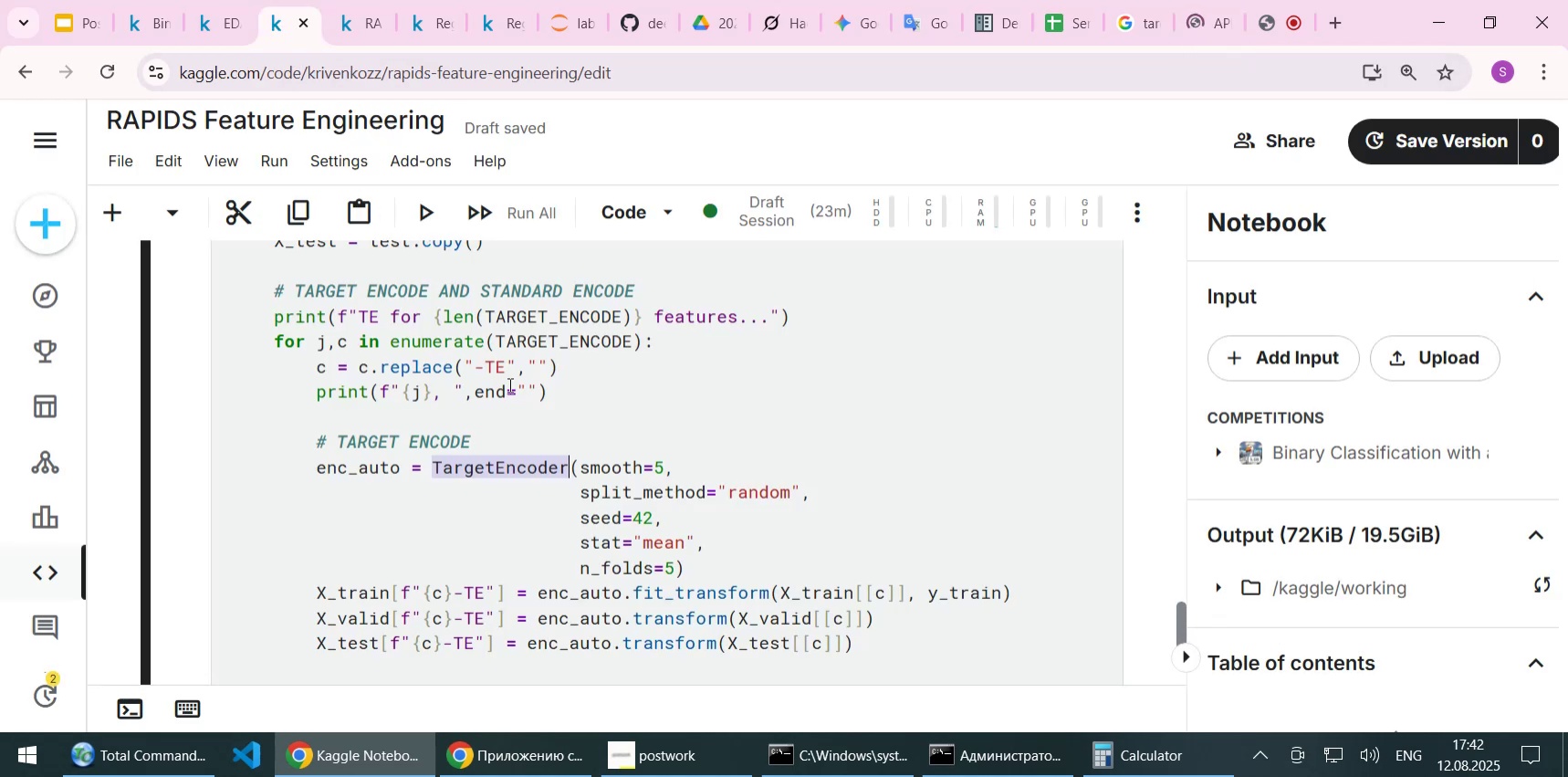 
key(Control+C)
 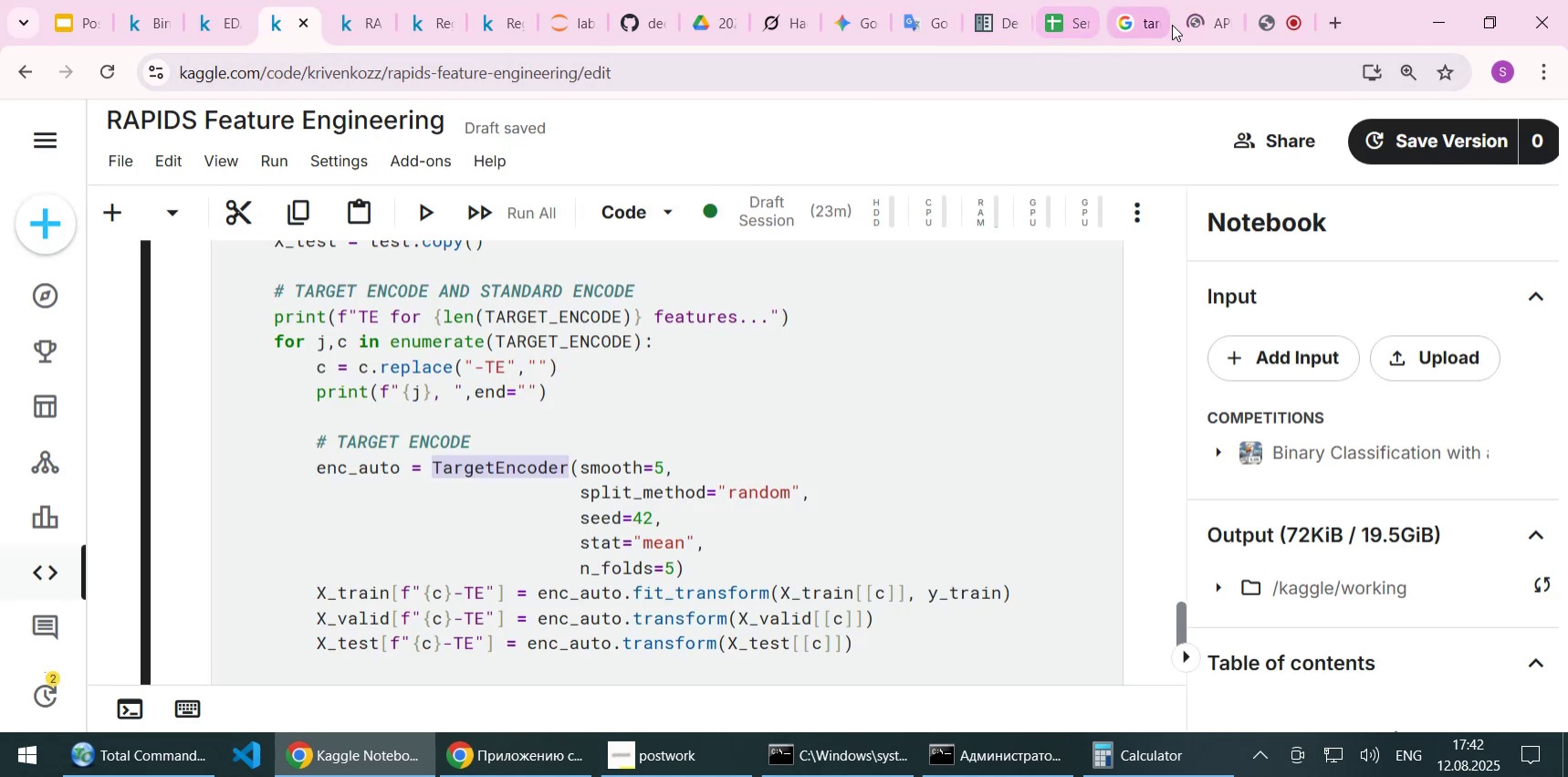 
left_click([1198, 24])
 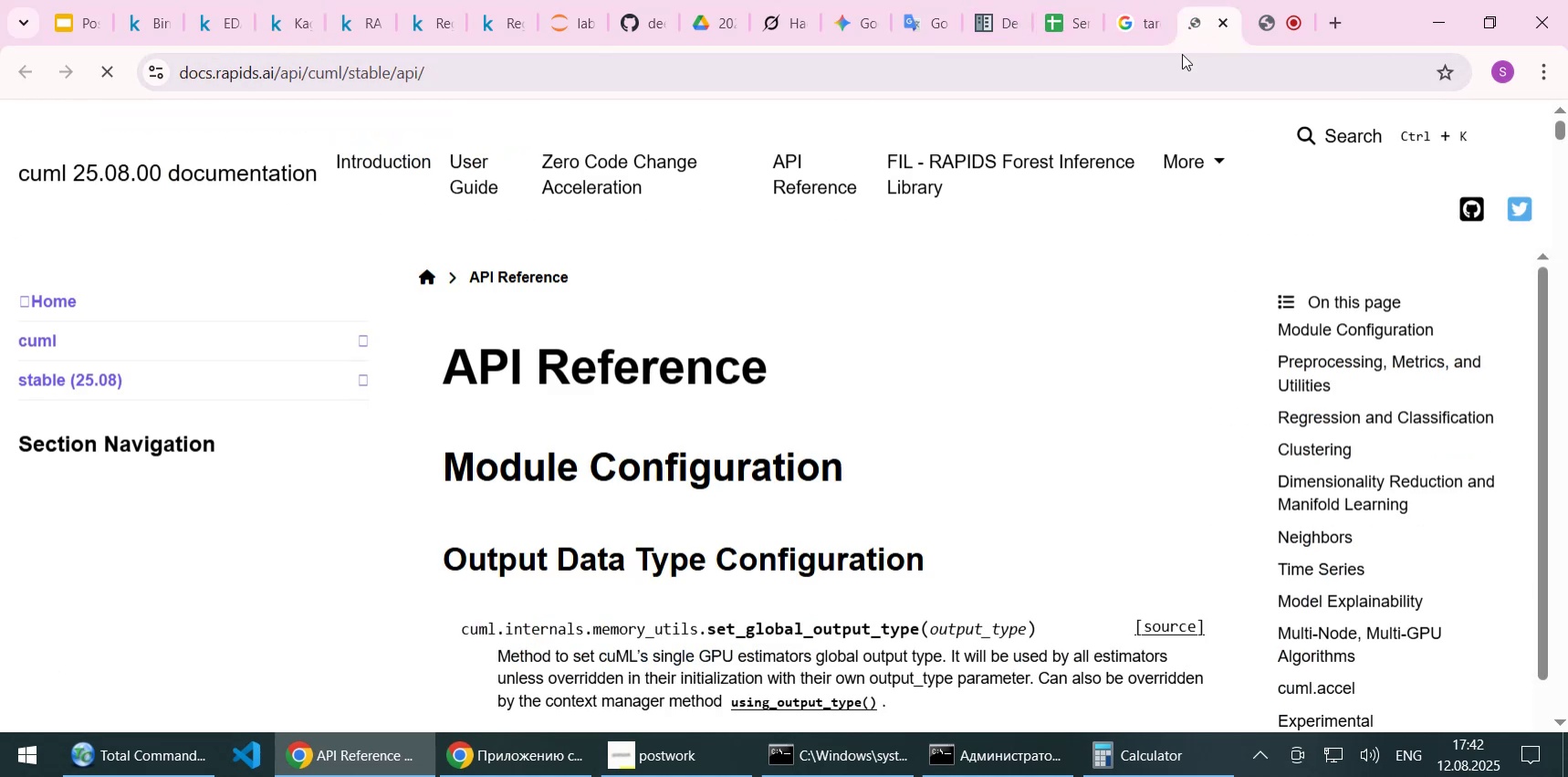 
key(Control+F)
 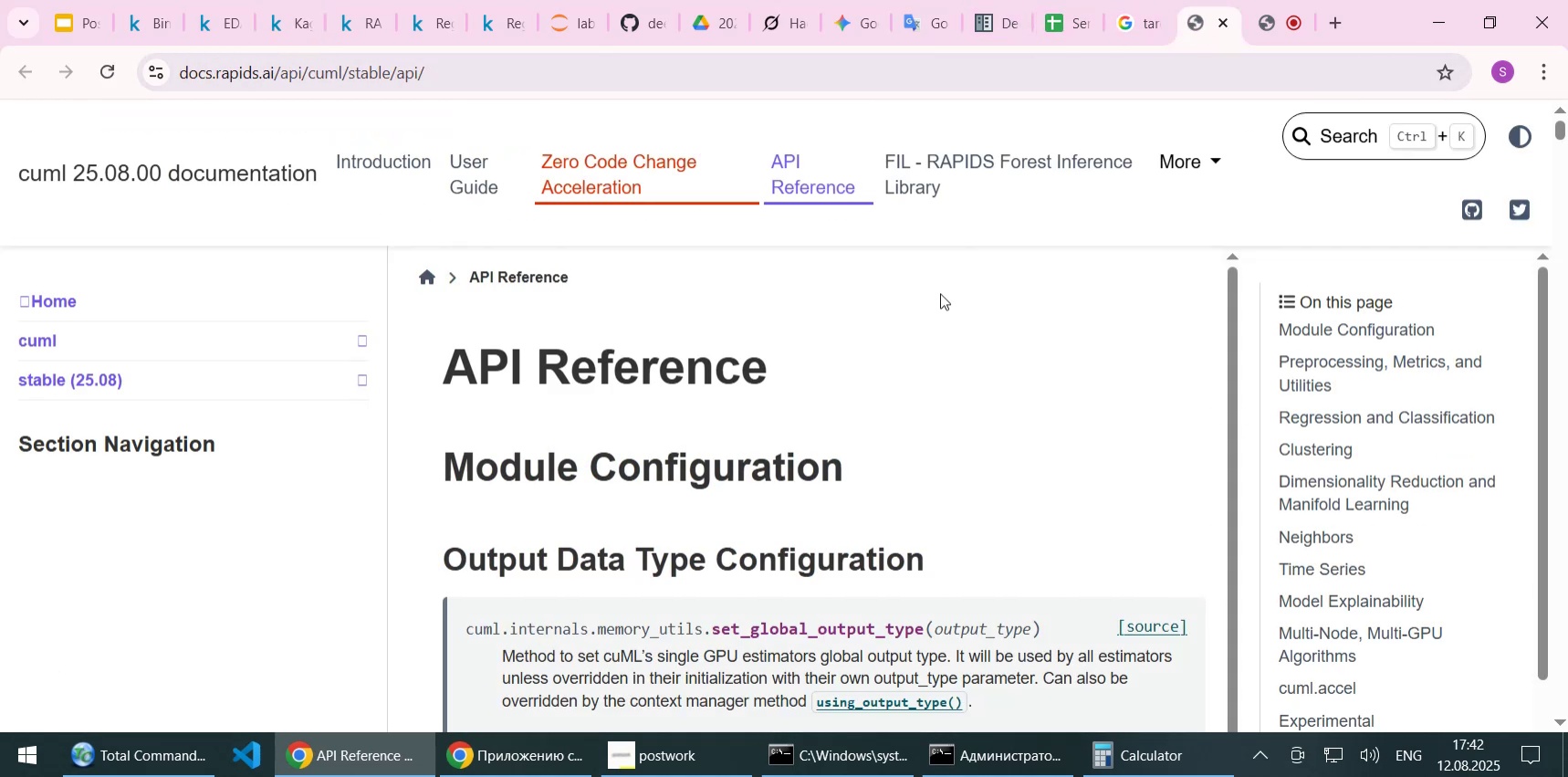 
key(Control+V)
 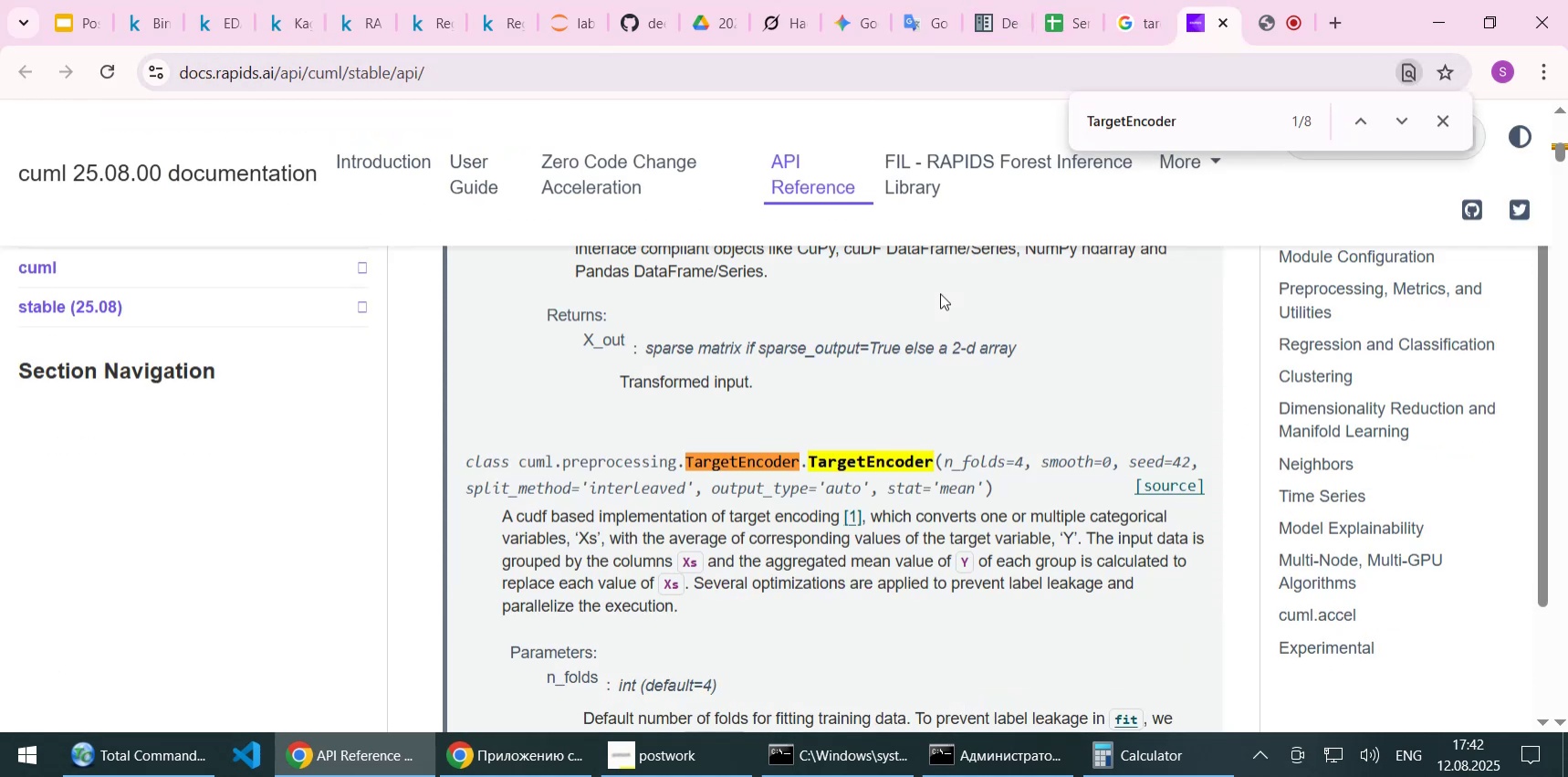 
key(Escape)
 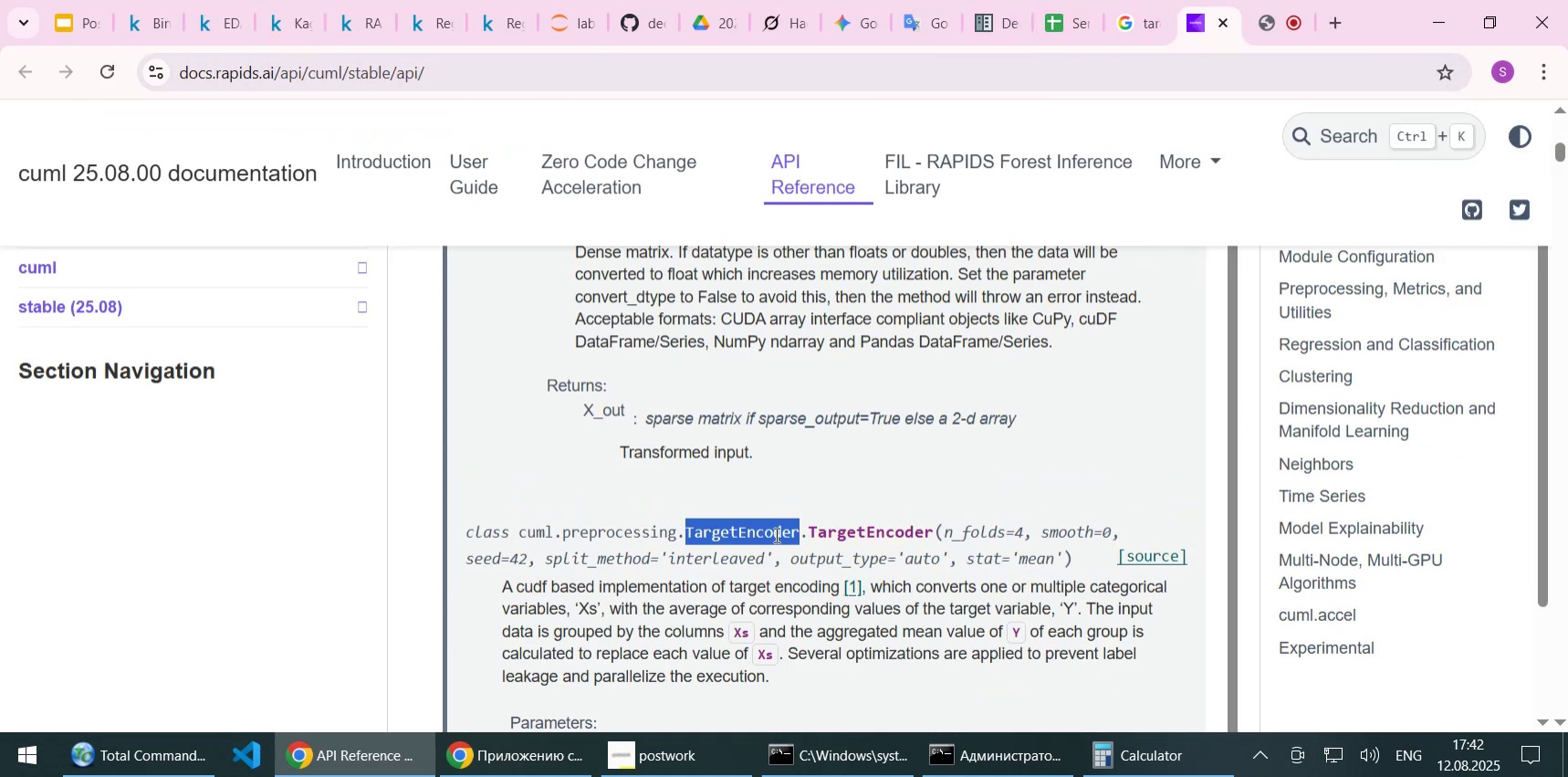 
left_click([775, 599])
 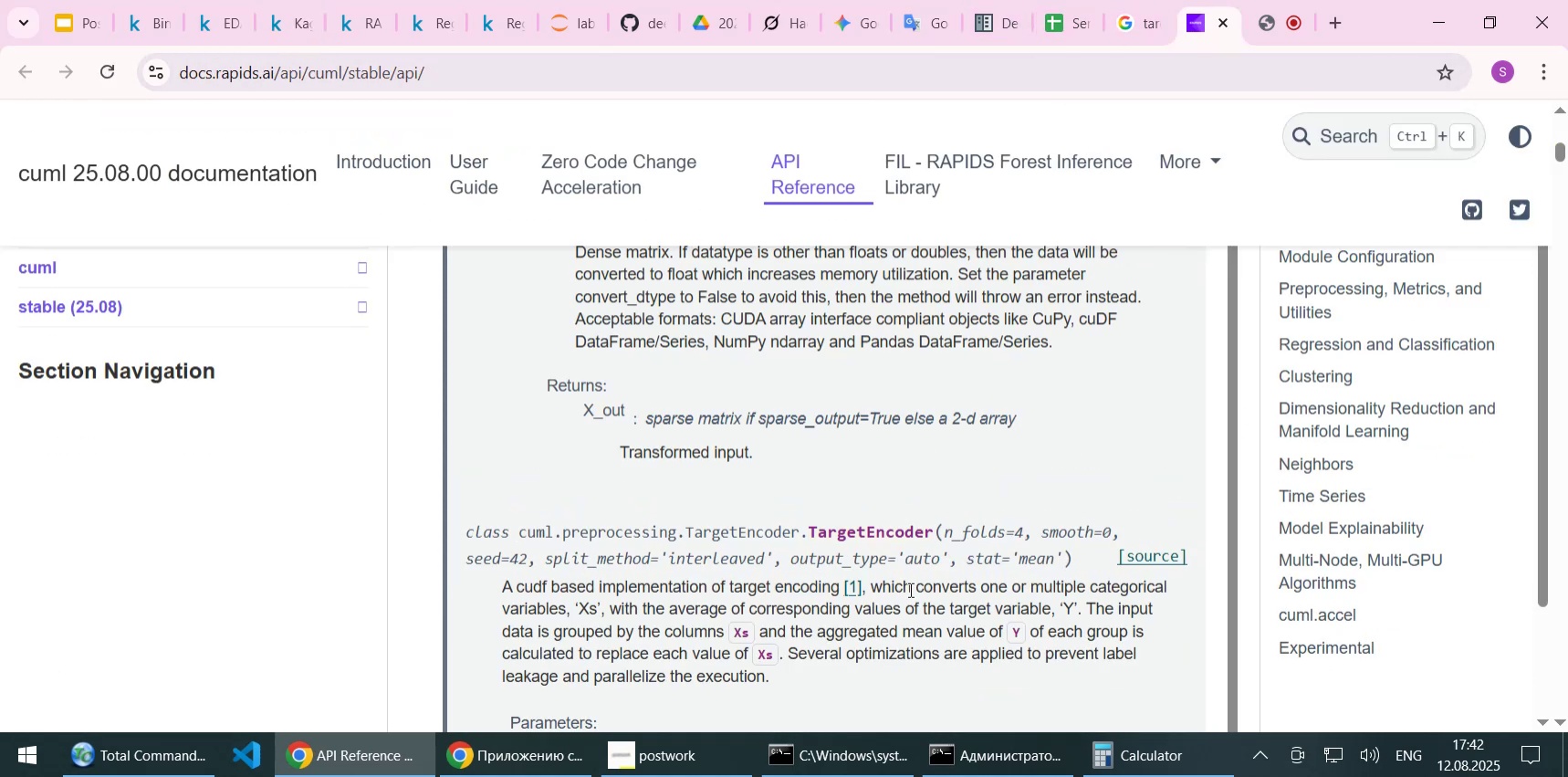 
scroll: coordinate [920, 589], scroll_direction: down, amount: 5.0
 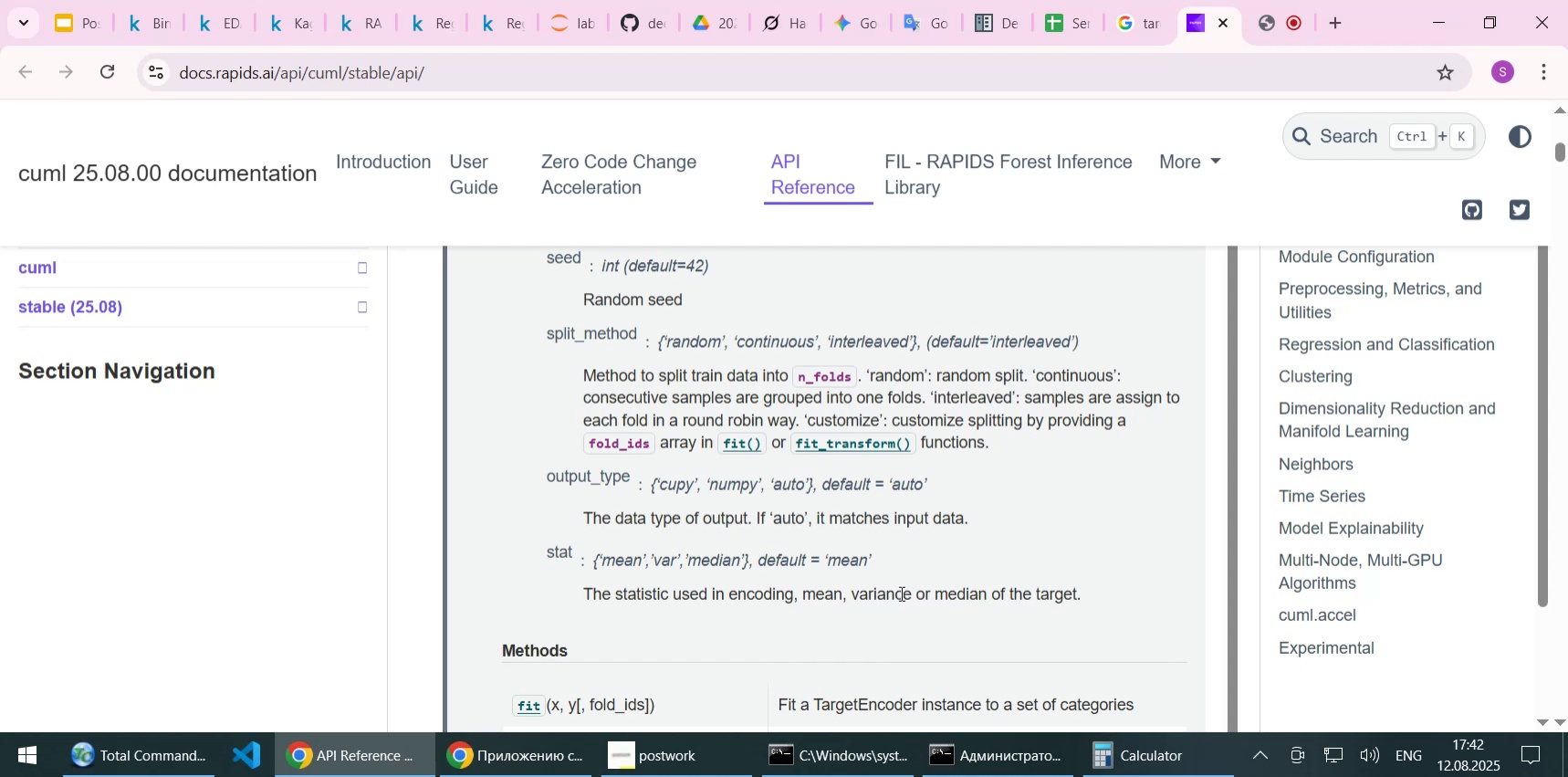 
left_click([658, 556])
 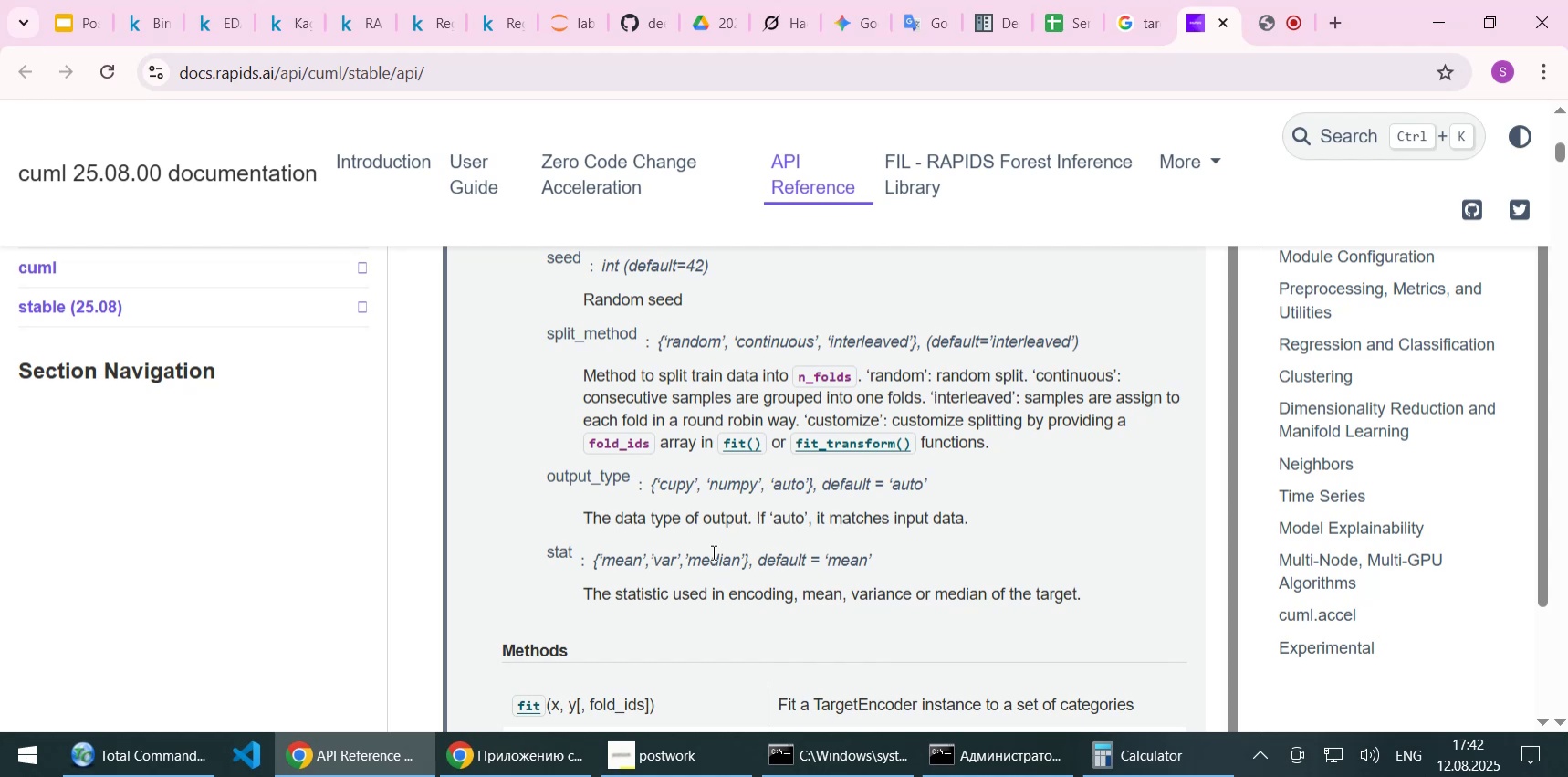 
left_click([712, 551])
 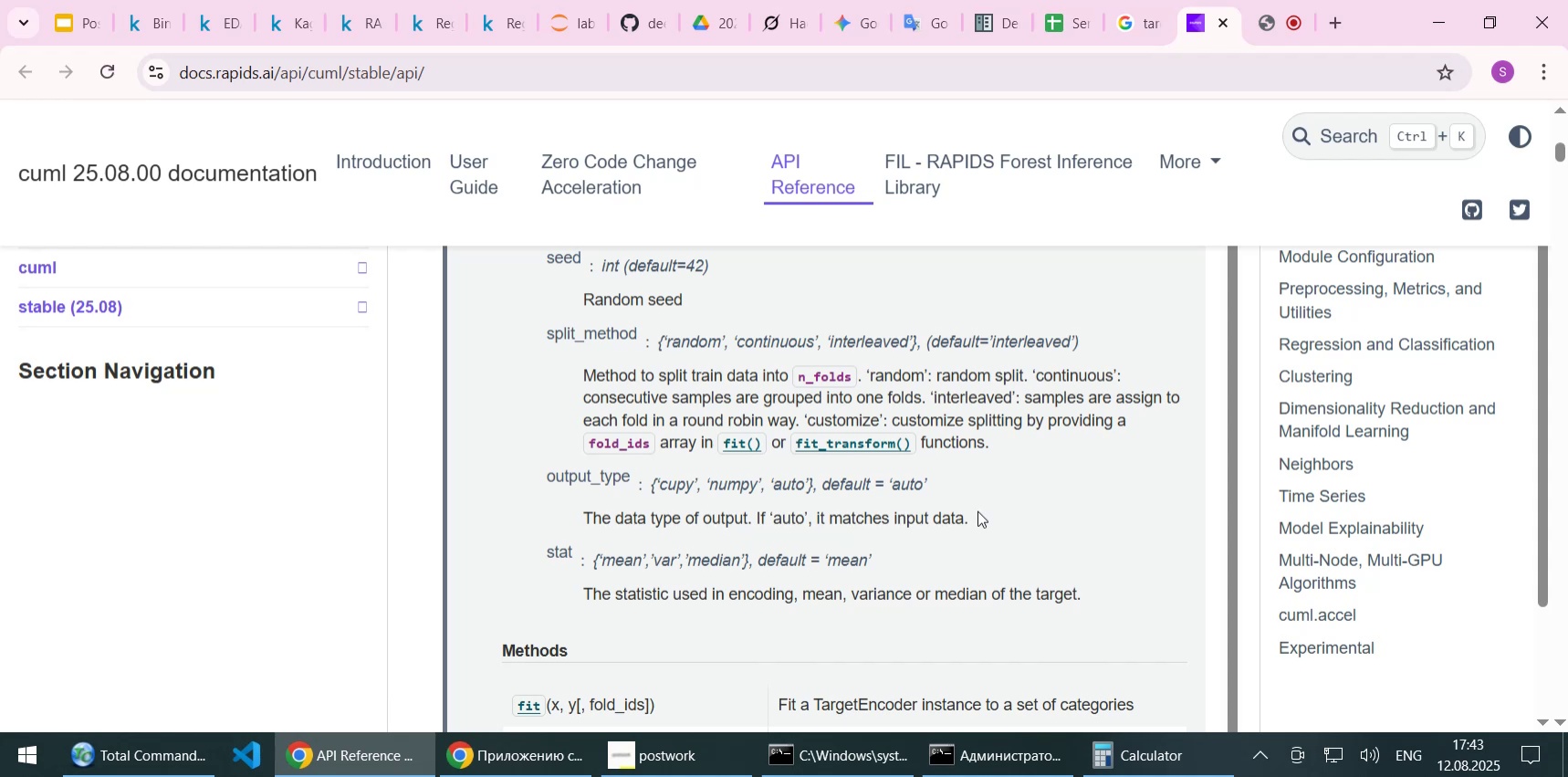 
wait(30.0)
 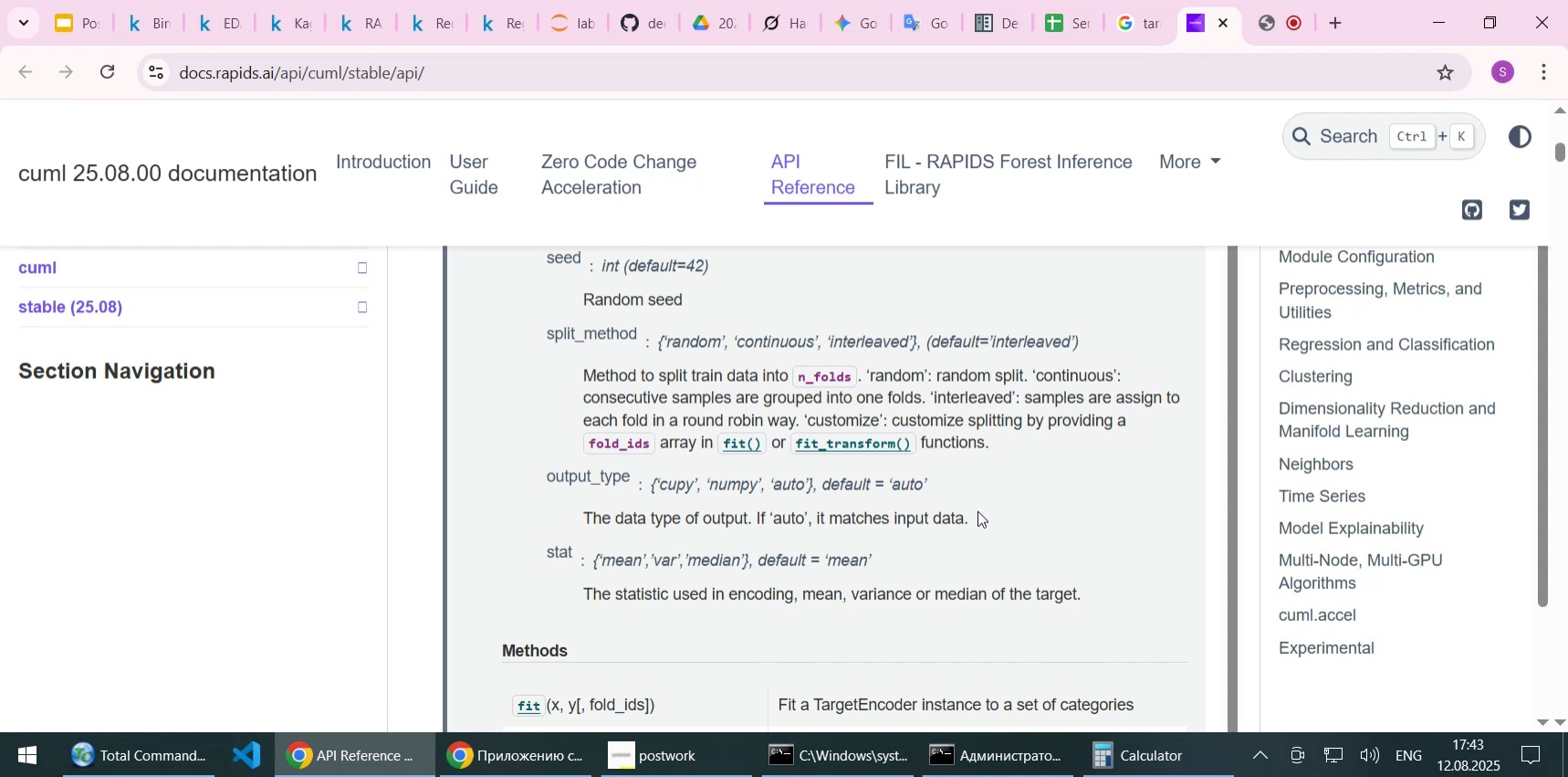 
scroll: coordinate [971, 510], scroll_direction: up, amount: 1.0
 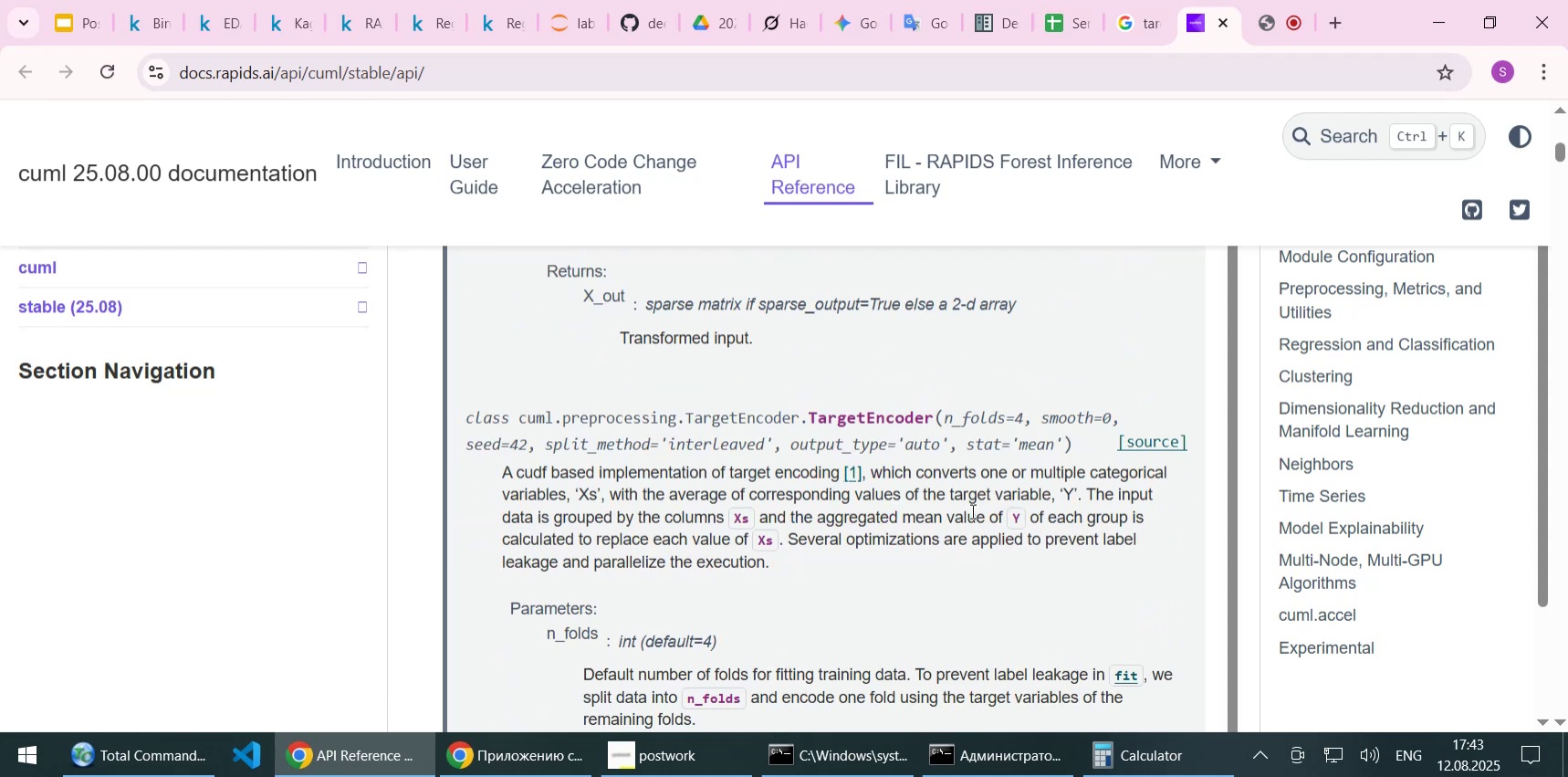 
scroll: coordinate [971, 510], scroll_direction: down, amount: 1.0
 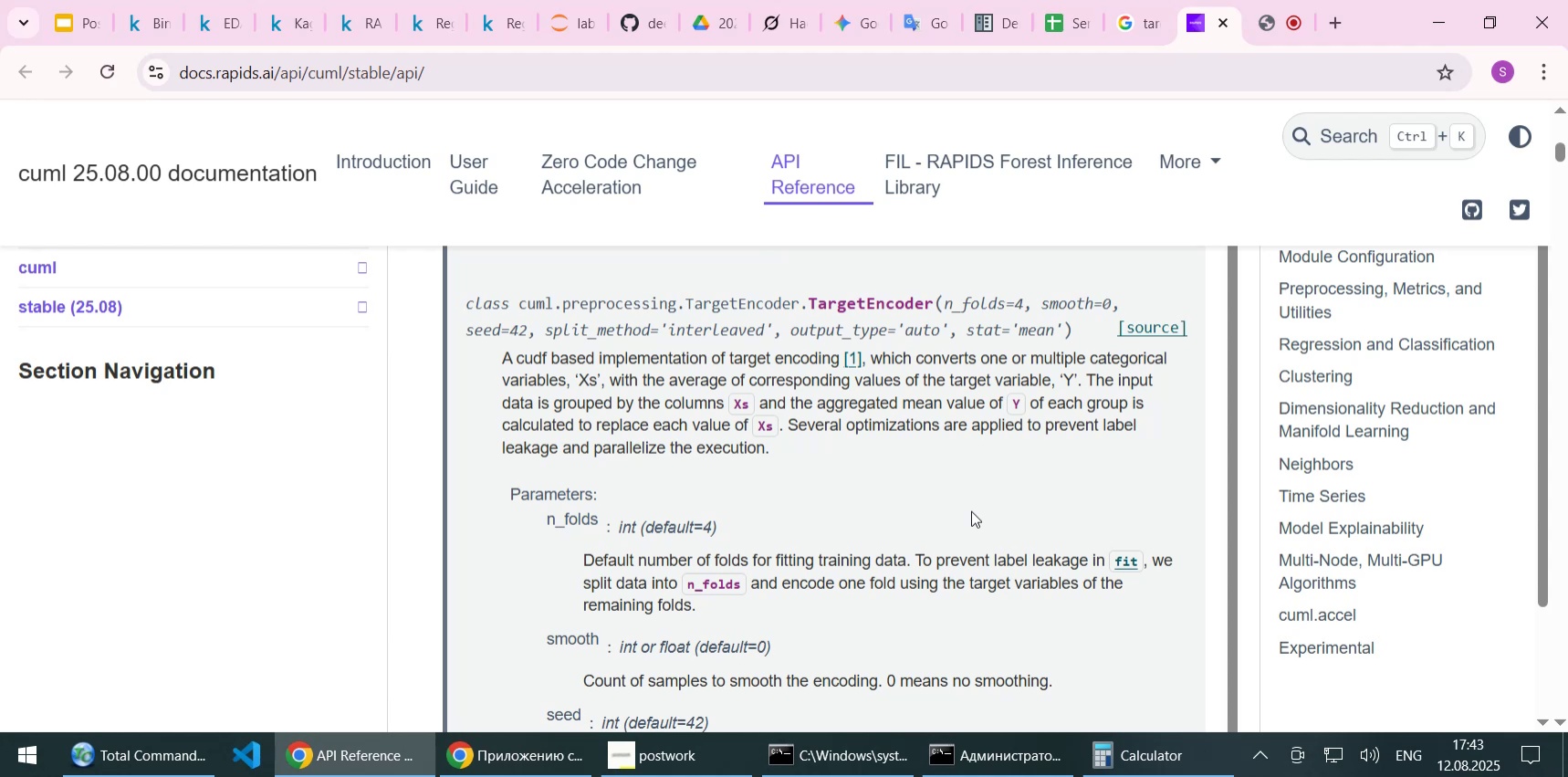 
wait(46.31)
 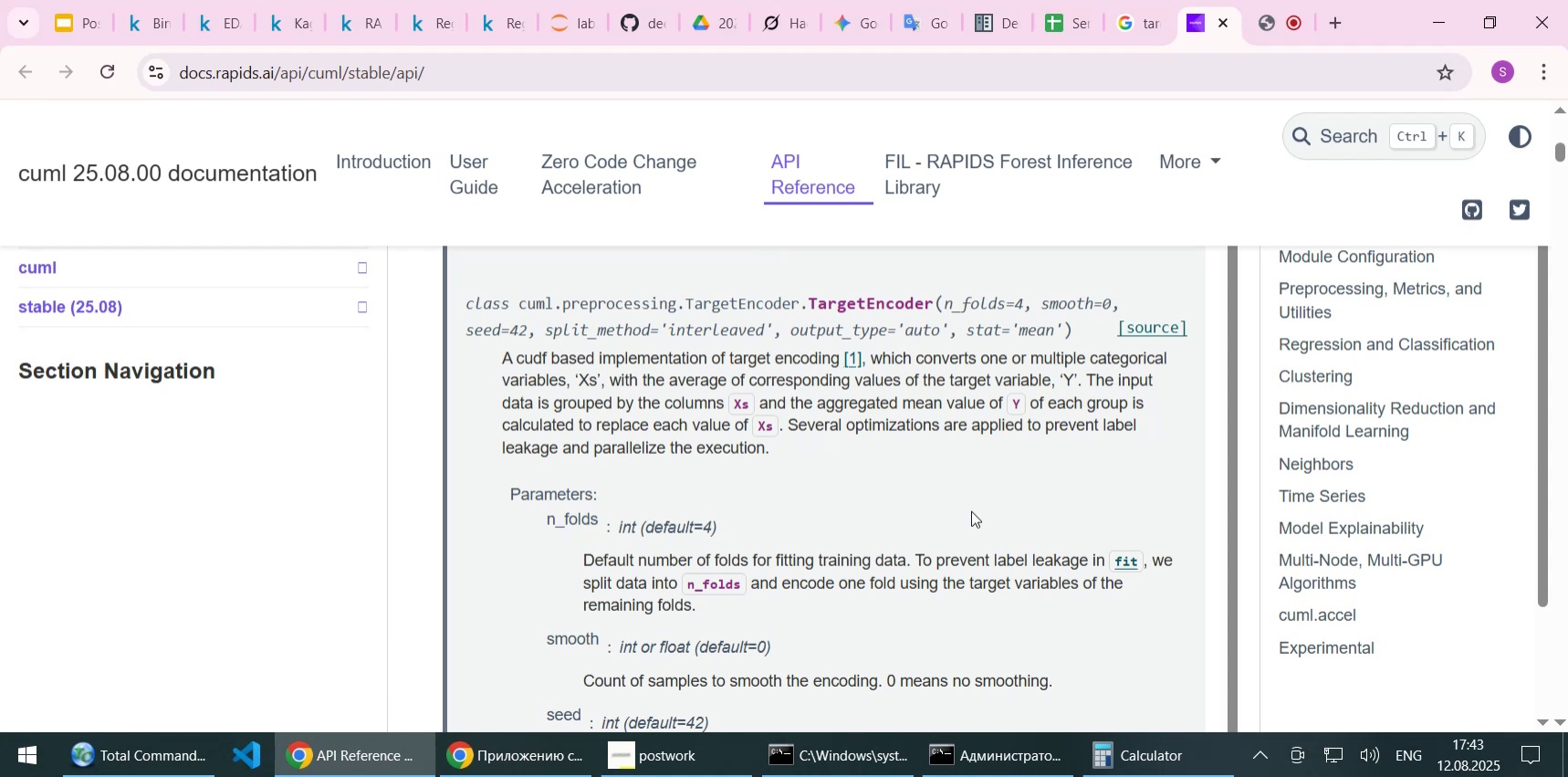 
scroll: coordinate [971, 510], scroll_direction: up, amount: 1.0
 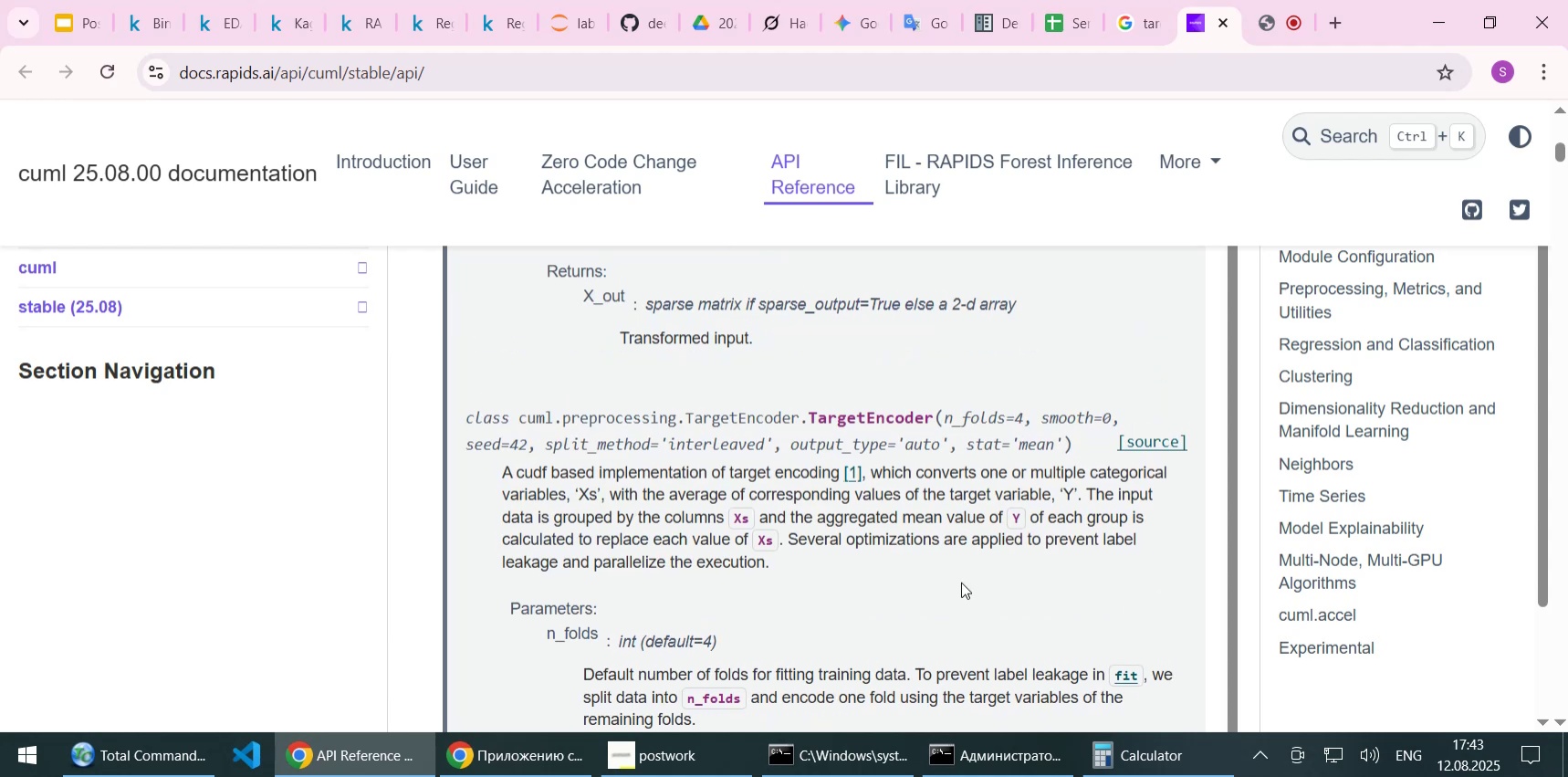 
scroll: coordinate [961, 582], scroll_direction: down, amount: 1.0
 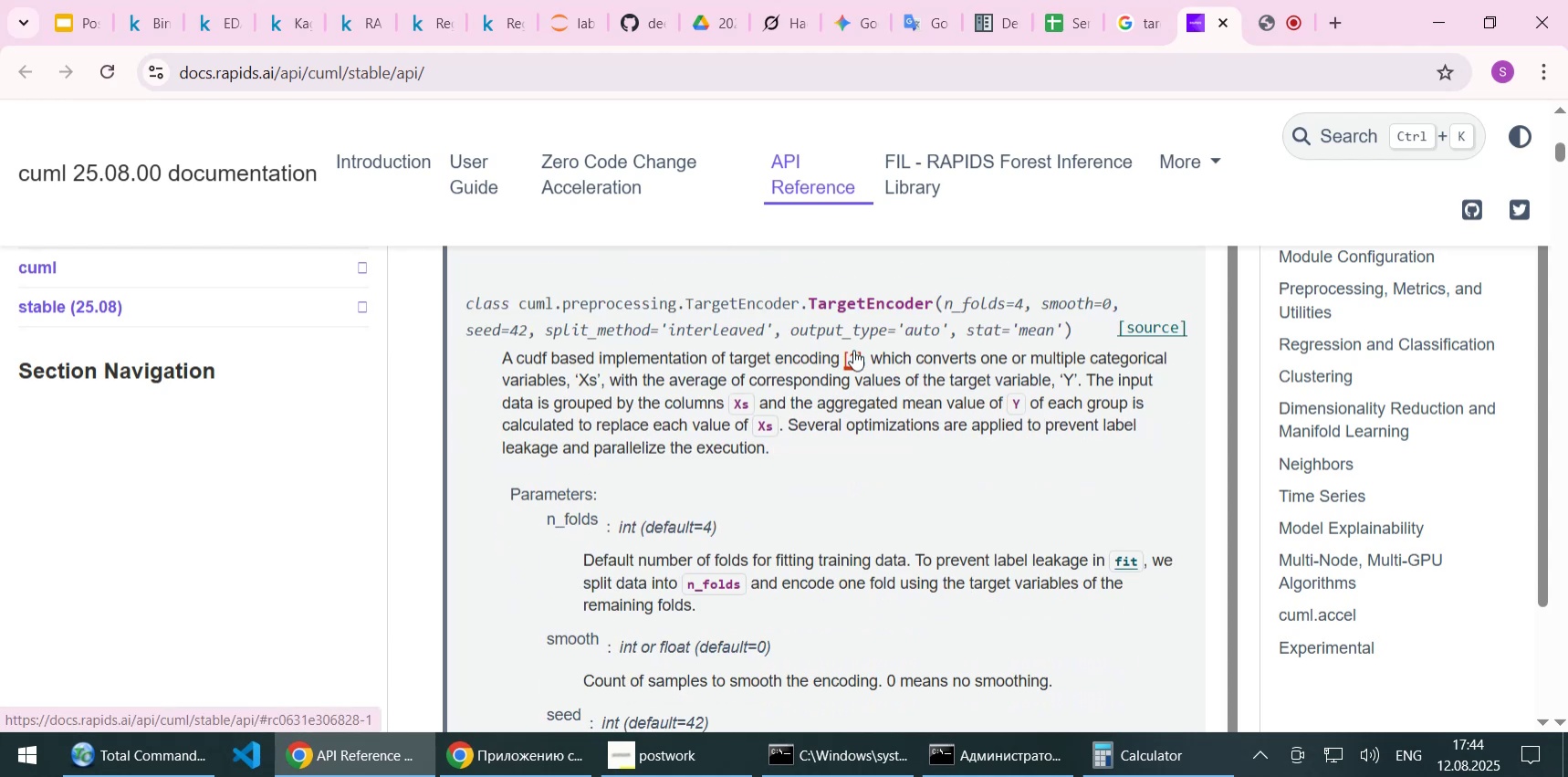 
middle_click([852, 351])
 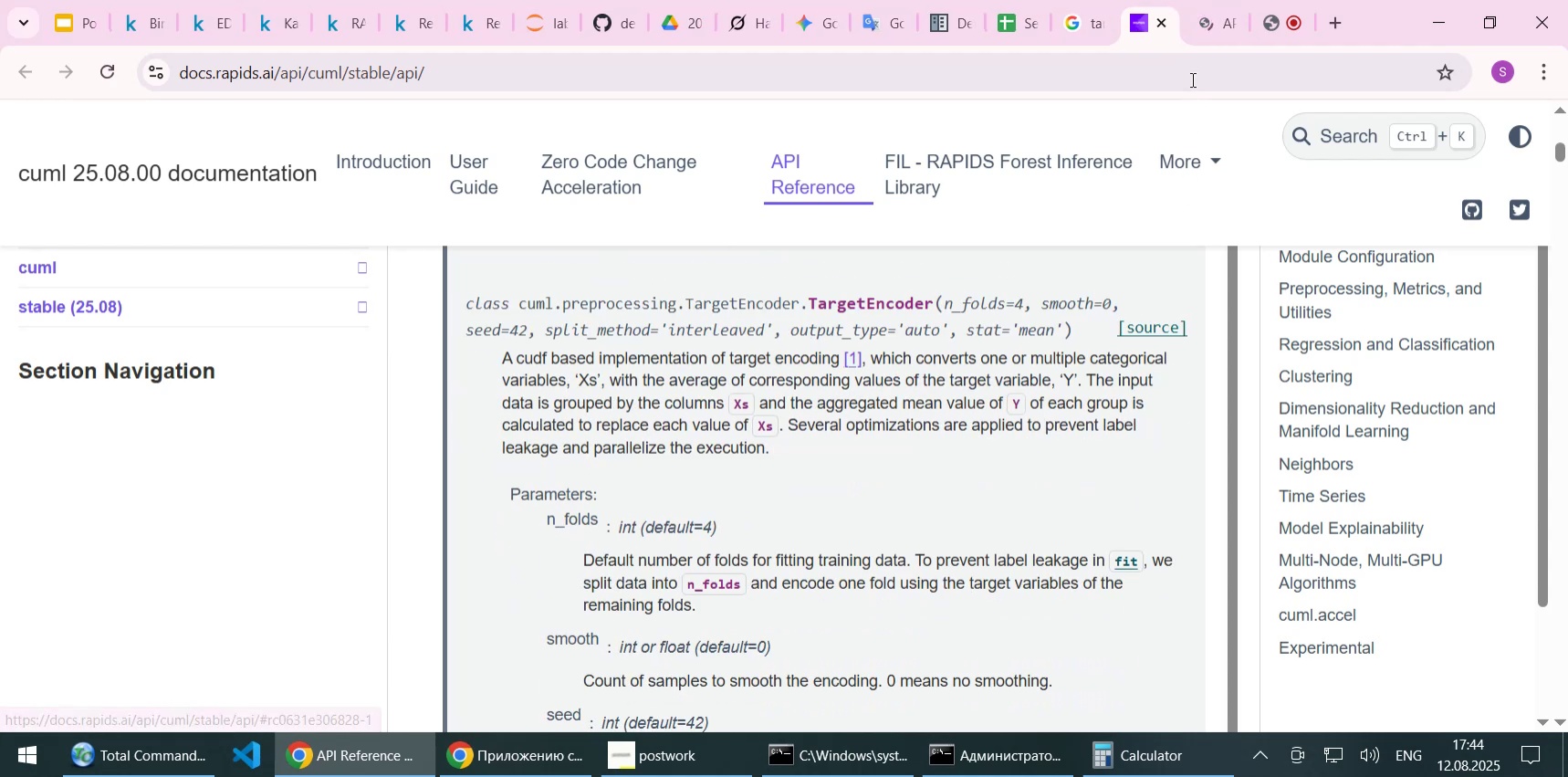 
left_click([1213, 21])
 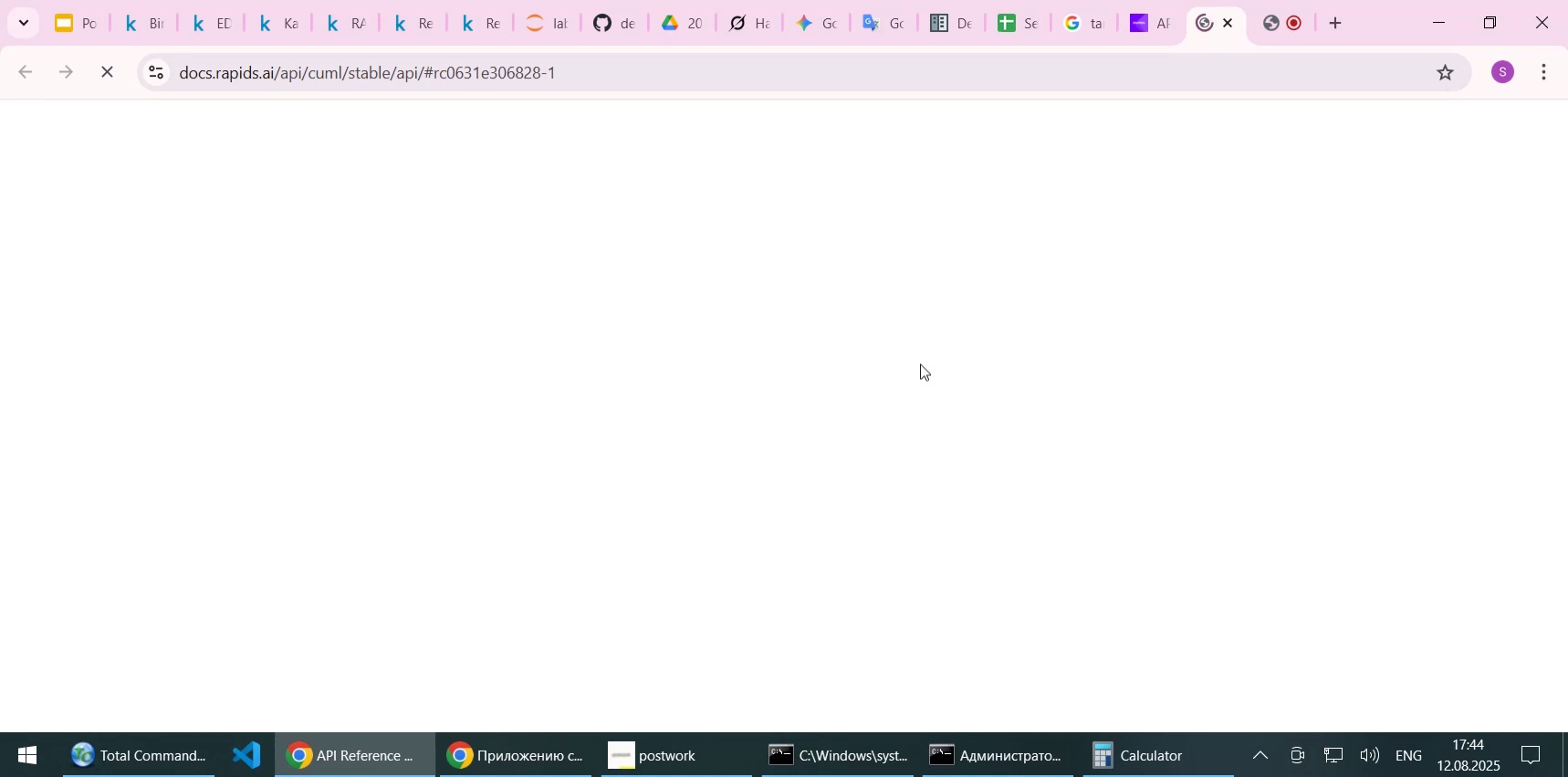 
wait(8.3)
 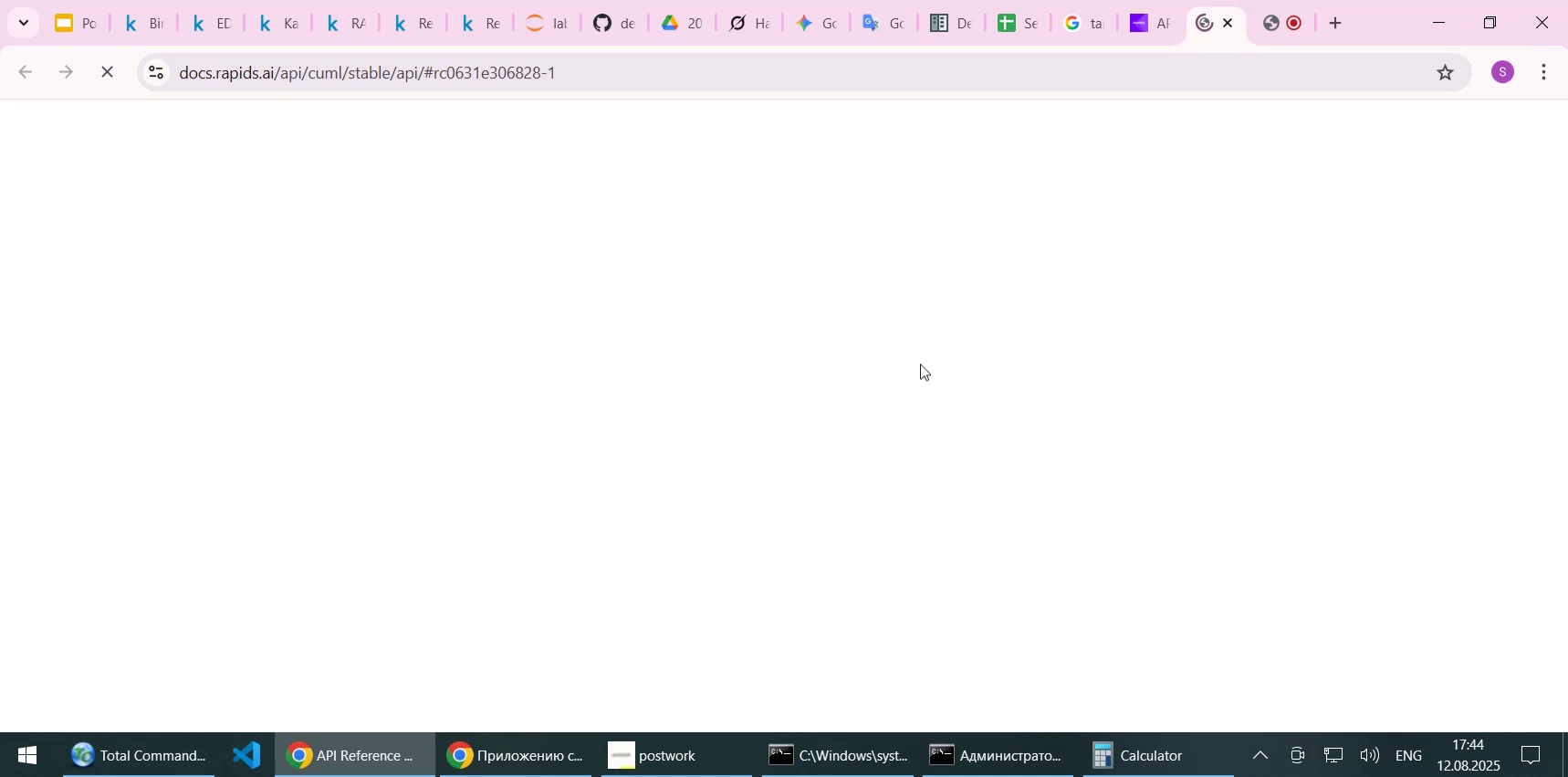 
left_click([1146, 25])
 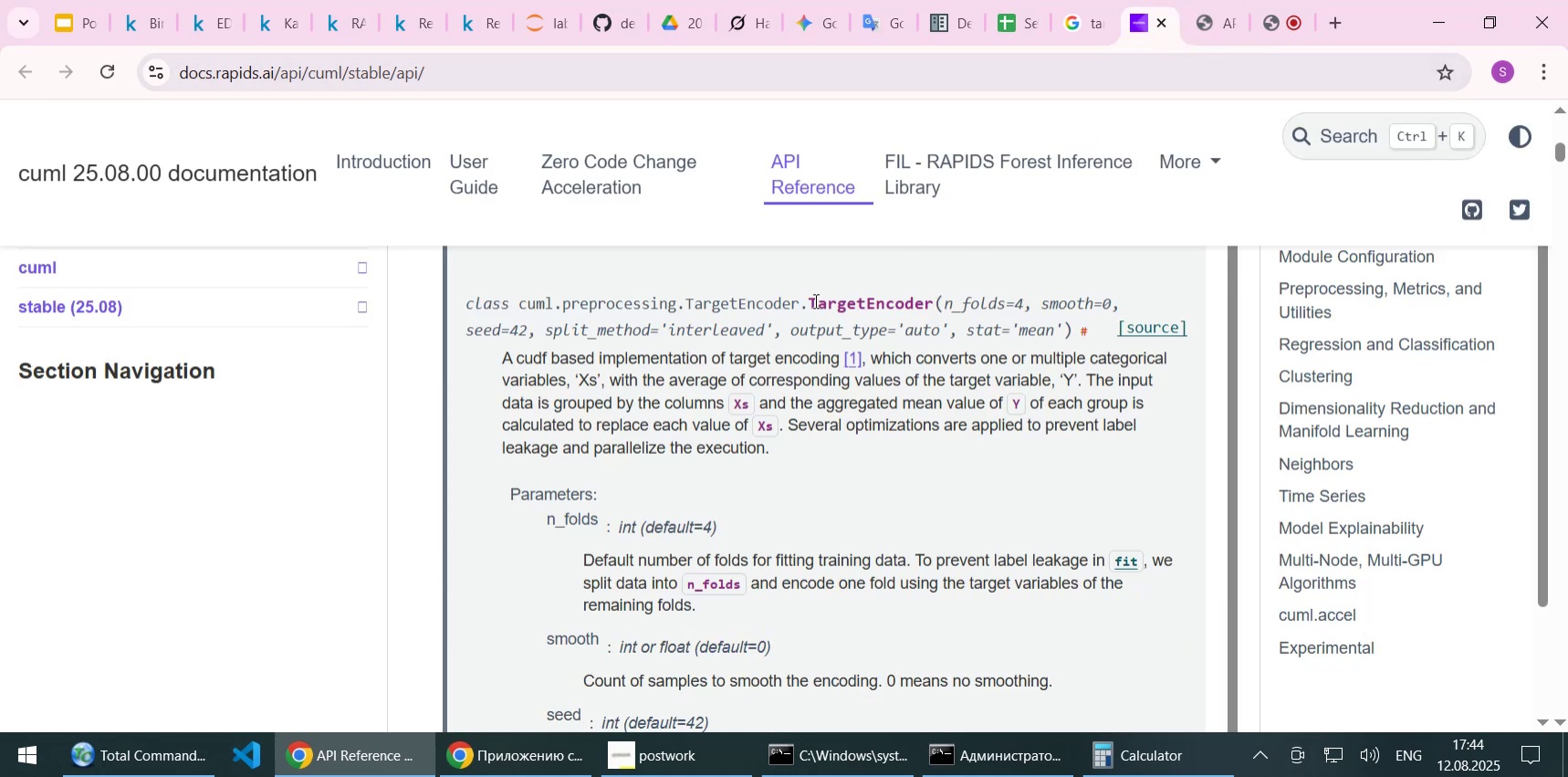 
double_click([813, 301])
 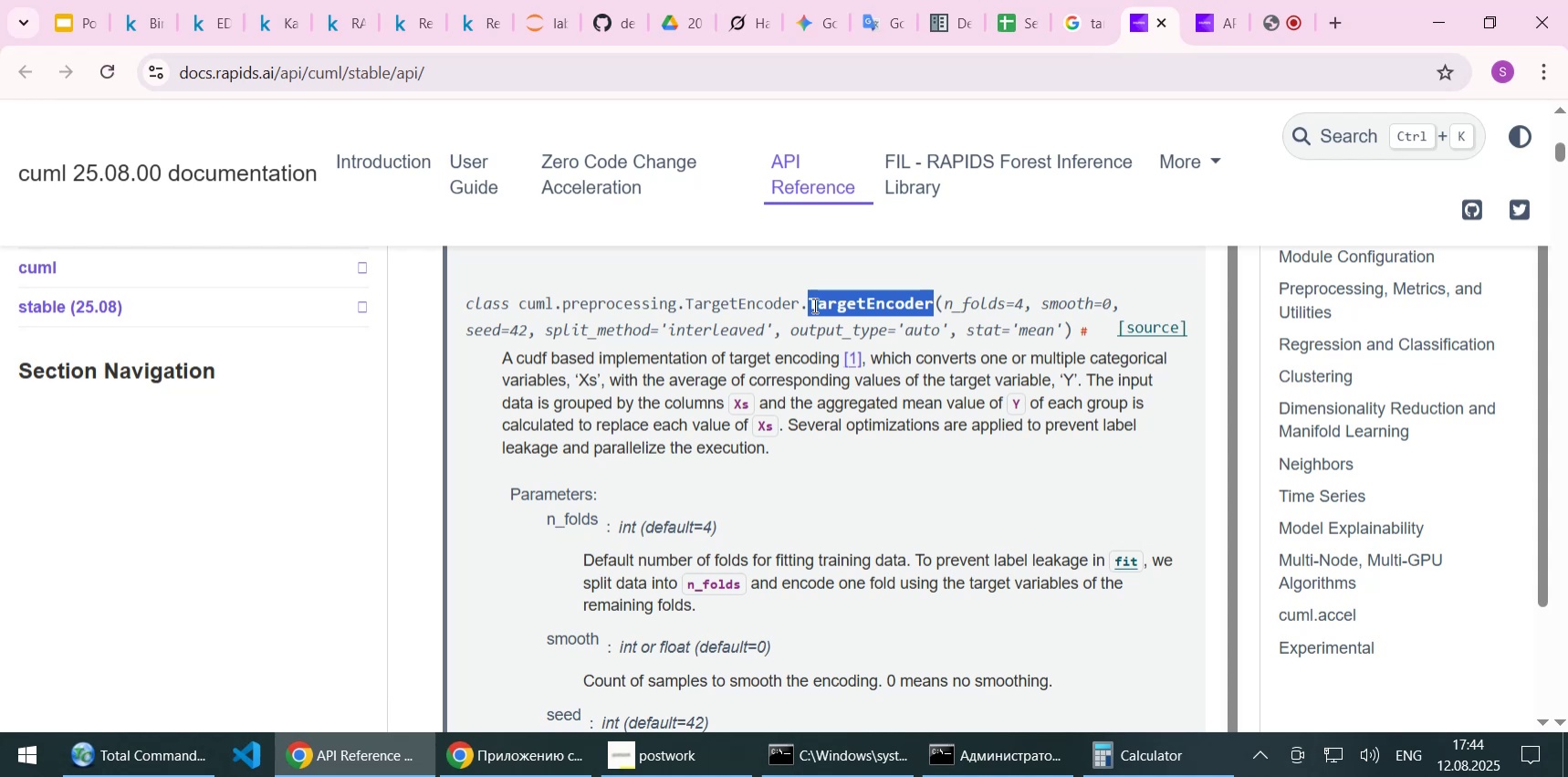 
key(Control+C)
 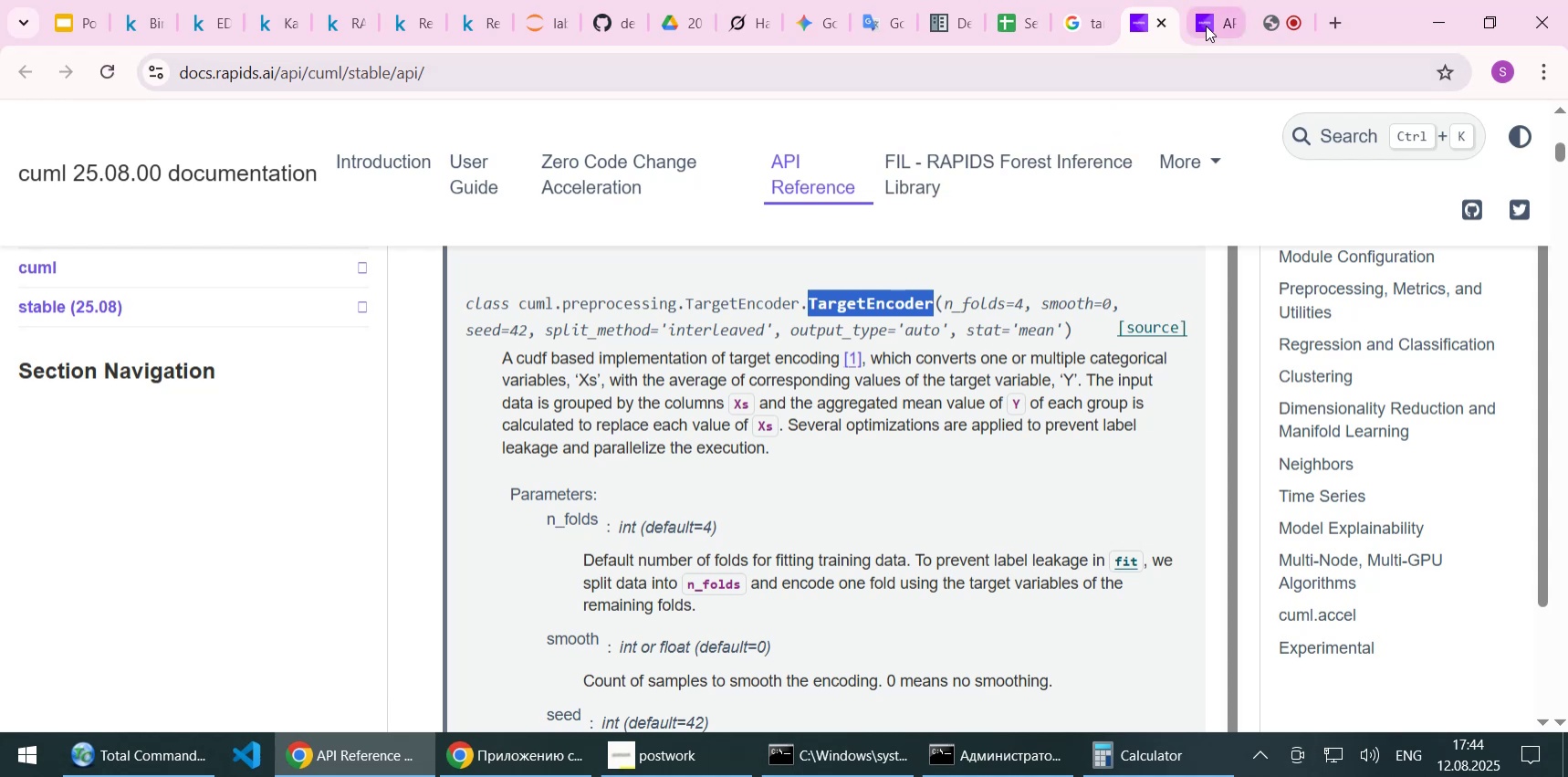 
left_click([1215, 22])
 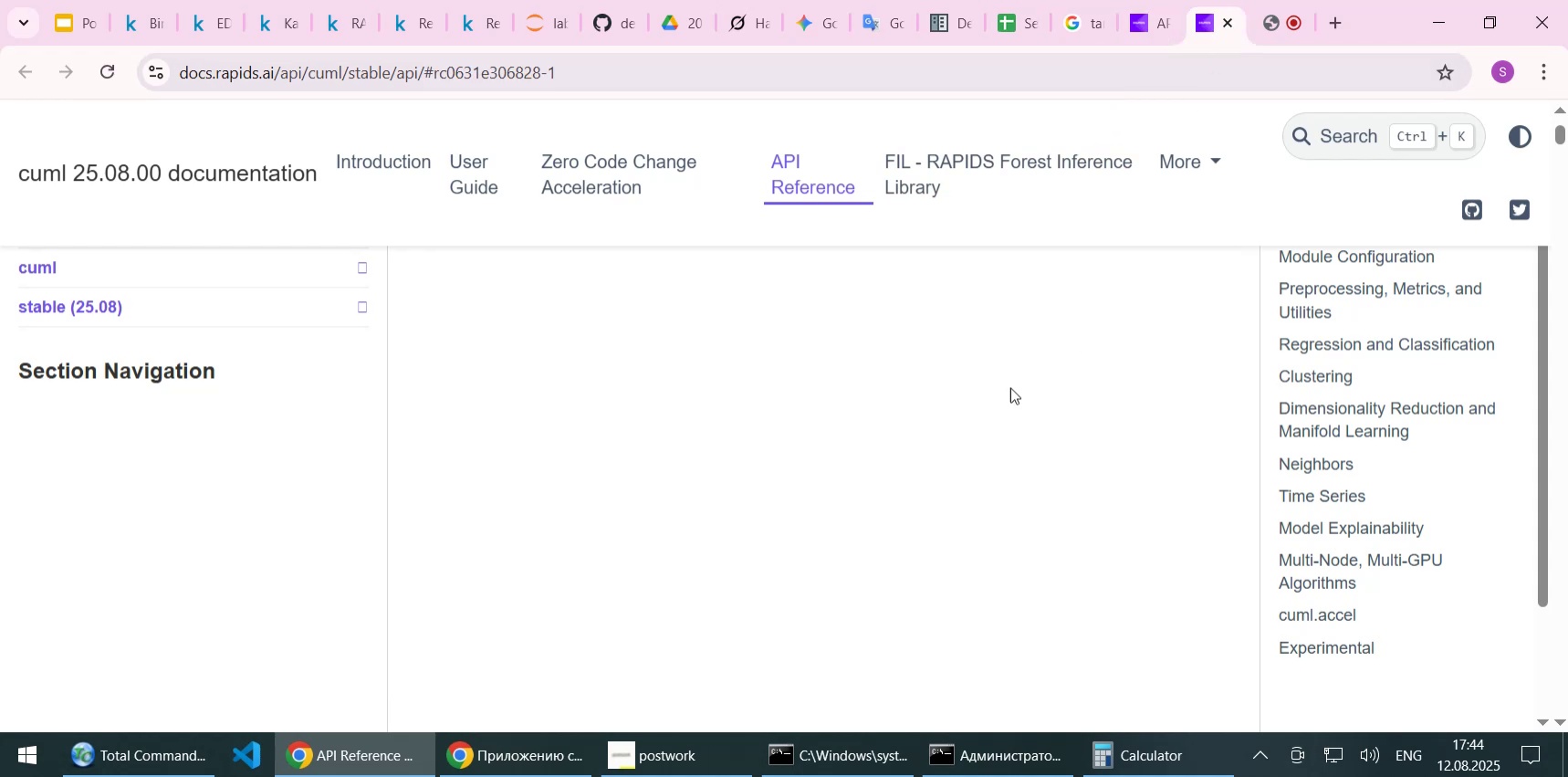 
key(Control+F)
 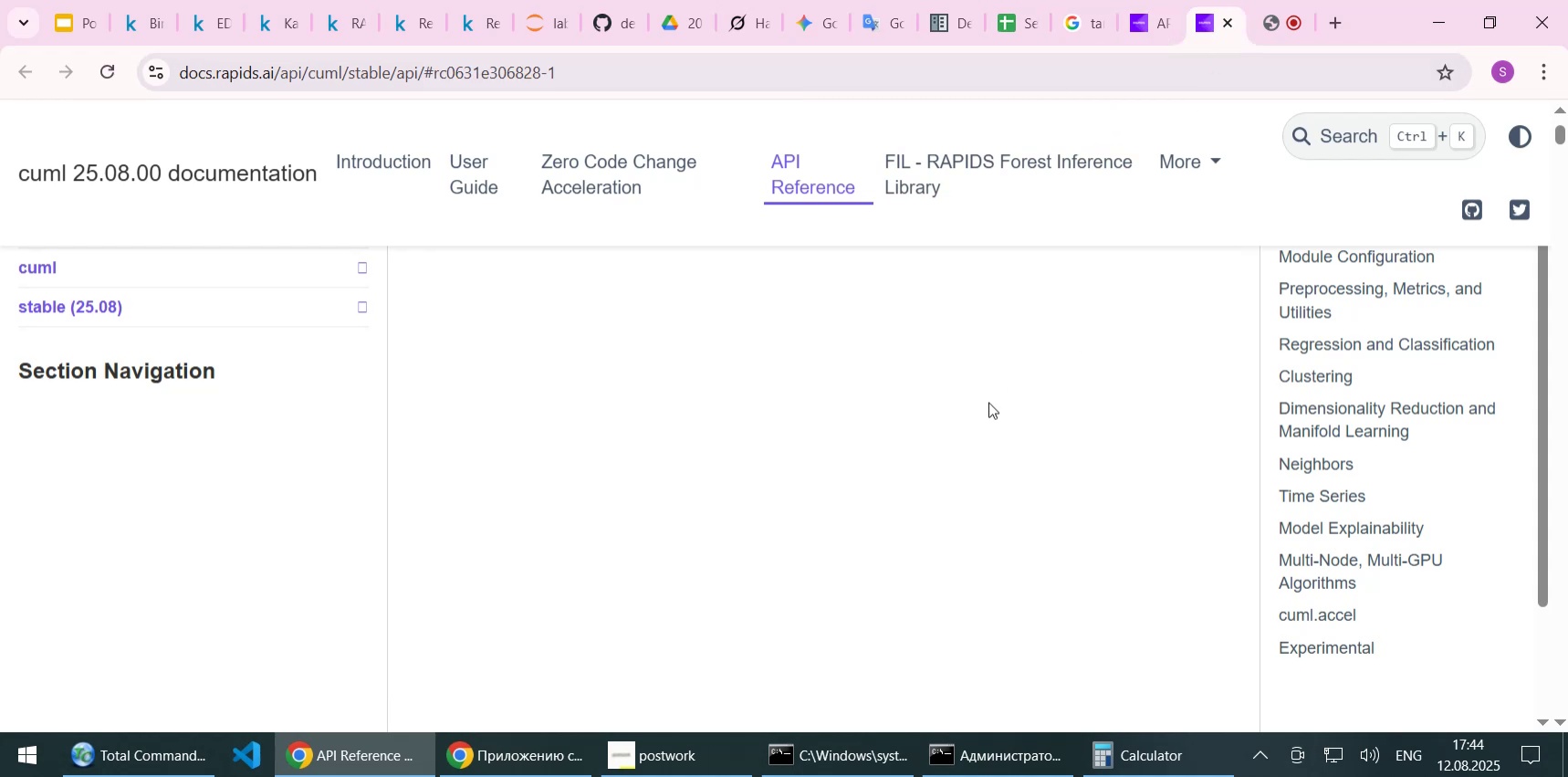 
key(Control+V)
 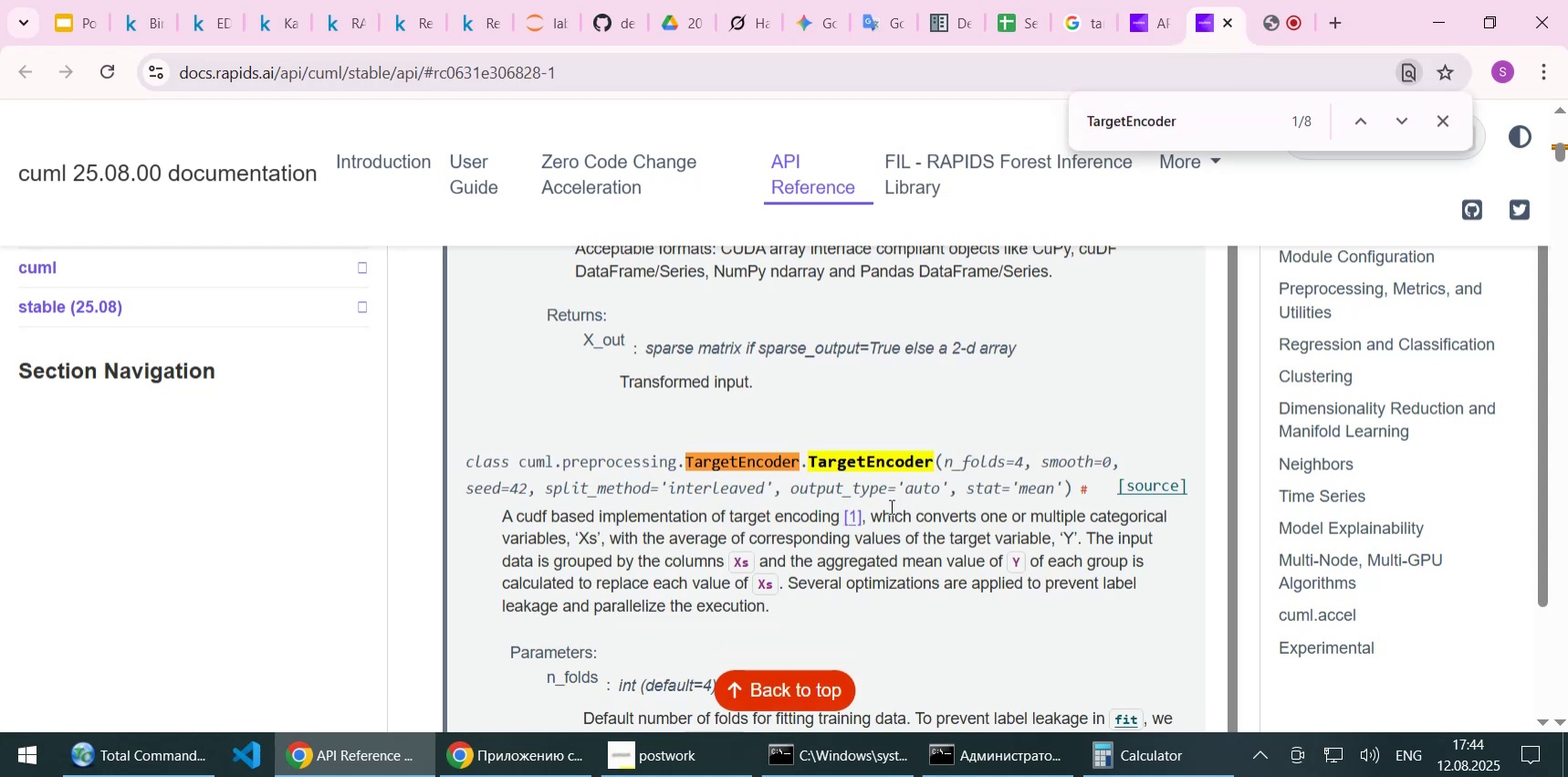 
left_click([847, 511])
 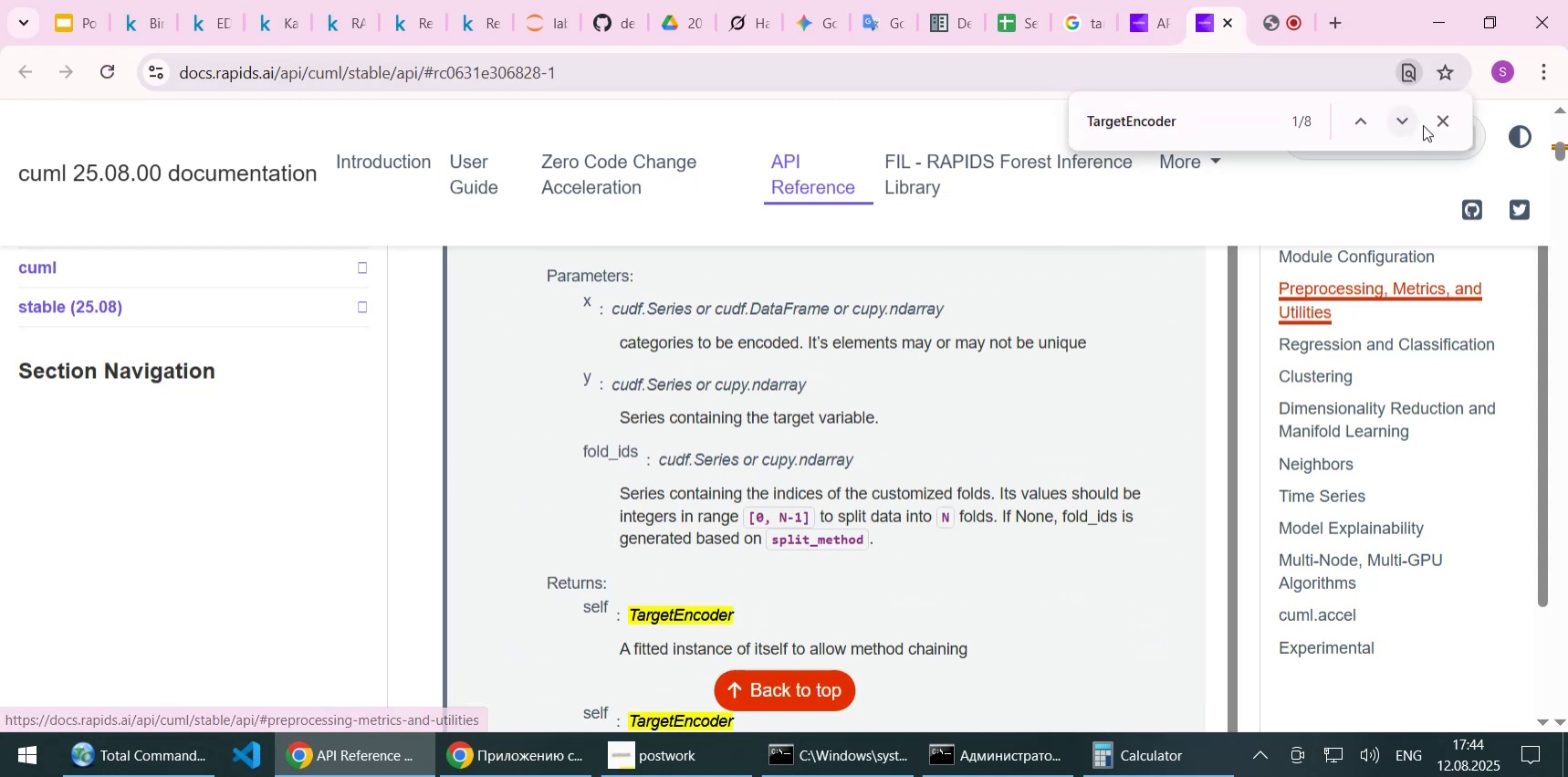 
left_click([1445, 114])
 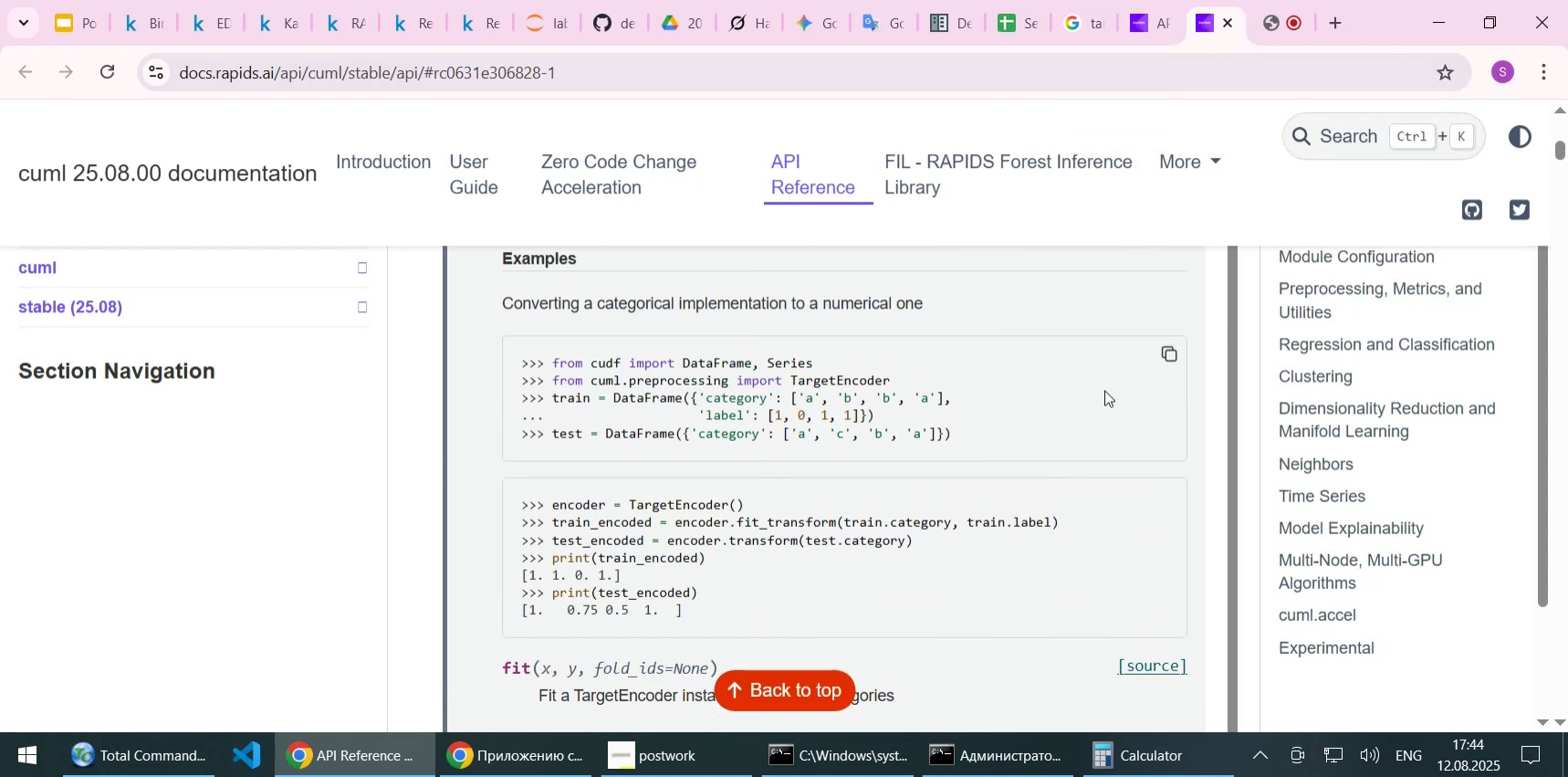 
scroll: coordinate [1104, 390], scroll_direction: up, amount: 1.0
 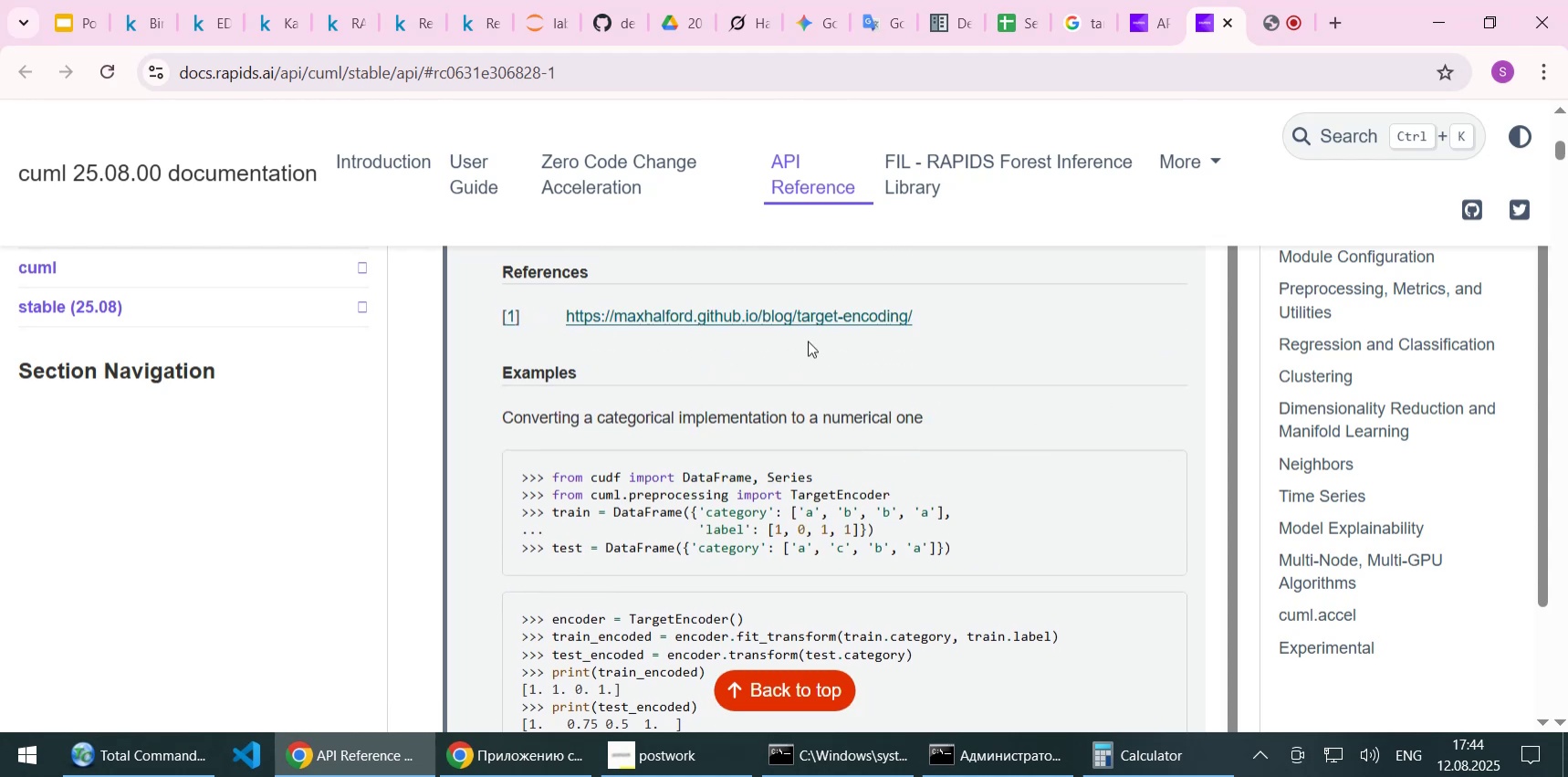 
middle_click([800, 314])
 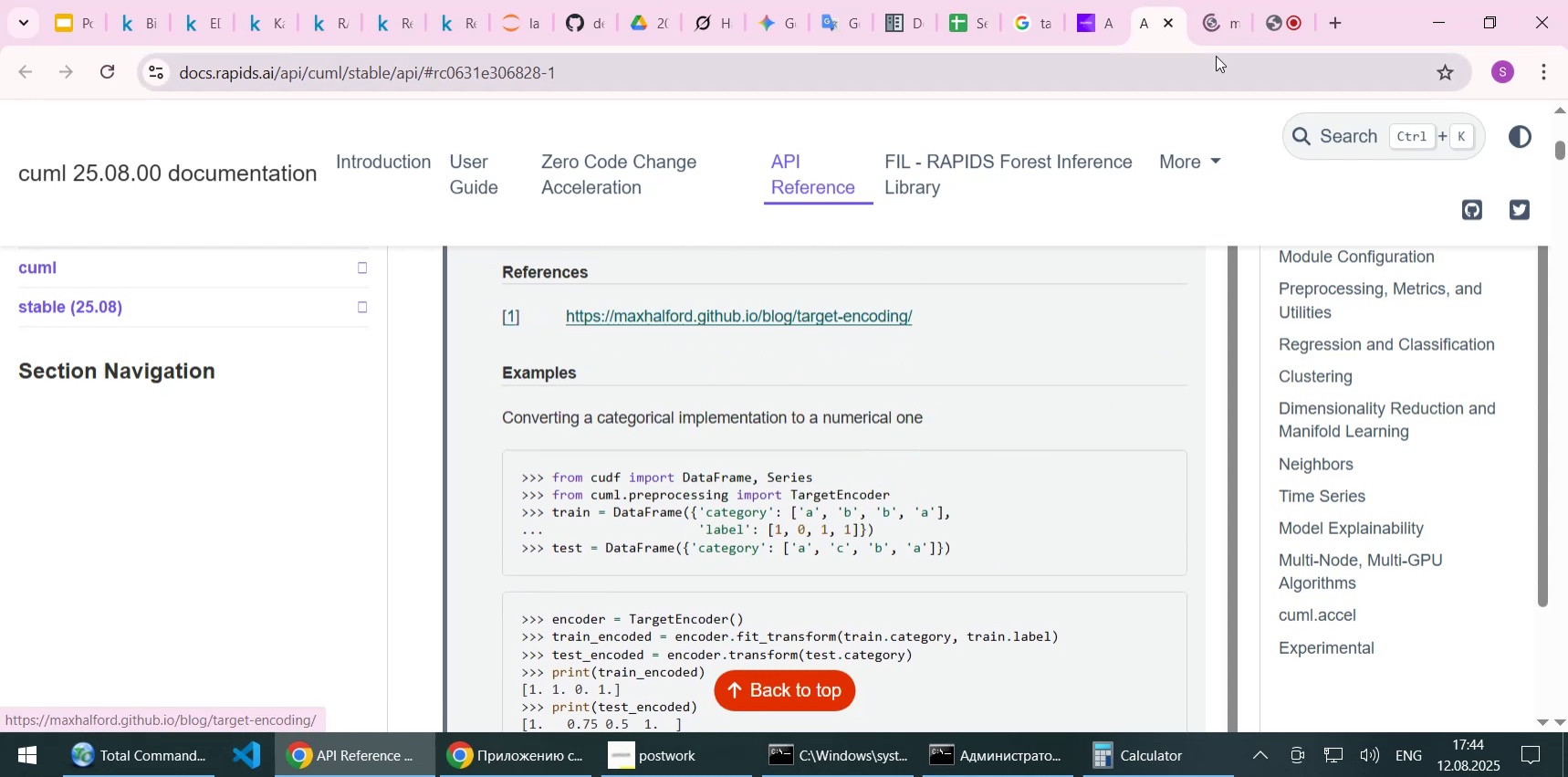 
left_click([1207, 26])
 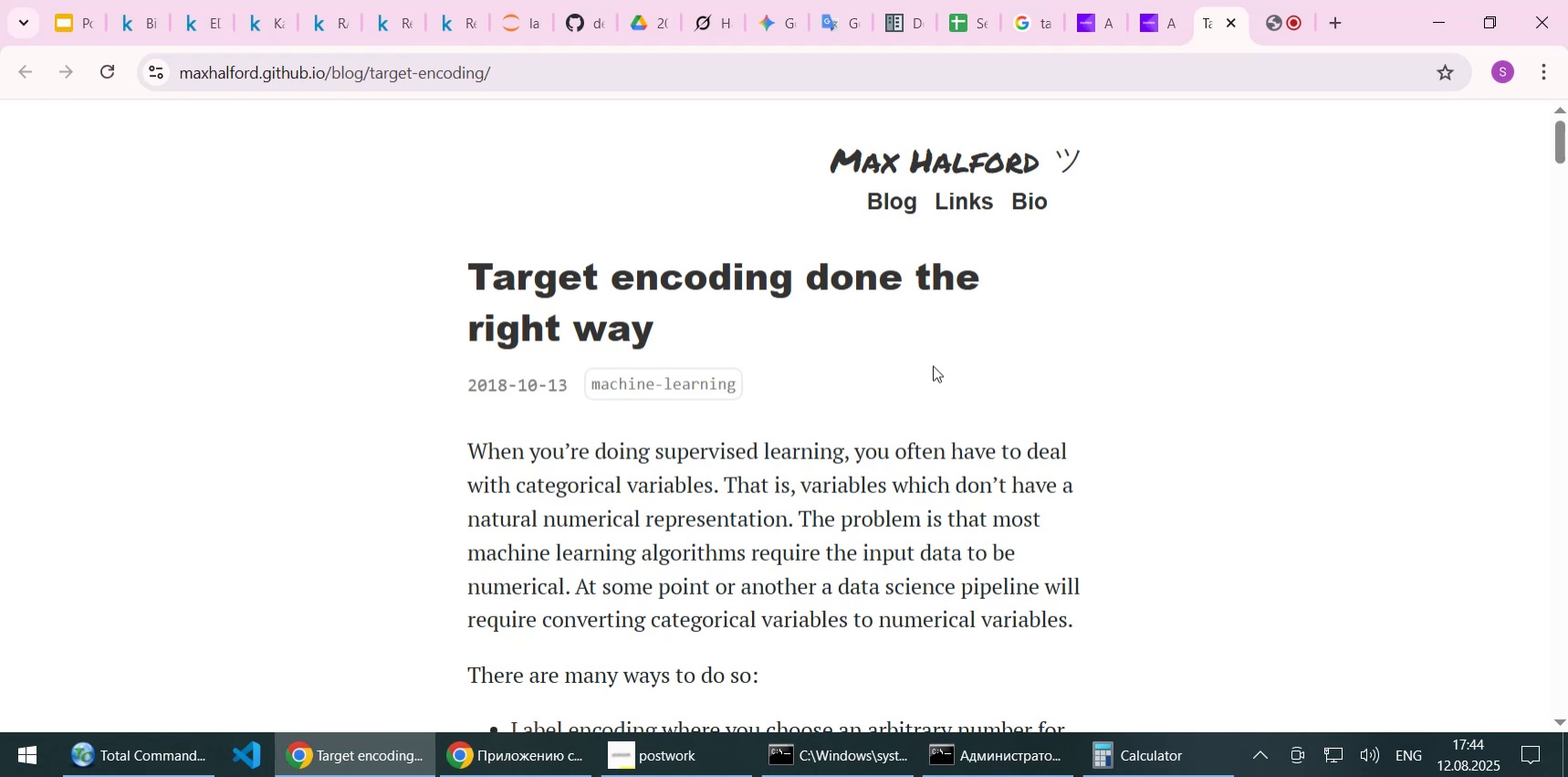 
wait(6.03)
 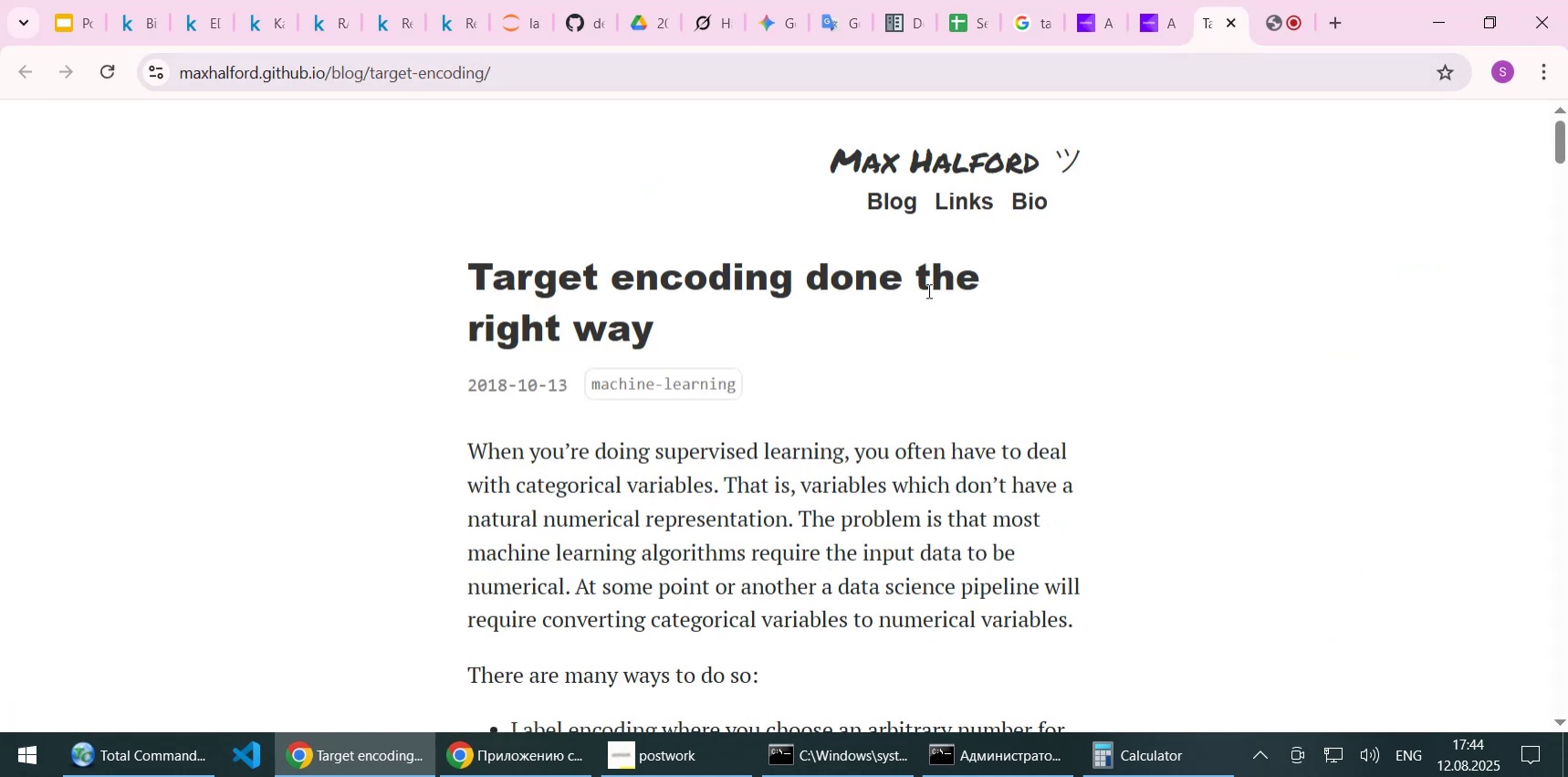 
scroll: coordinate [934, 394], scroll_direction: down, amount: 1.0
 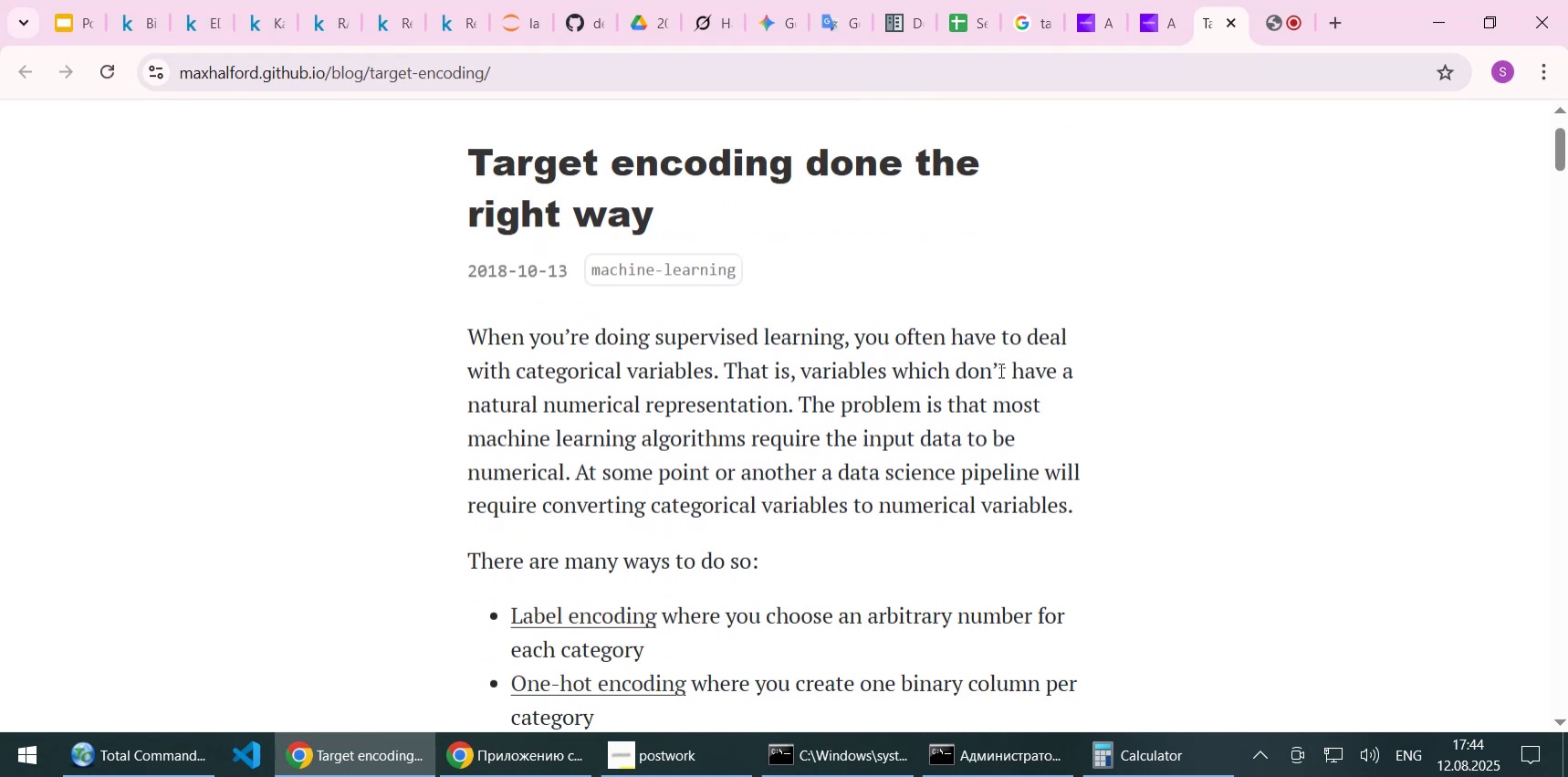 
wait(9.26)
 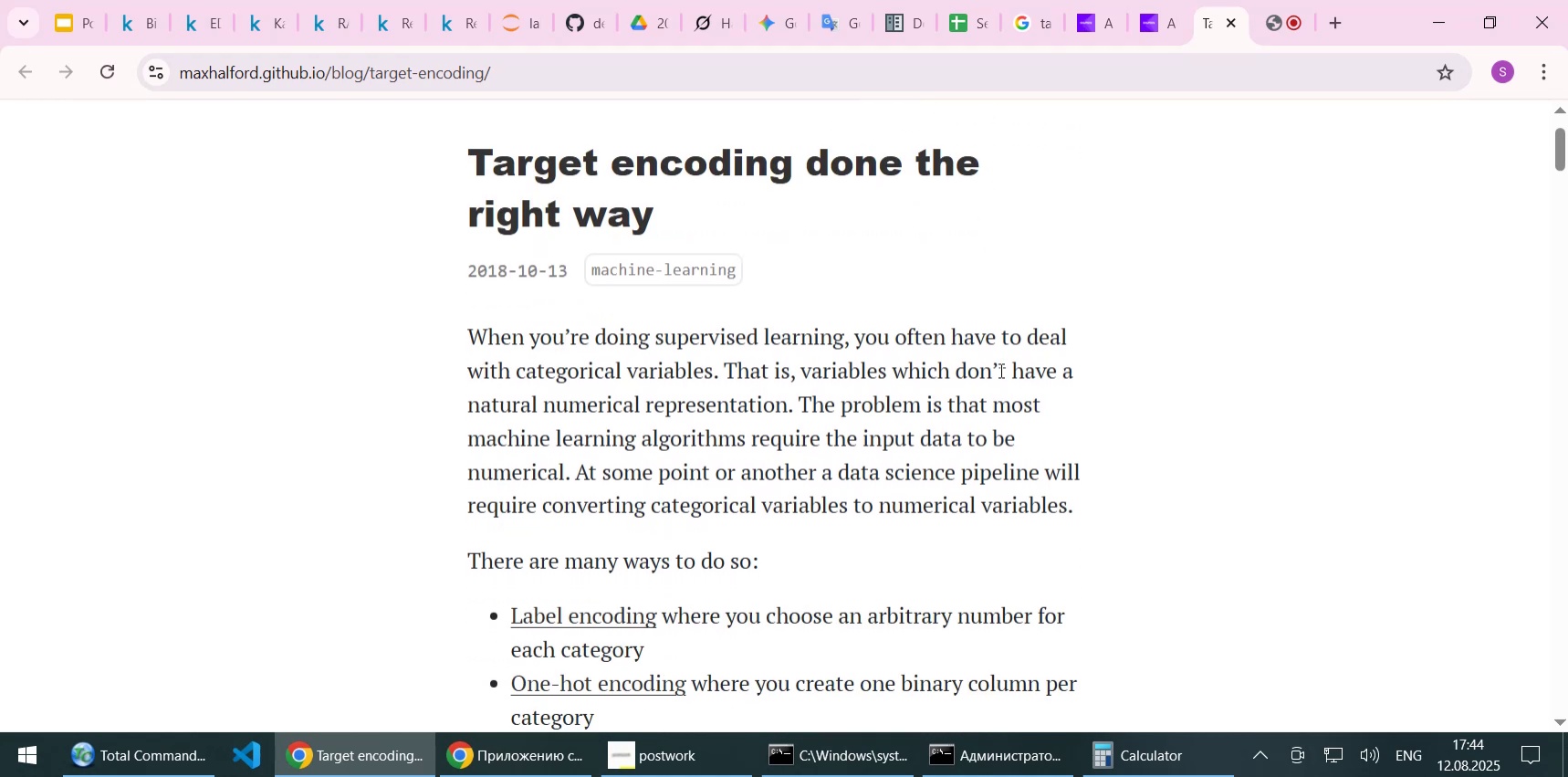 
scroll: coordinate [999, 370], scroll_direction: down, amount: 1.0
 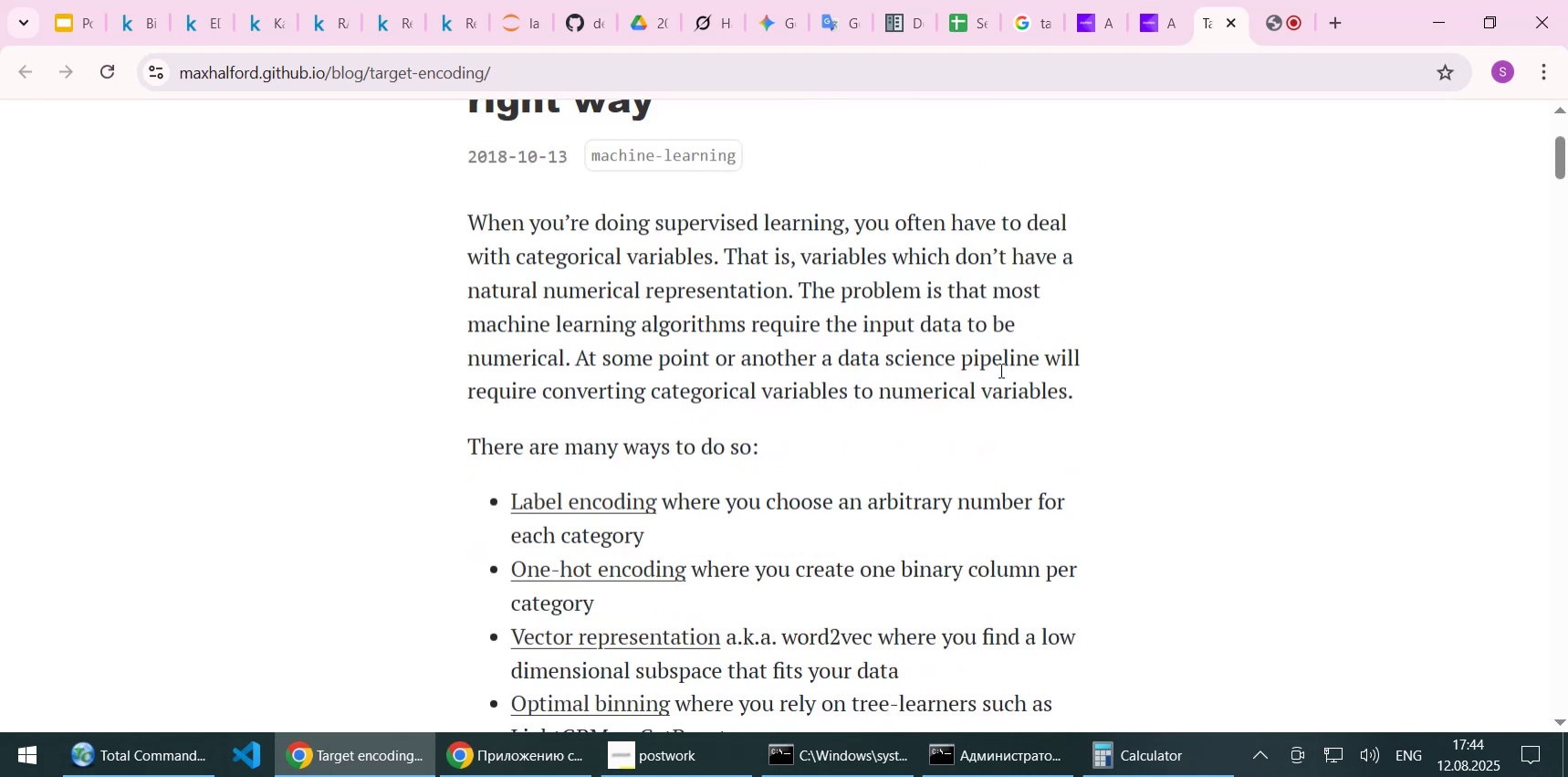 
scroll: coordinate [1179, 342], scroll_direction: up, amount: 1.0
 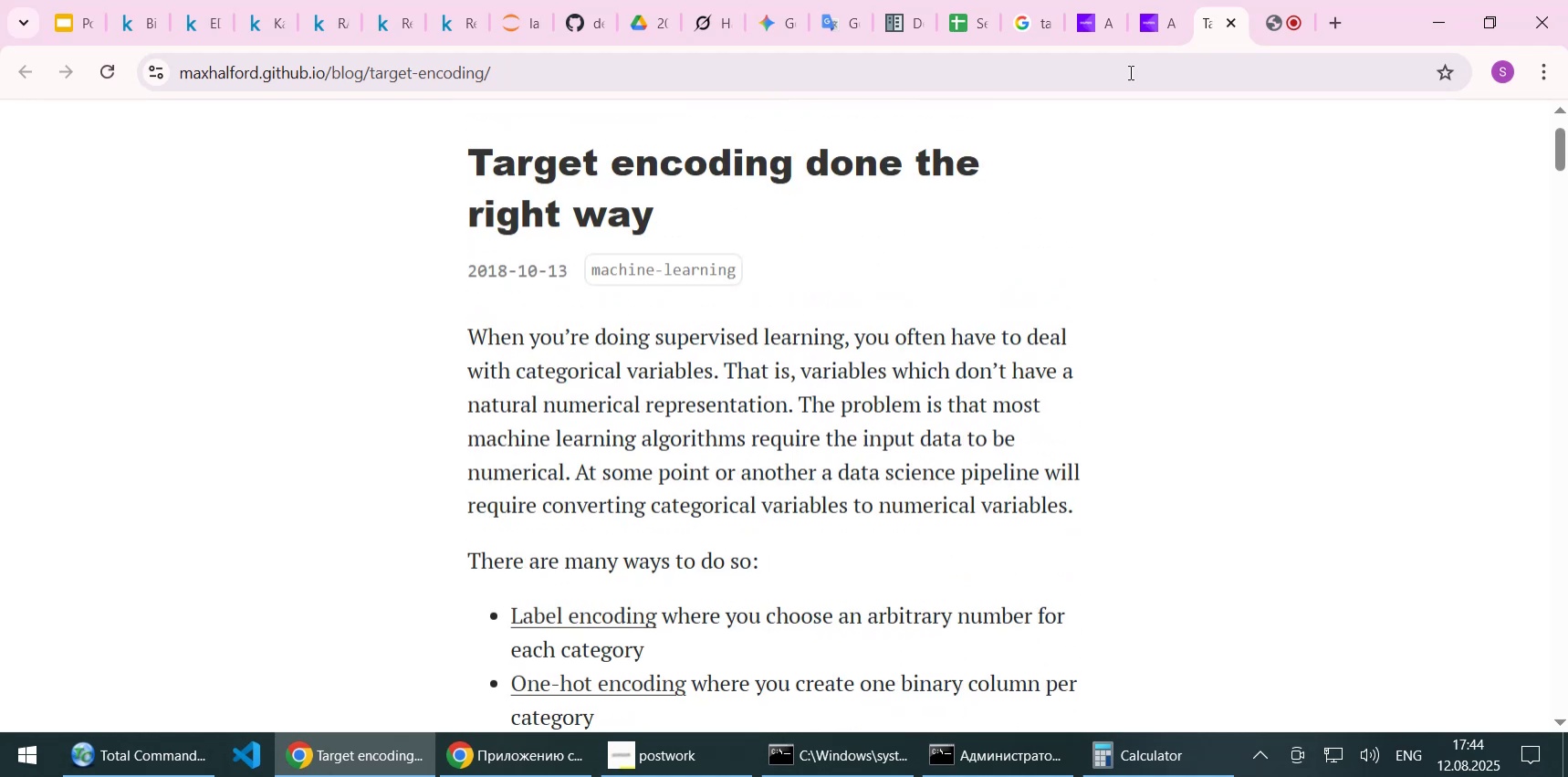 
left_click([1158, 22])
 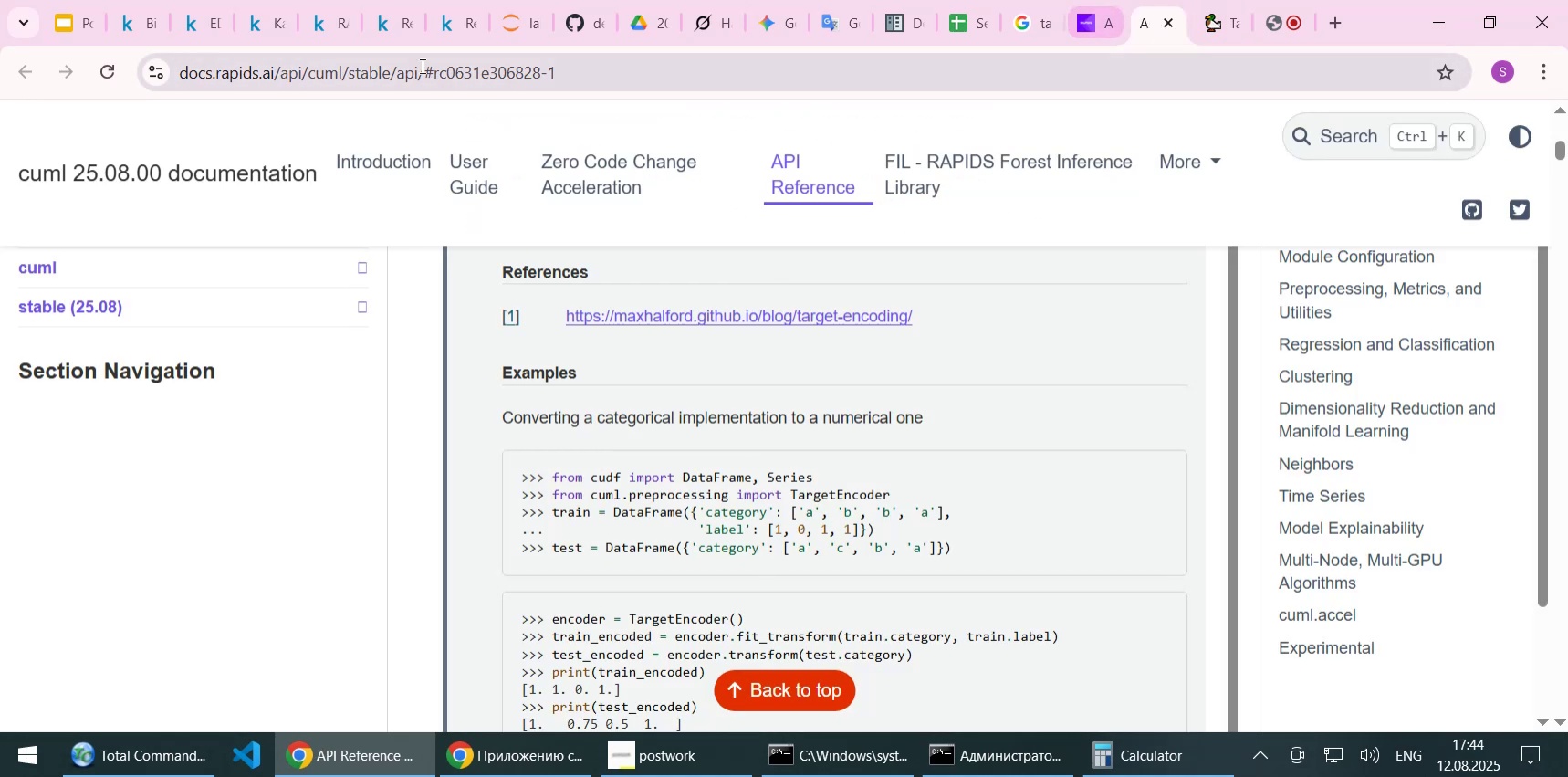 
left_click([267, 27])
 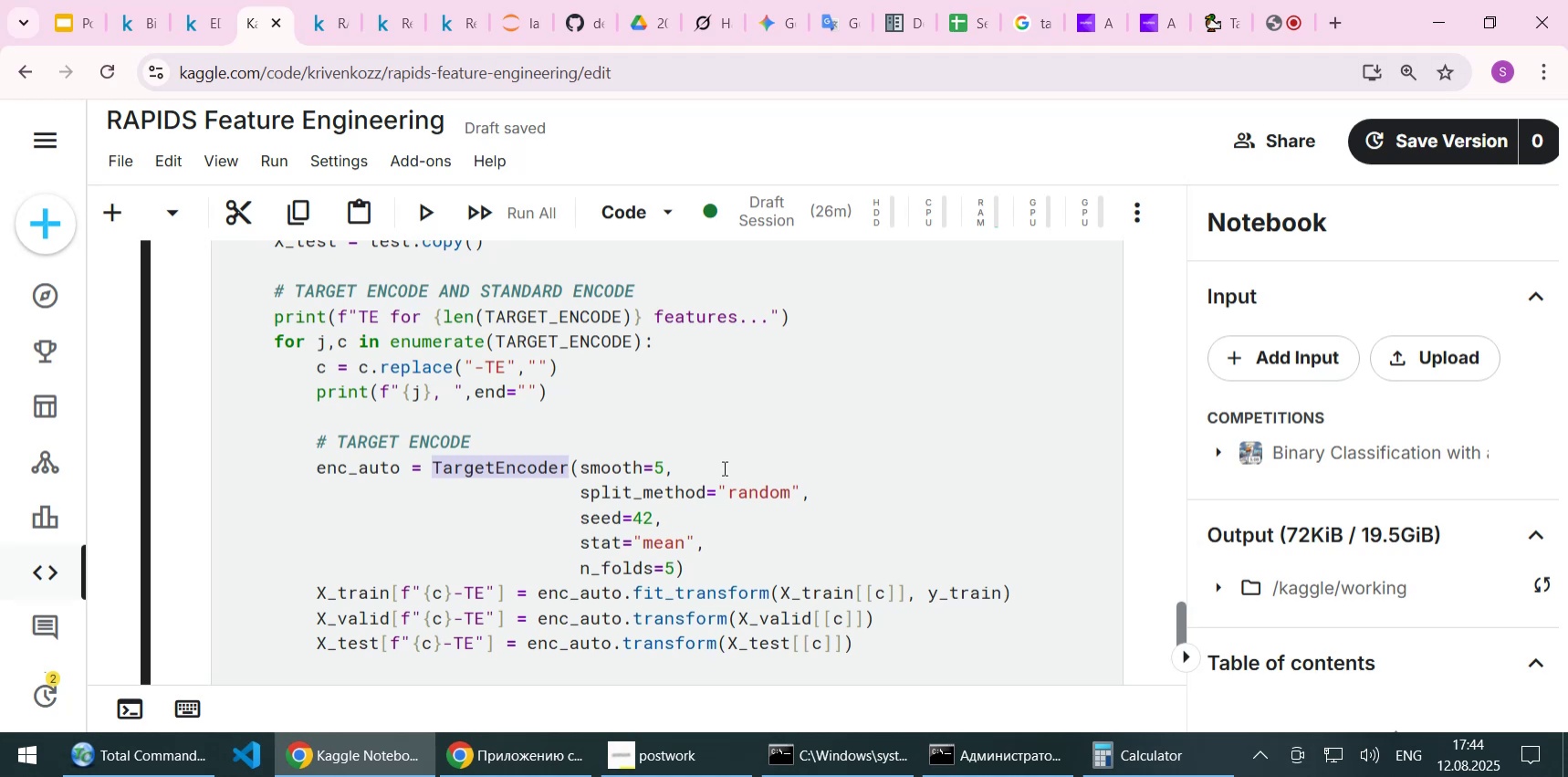 
left_click([744, 451])
 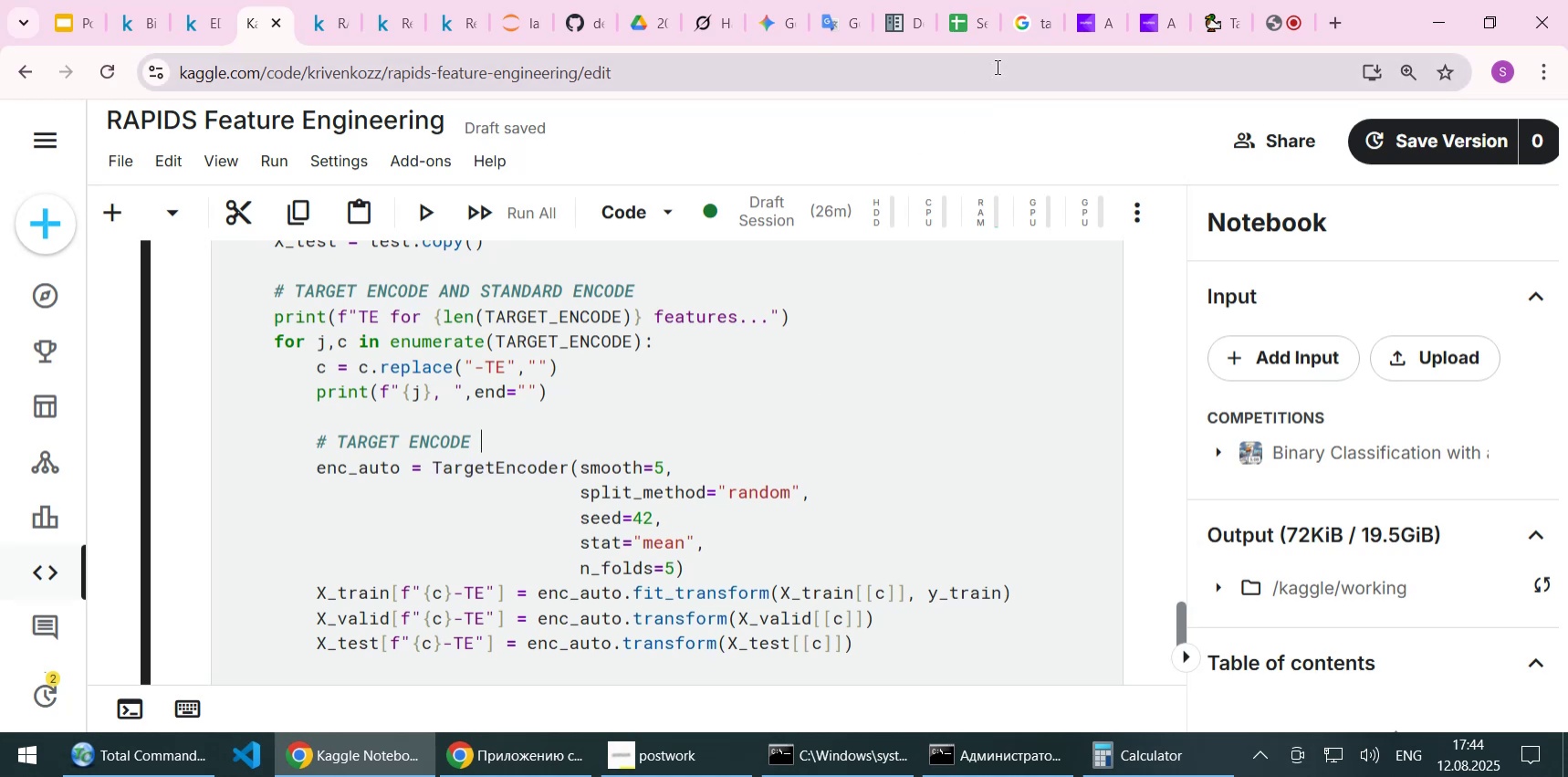 
left_click([1089, 27])
 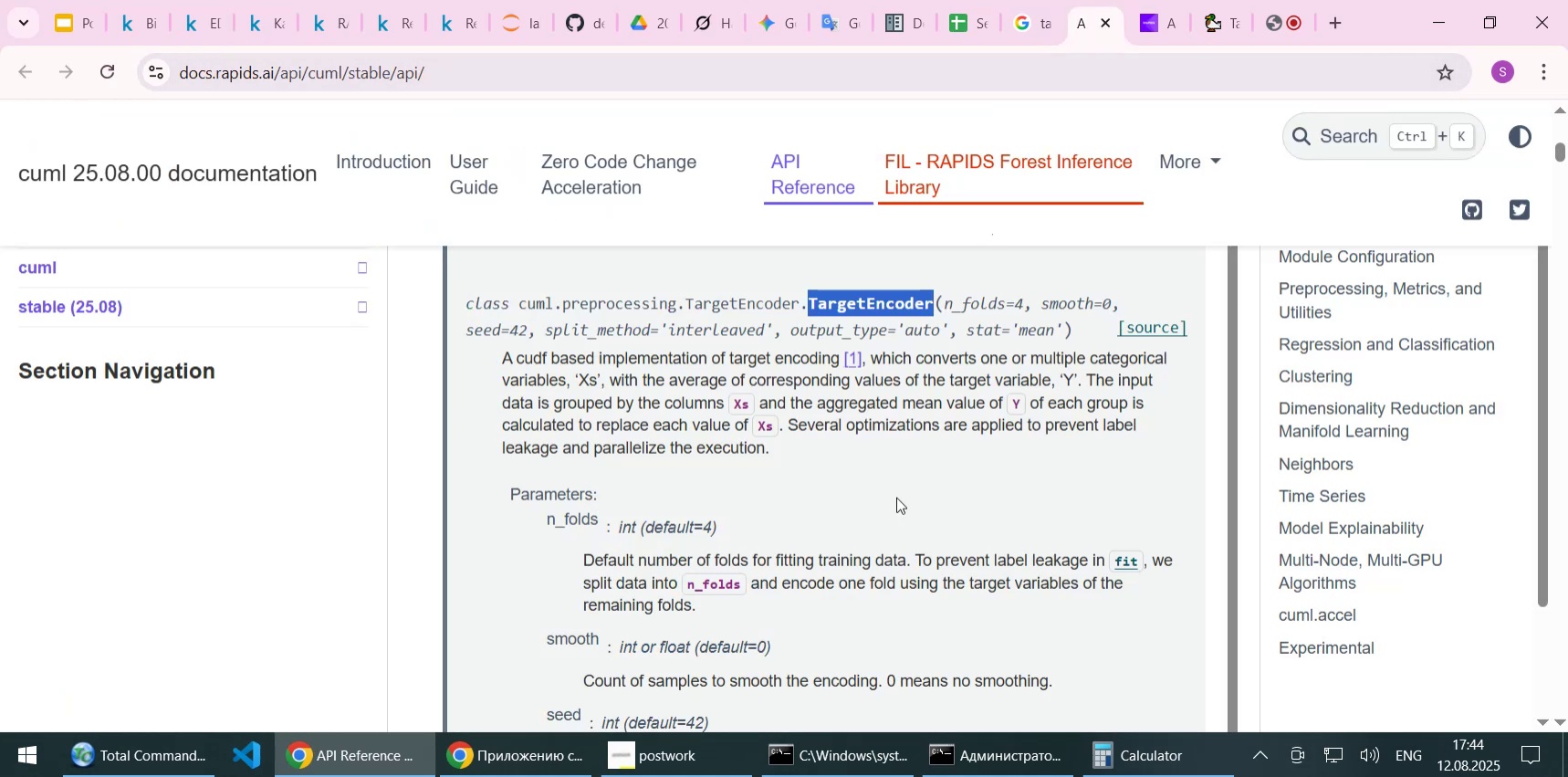 
left_click([894, 497])
 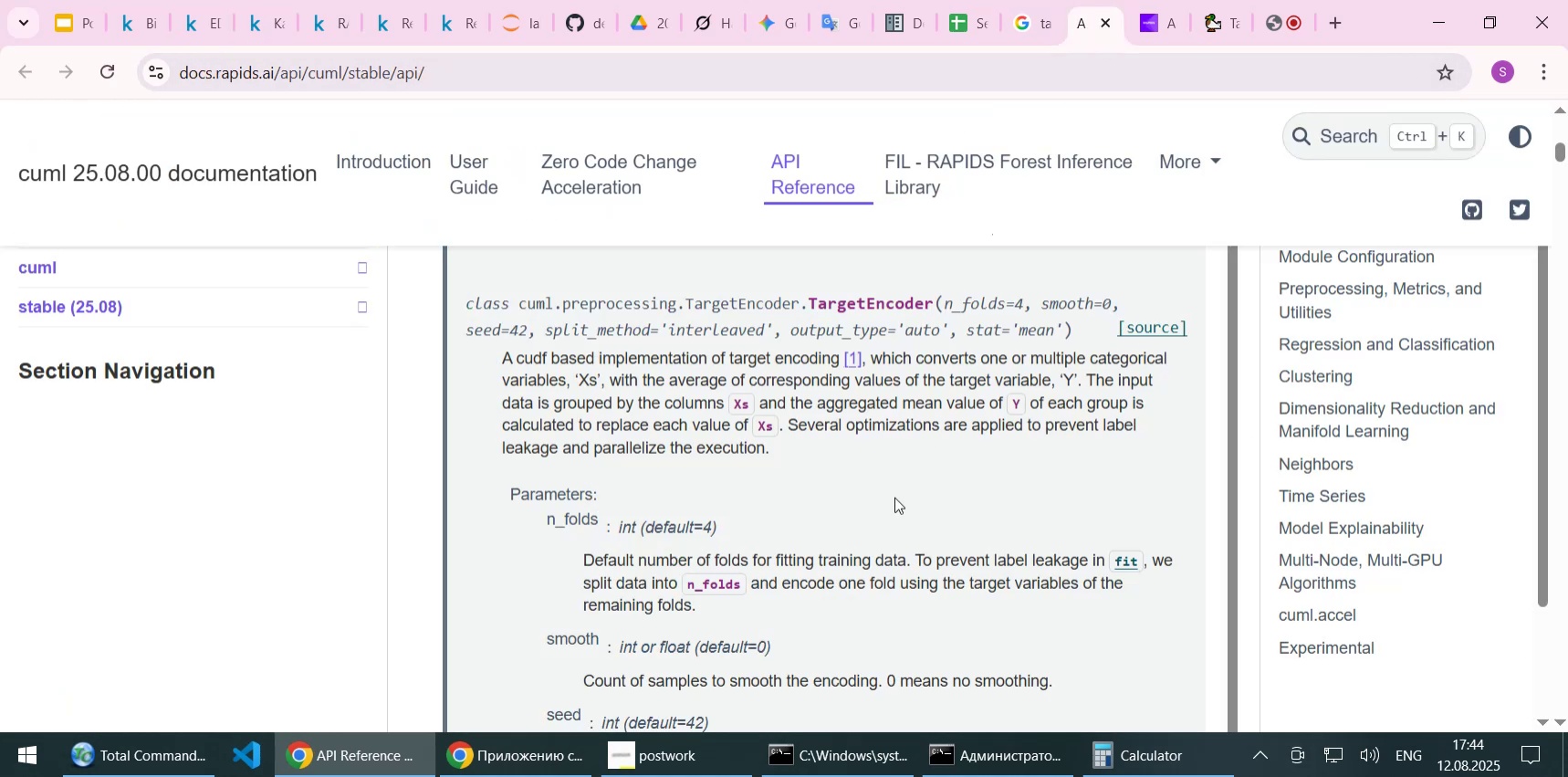 
scroll: coordinate [894, 497], scroll_direction: down, amount: 1.0
 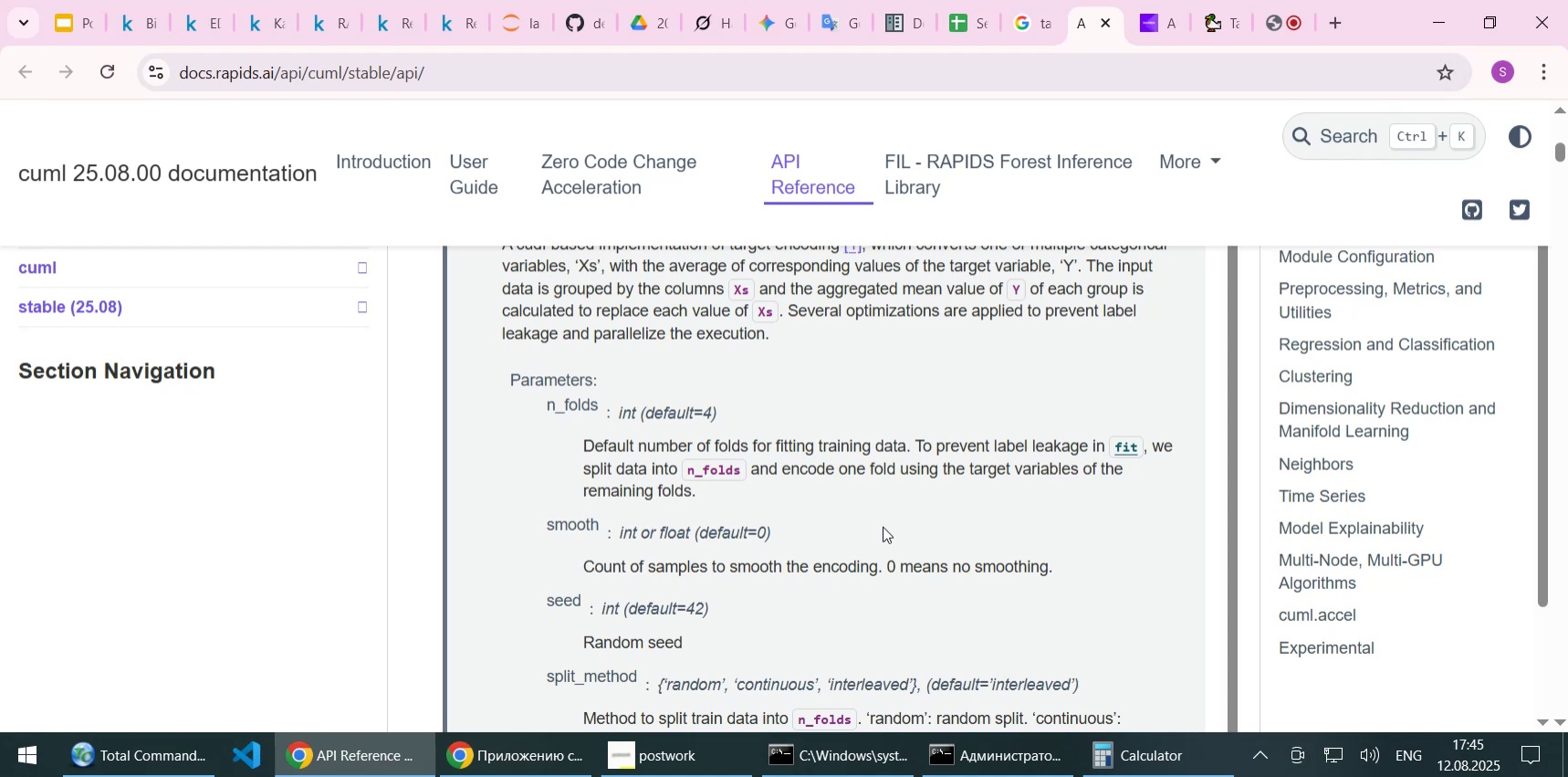 
wait(15.66)
 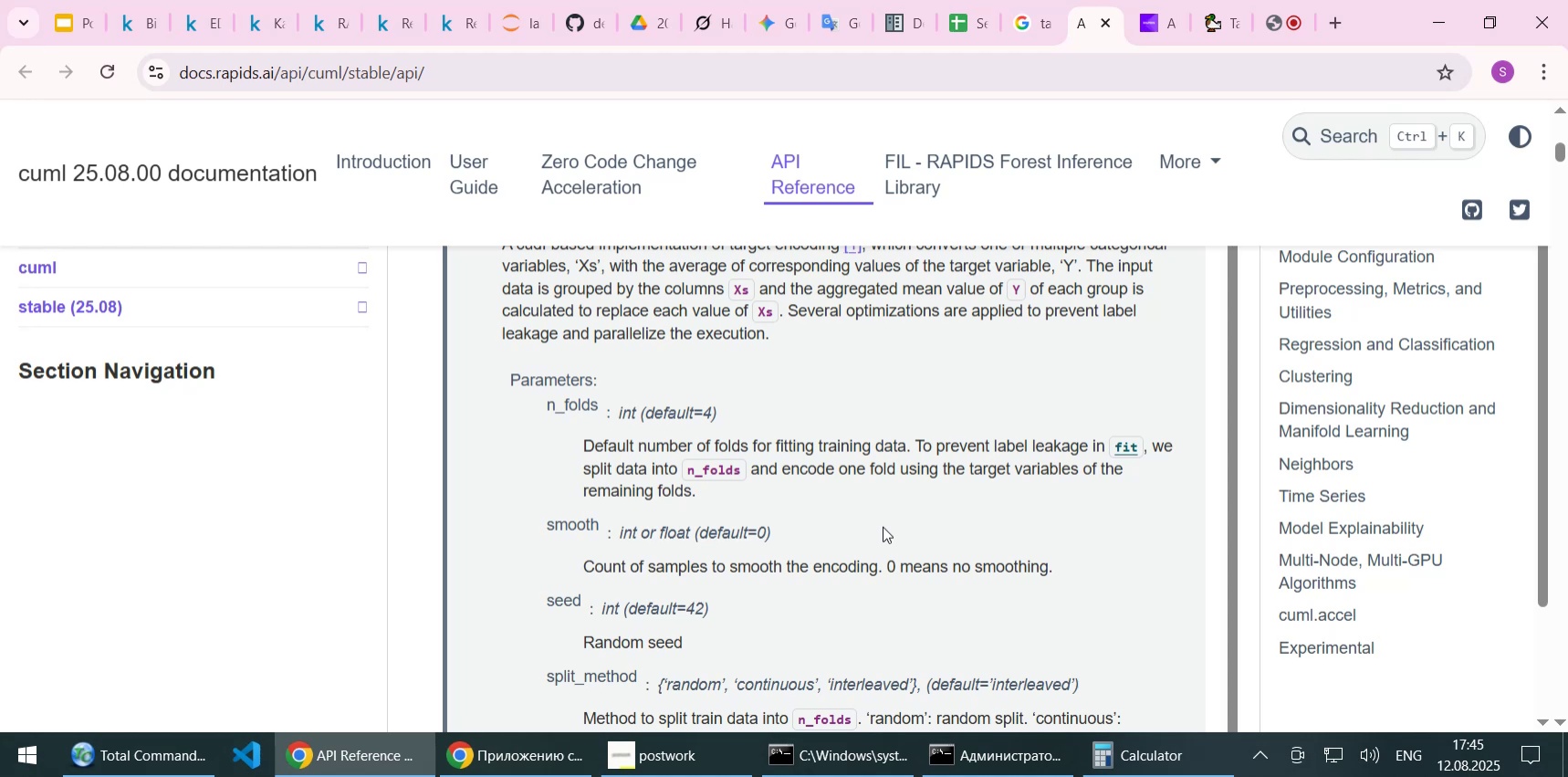 
scroll: coordinate [891, 524], scroll_direction: down, amount: 1.0
 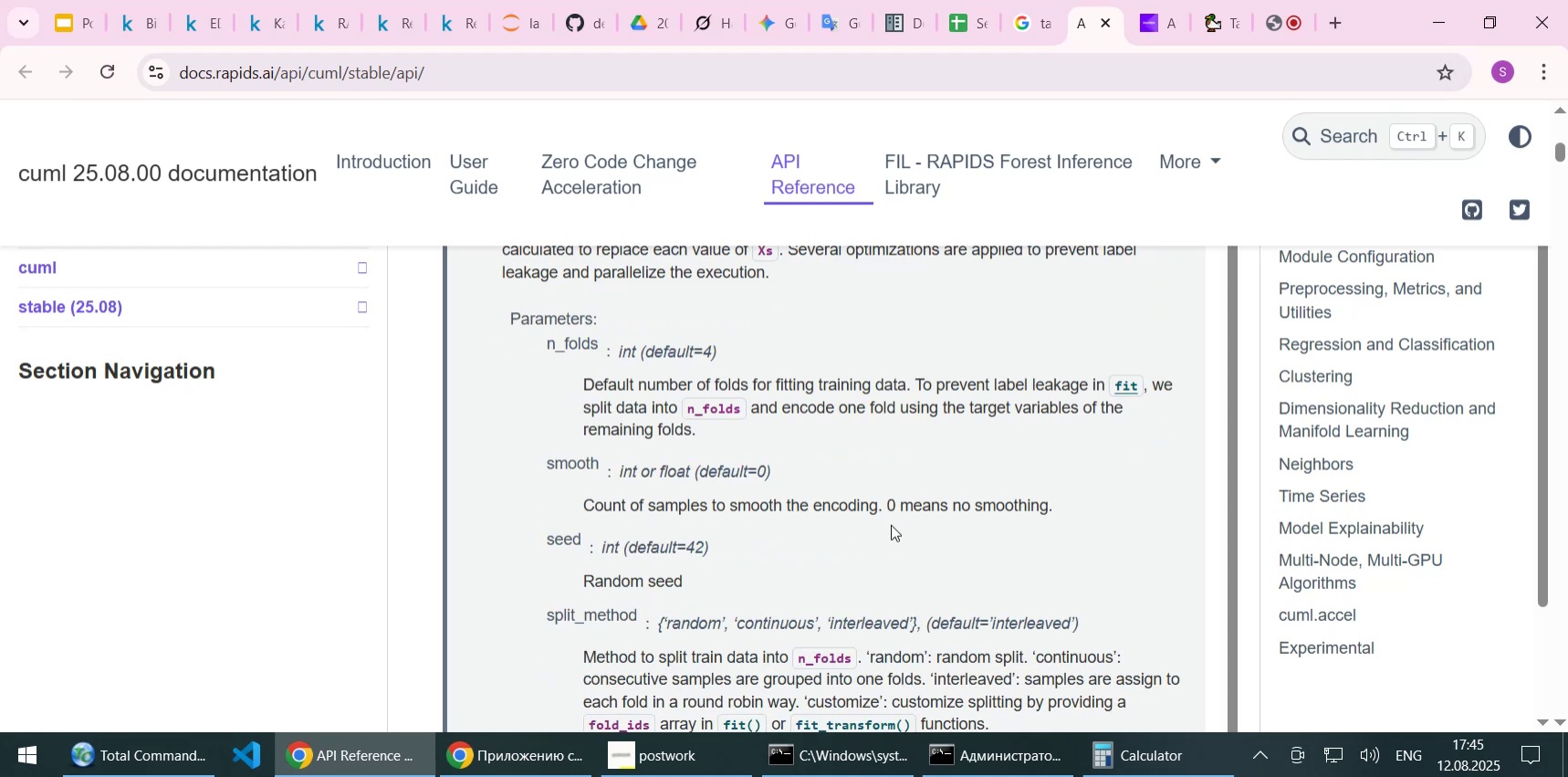 
mouse_move([914, 512])
 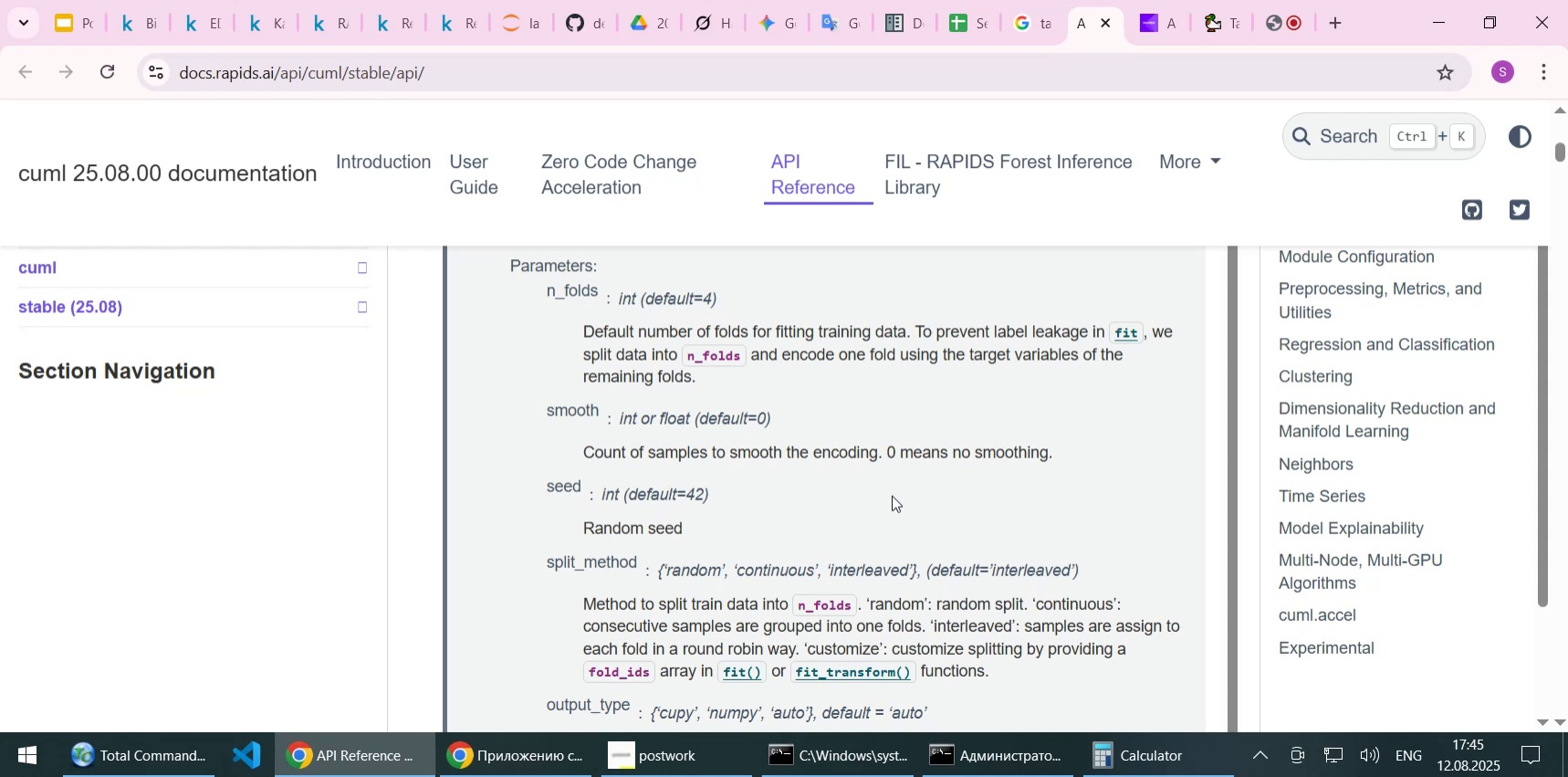 
wait(10.34)
 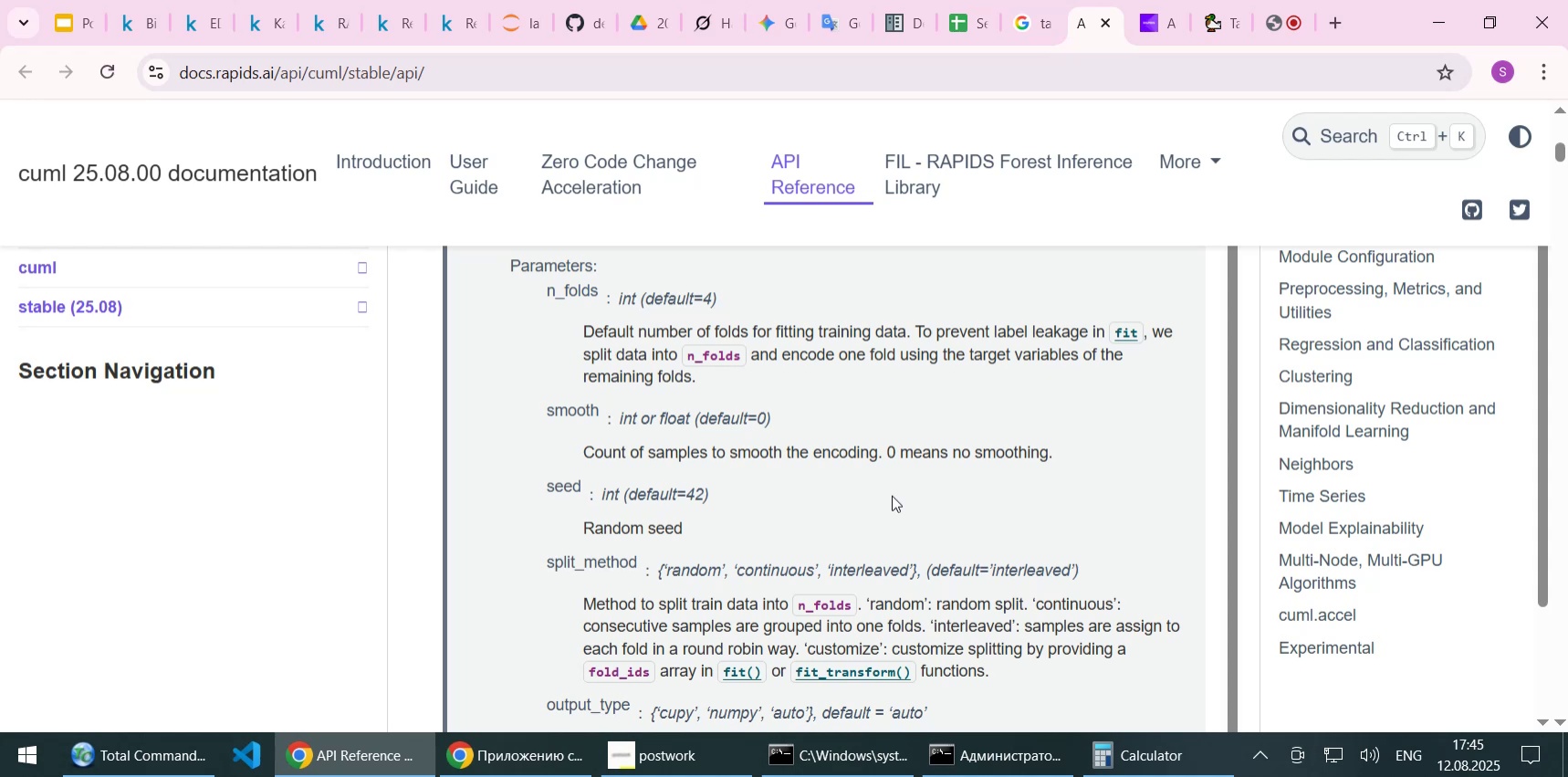 
mouse_move([498, 34])
 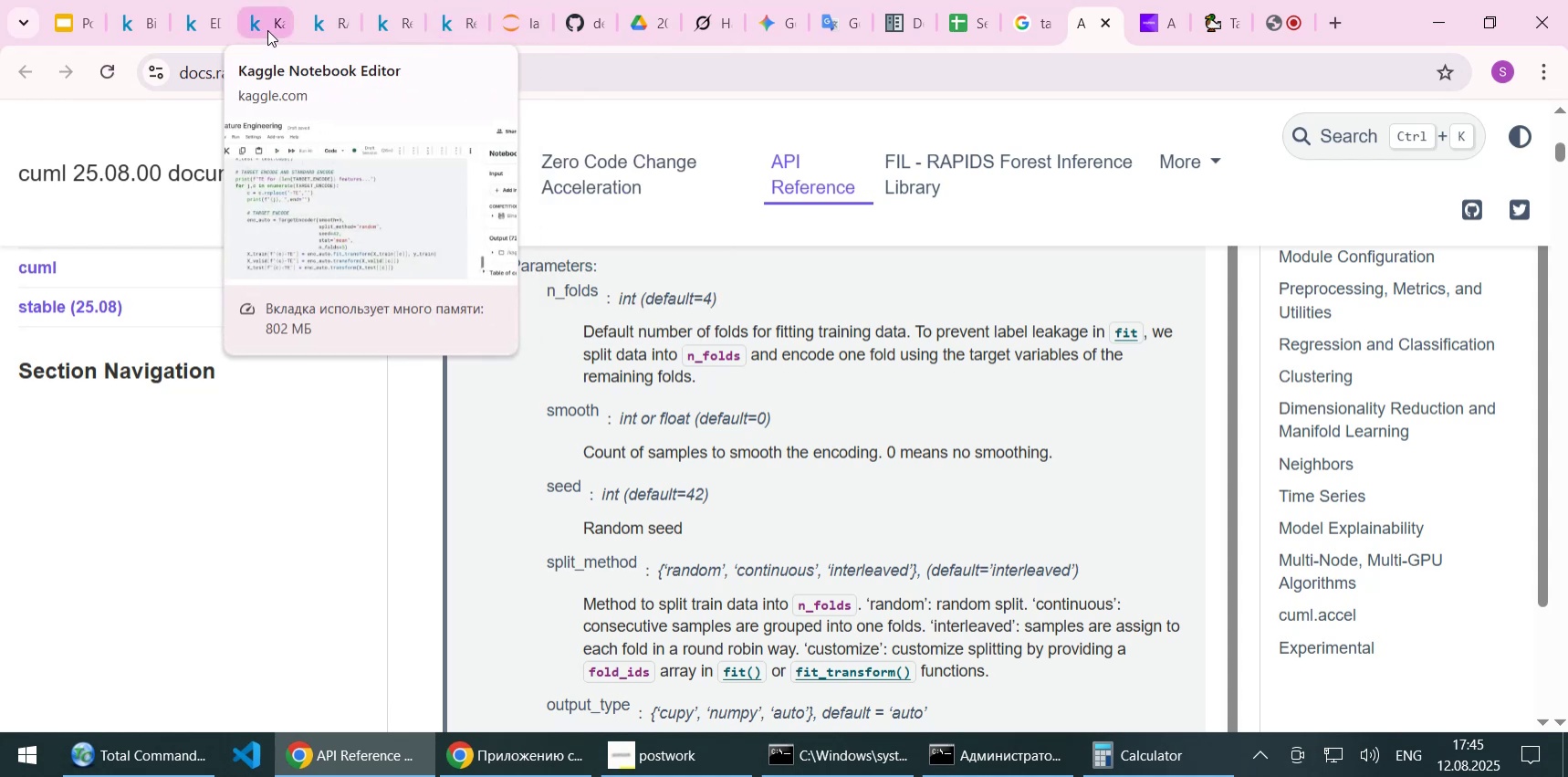 
left_click([267, 30])
 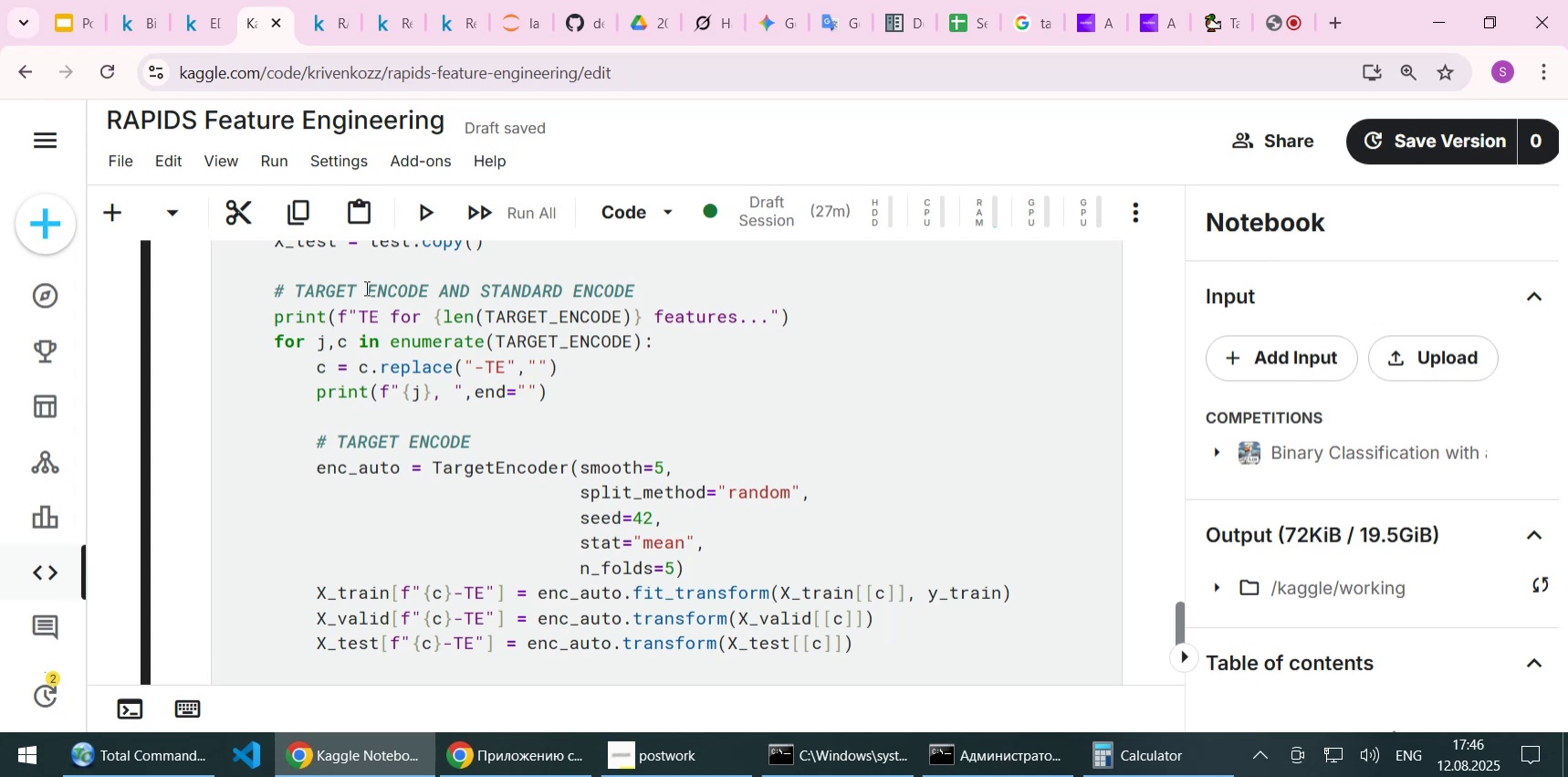 
wait(43.8)
 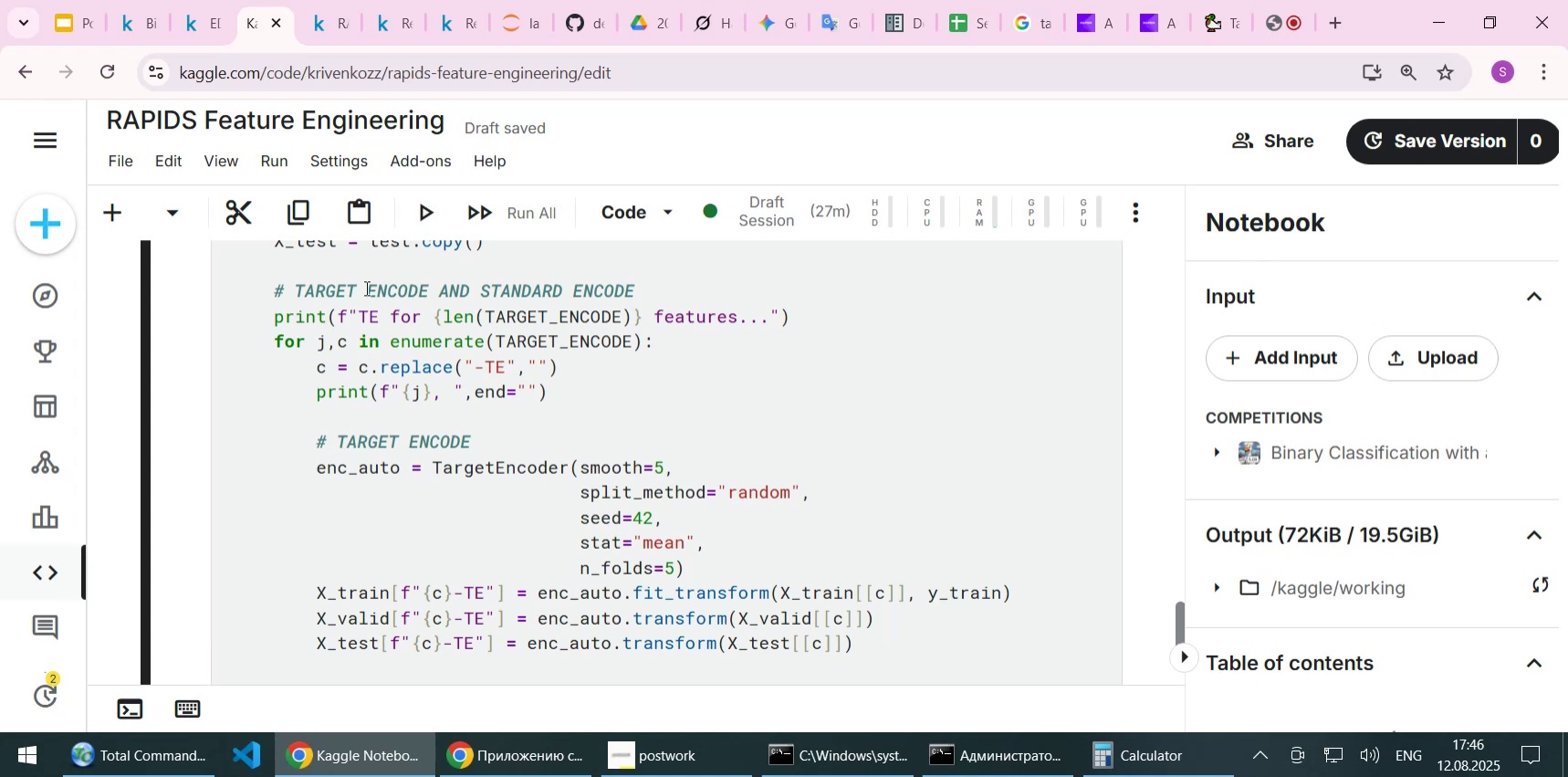 
scroll: coordinate [365, 288], scroll_direction: down, amount: 1.0
 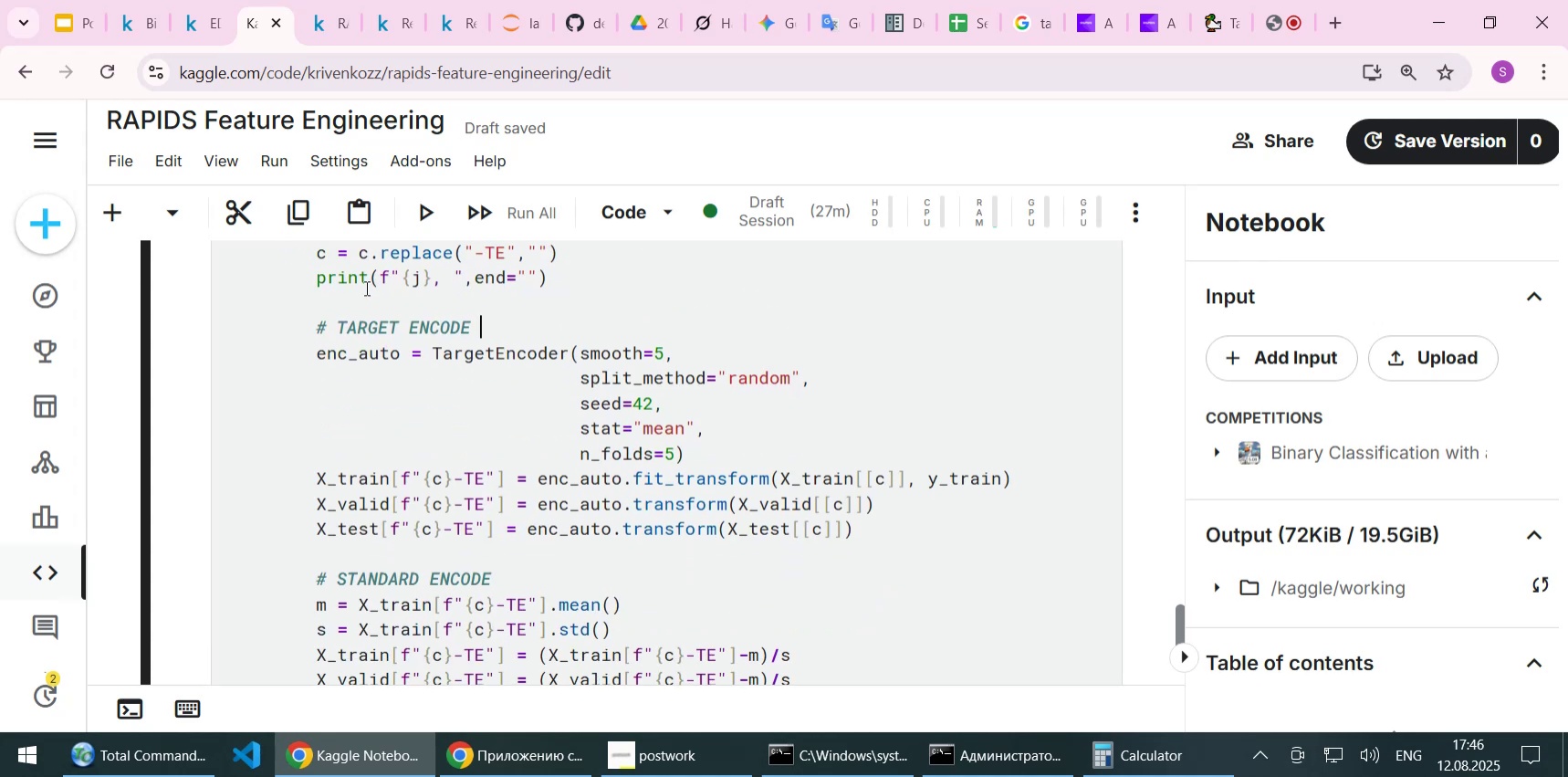 
scroll: coordinate [365, 288], scroll_direction: up, amount: 2.0
 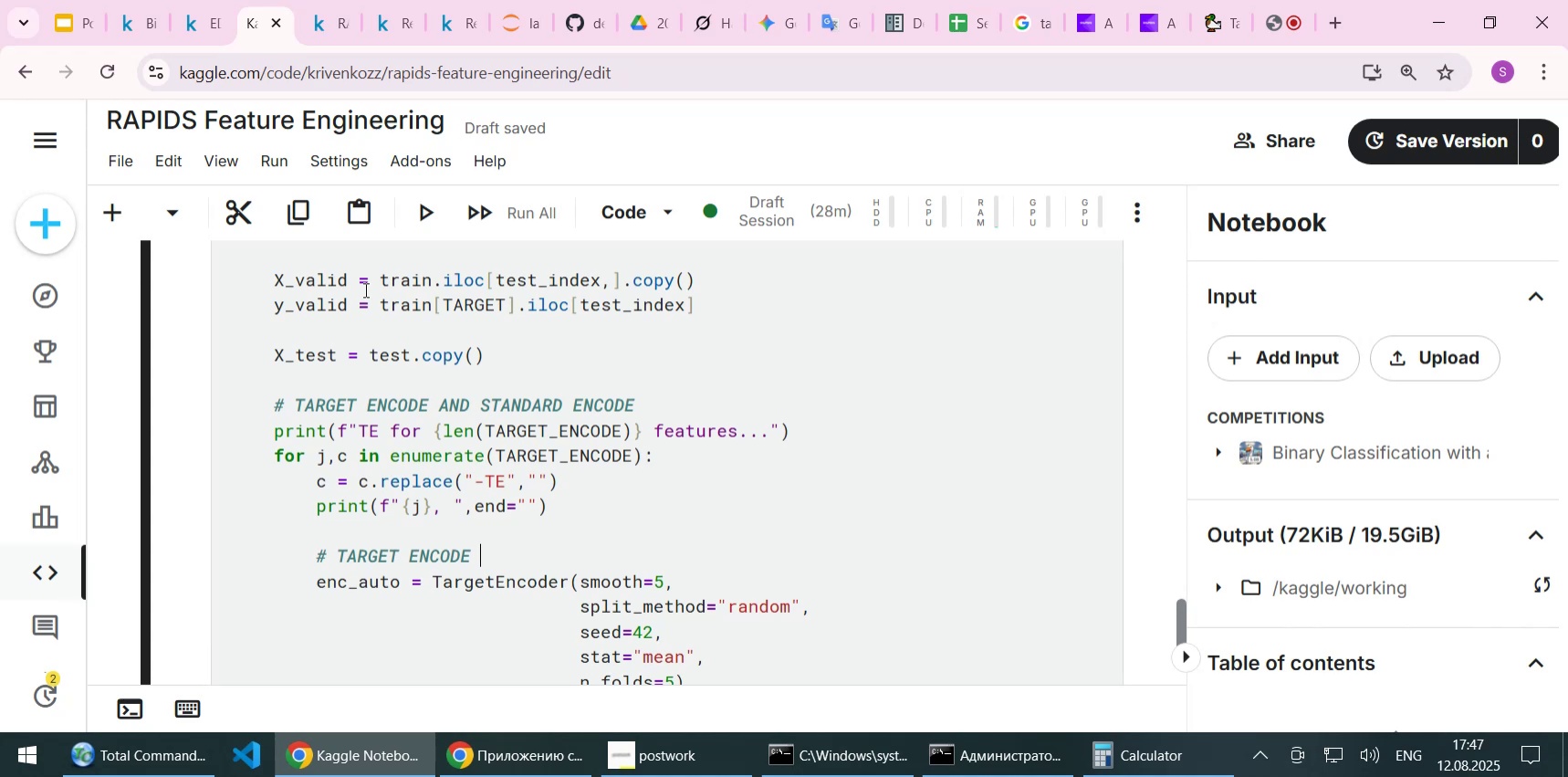 
wait(47.17)
 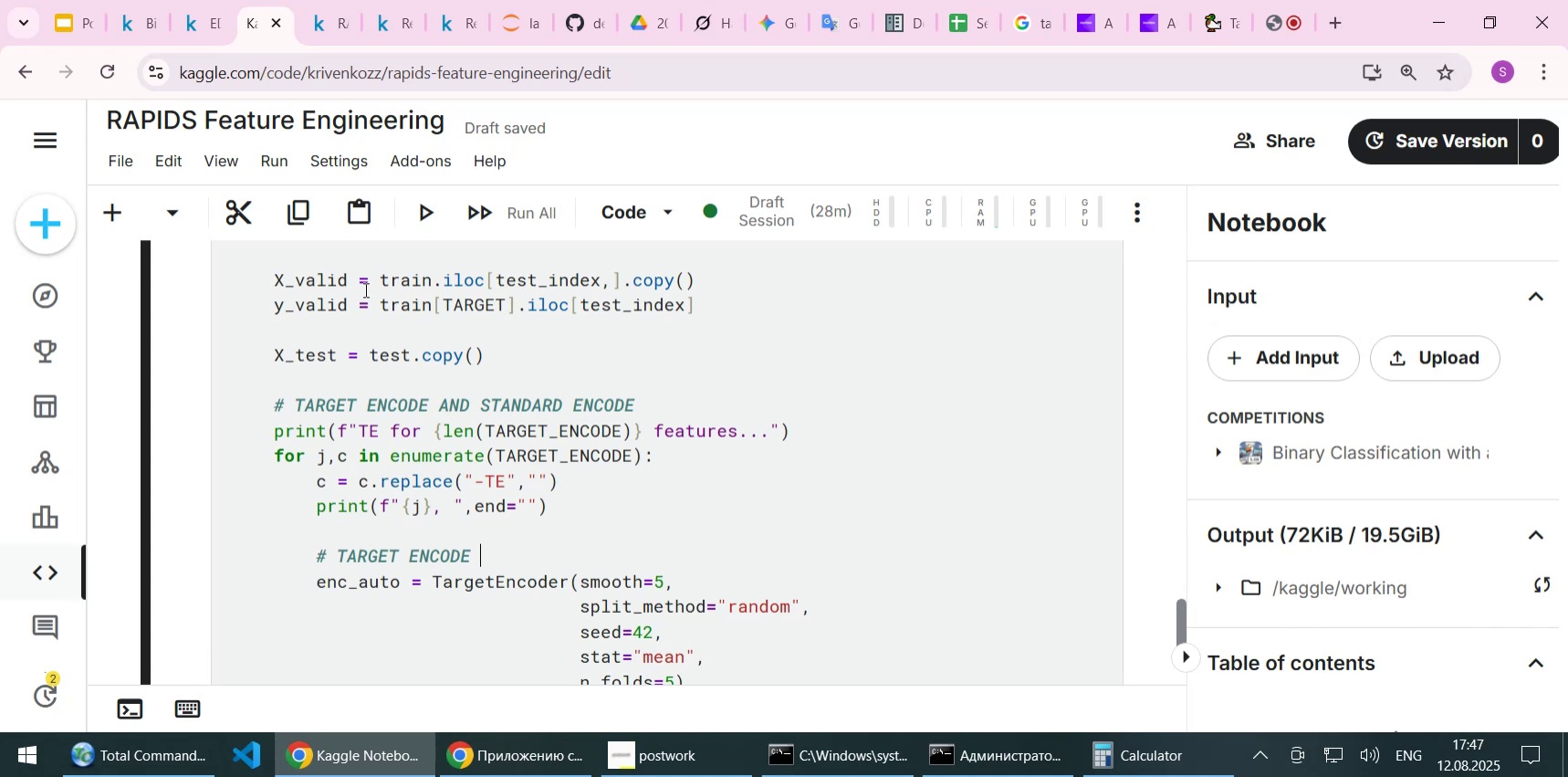 
scroll: coordinate [364, 289], scroll_direction: down, amount: 1.0
 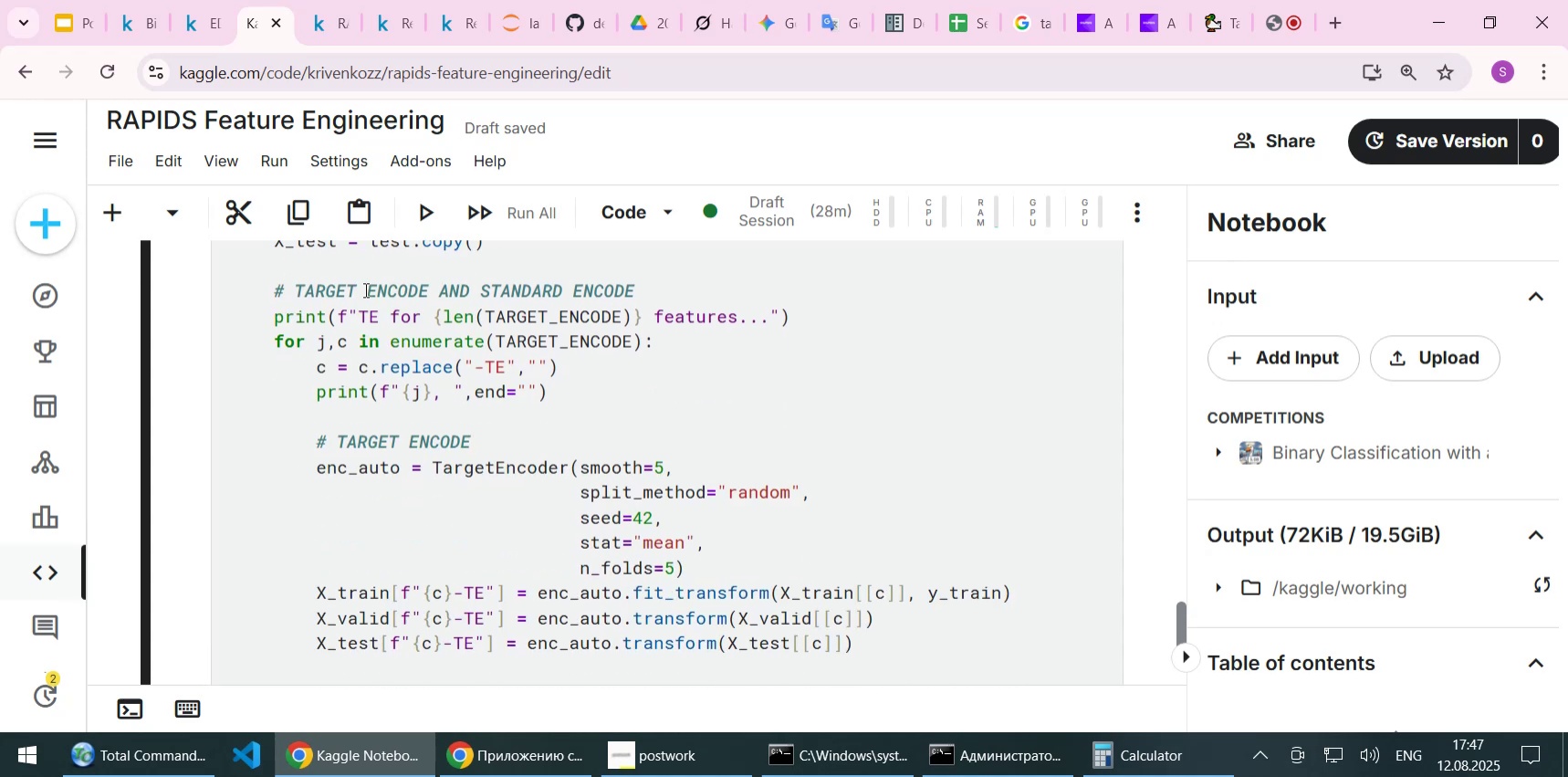 
scroll: coordinate [364, 289], scroll_direction: up, amount: 1.0
 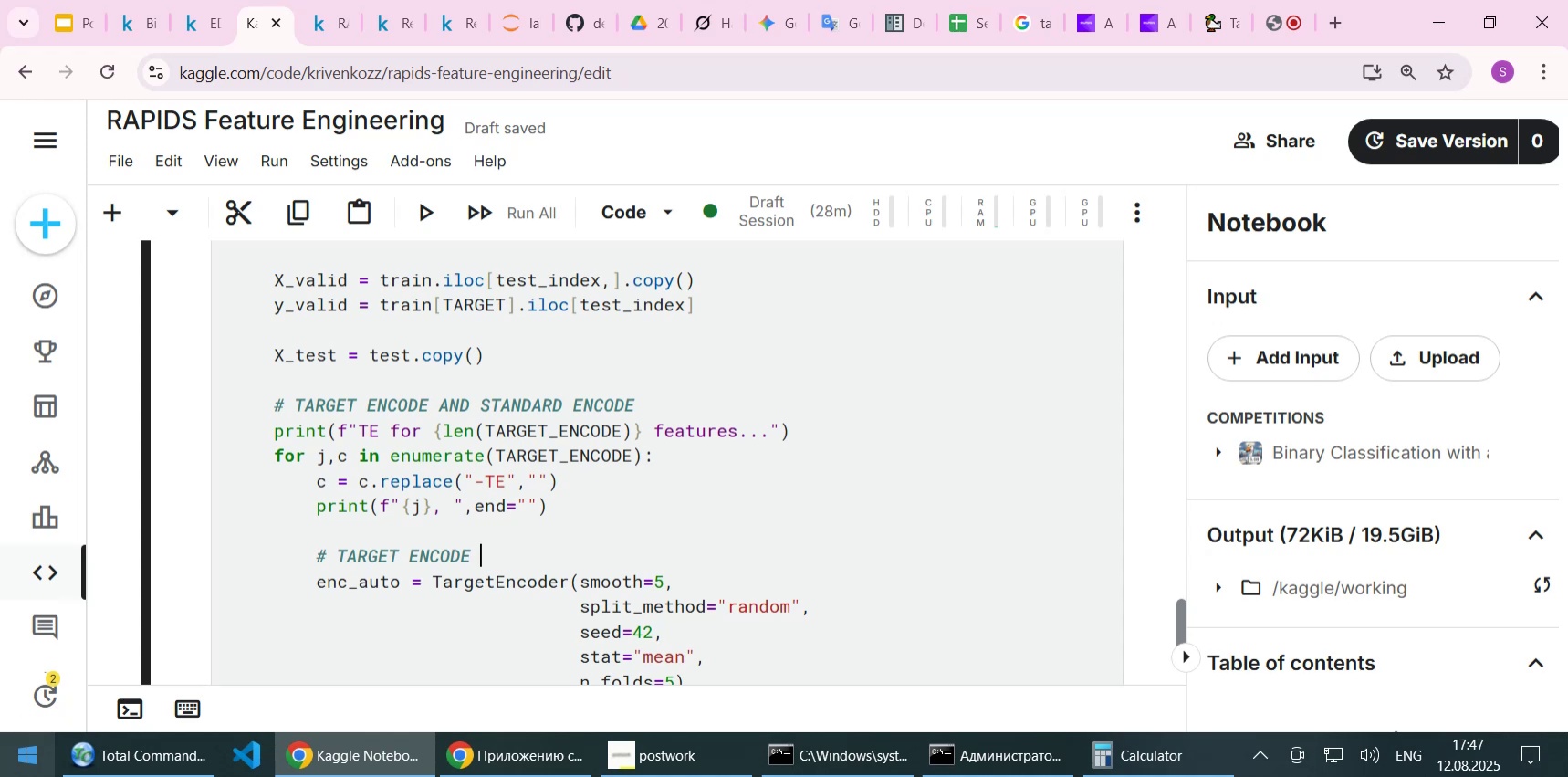 
wait(30.72)
 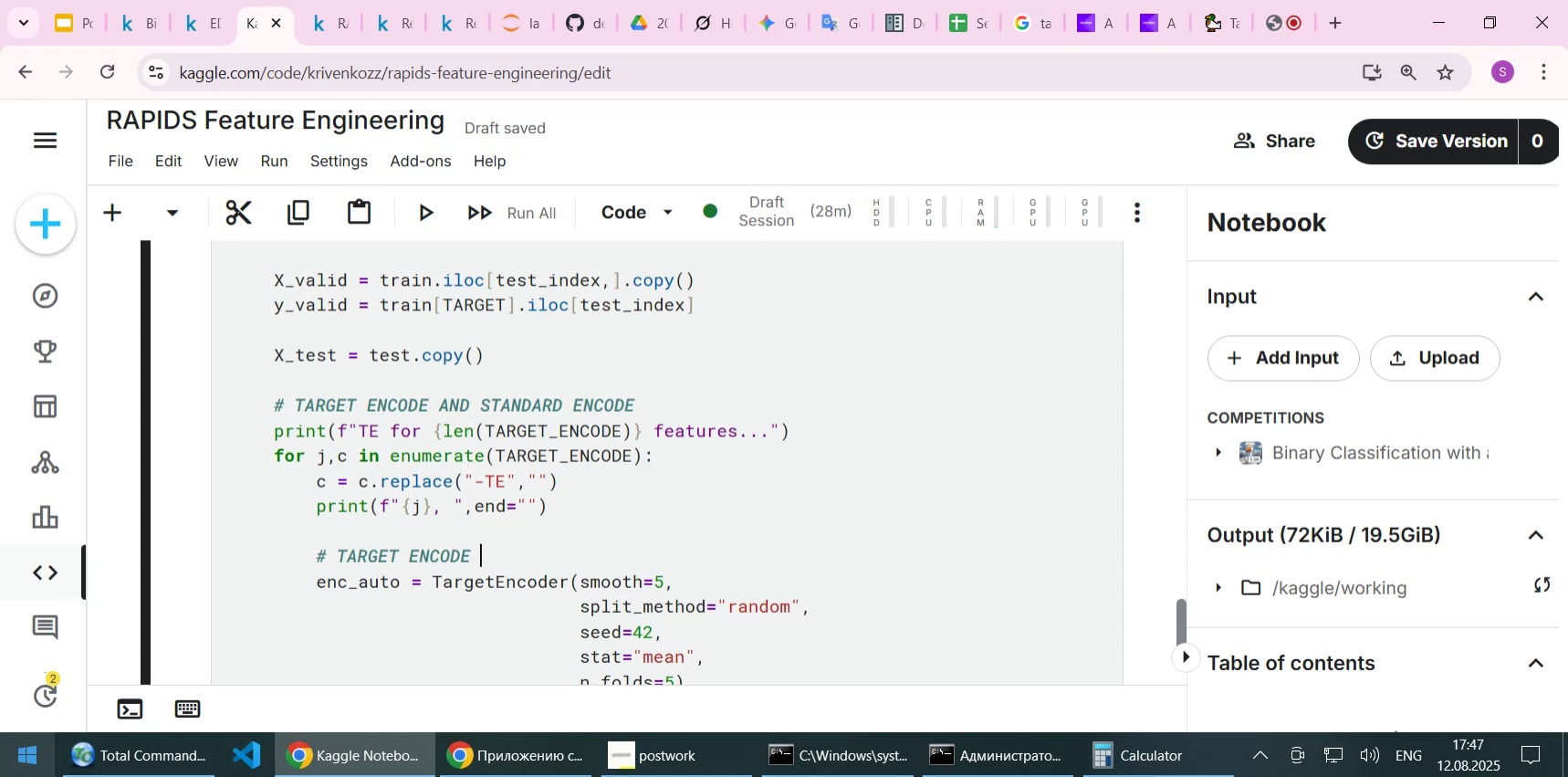 
left_click([833, 470])
 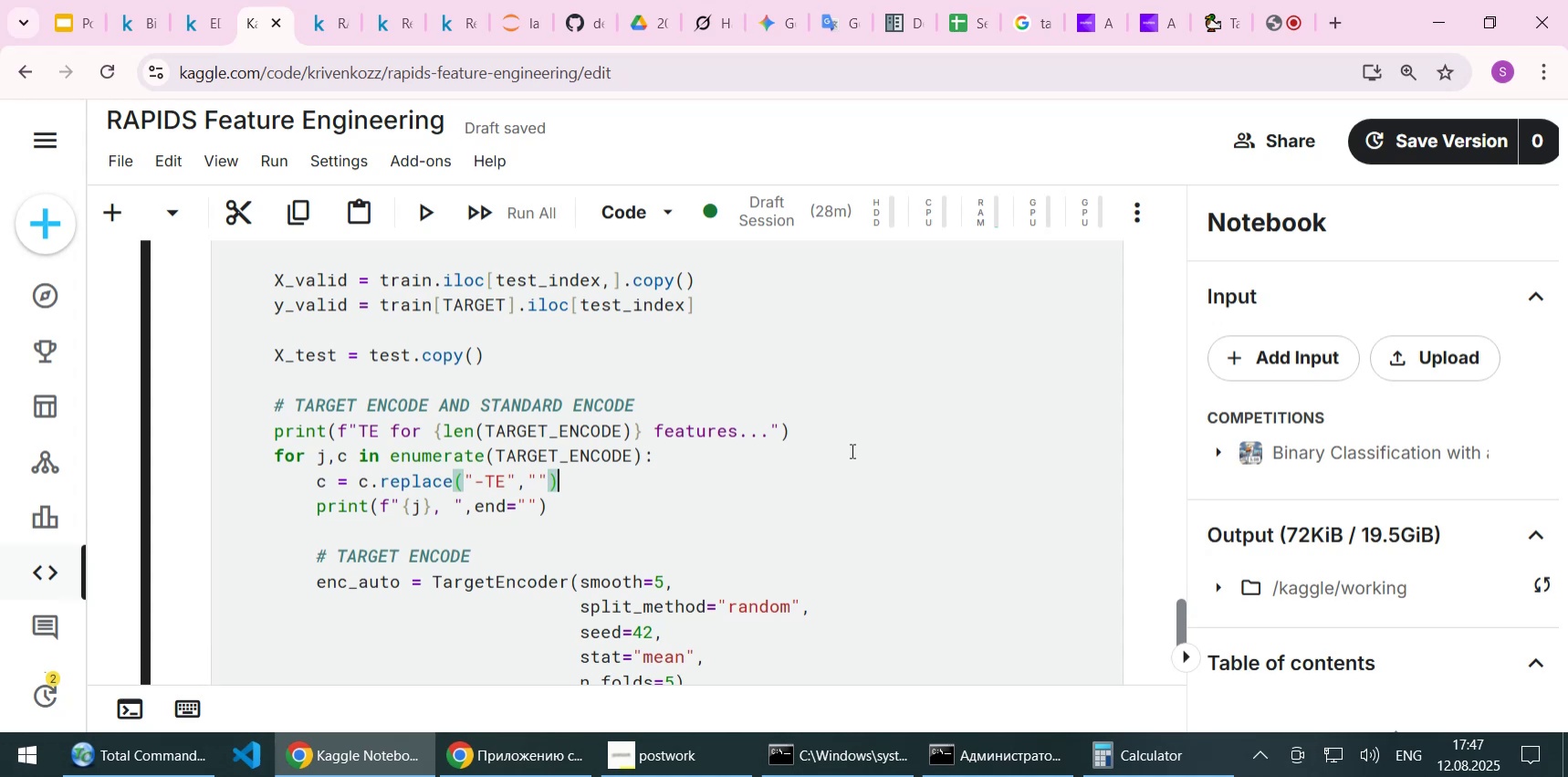 
scroll: coordinate [851, 450], scroll_direction: down, amount: 1.0
 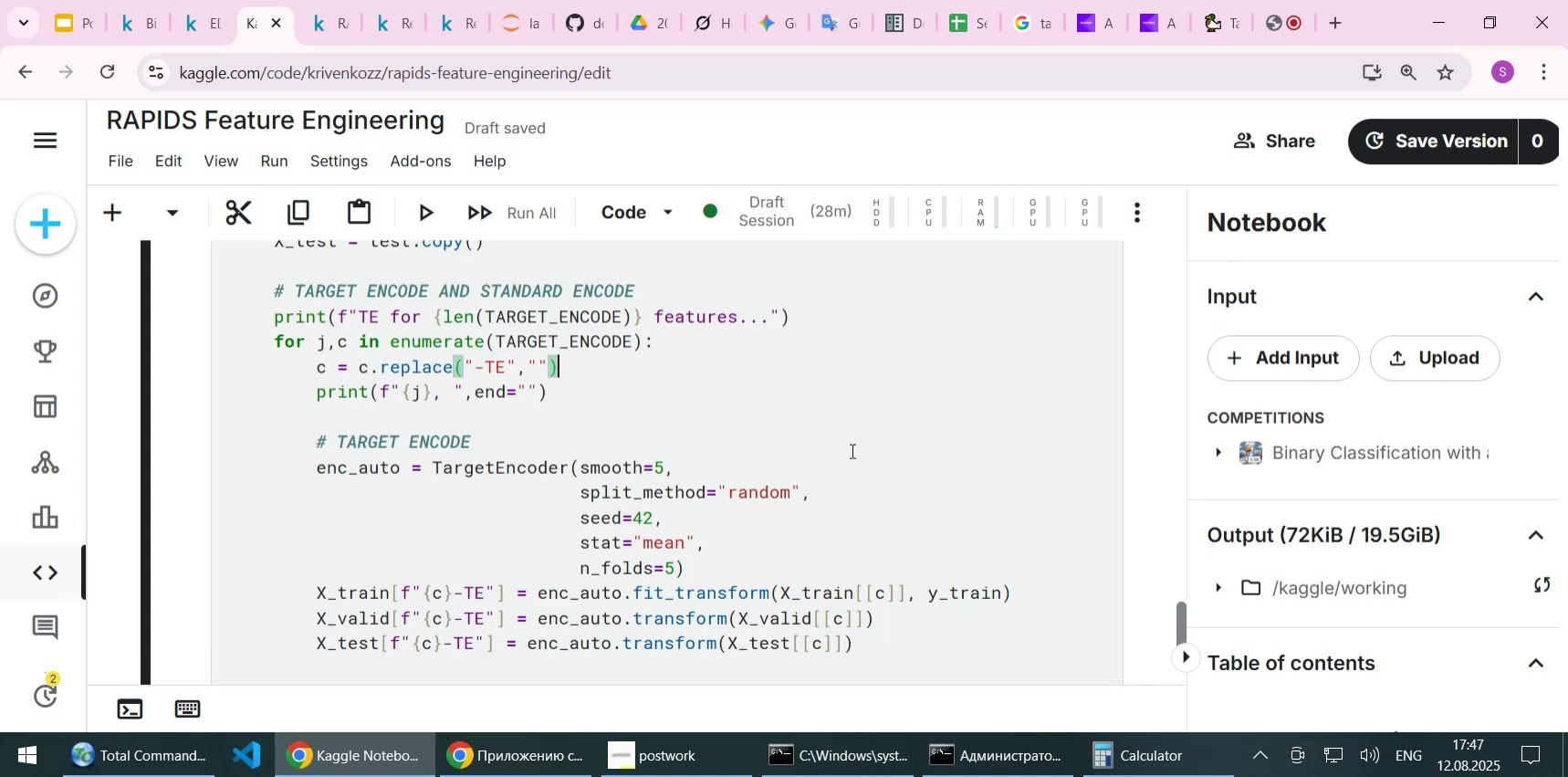 
wait(6.36)
 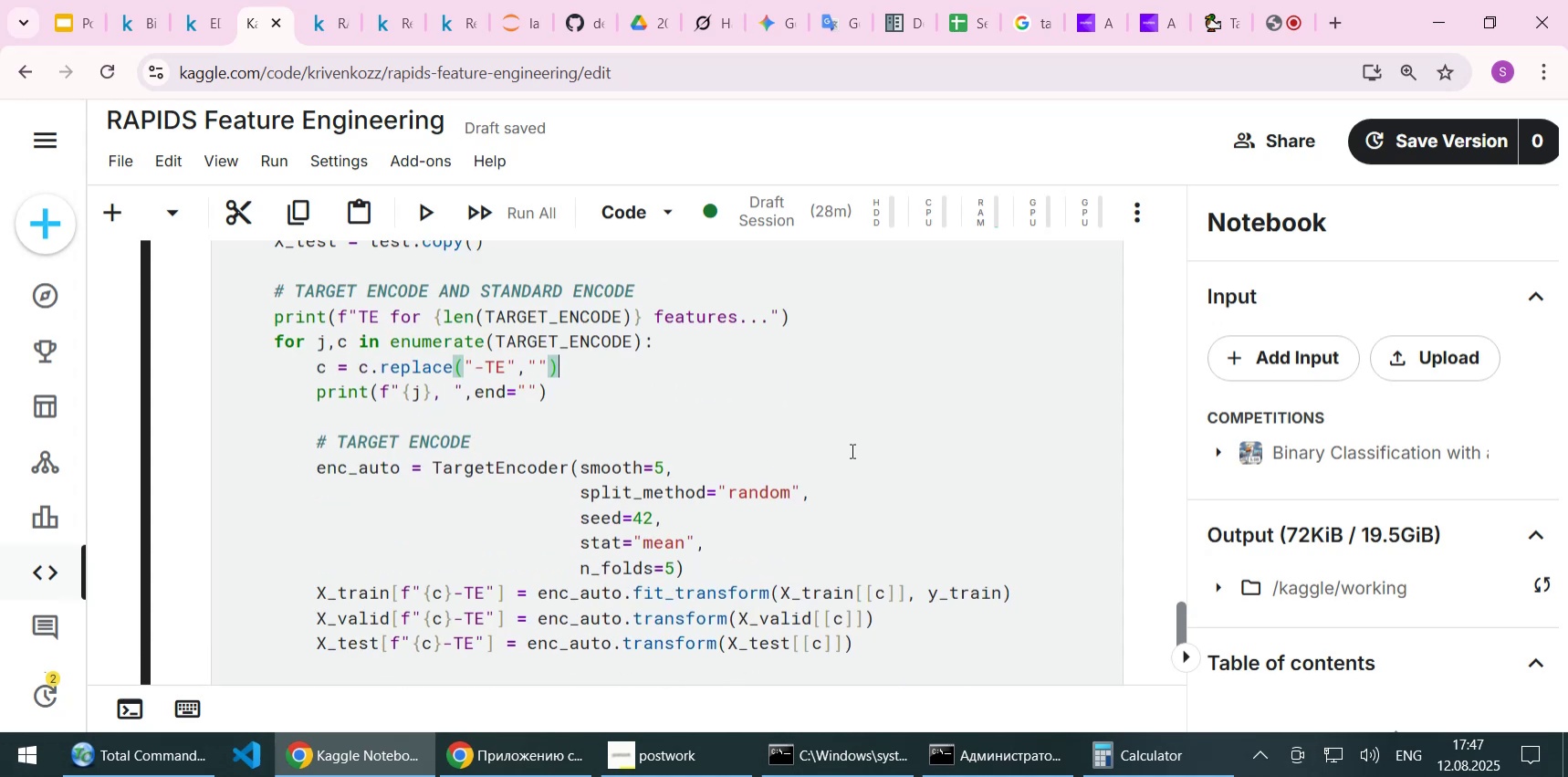 
scroll: coordinate [851, 450], scroll_direction: up, amount: 1.0
 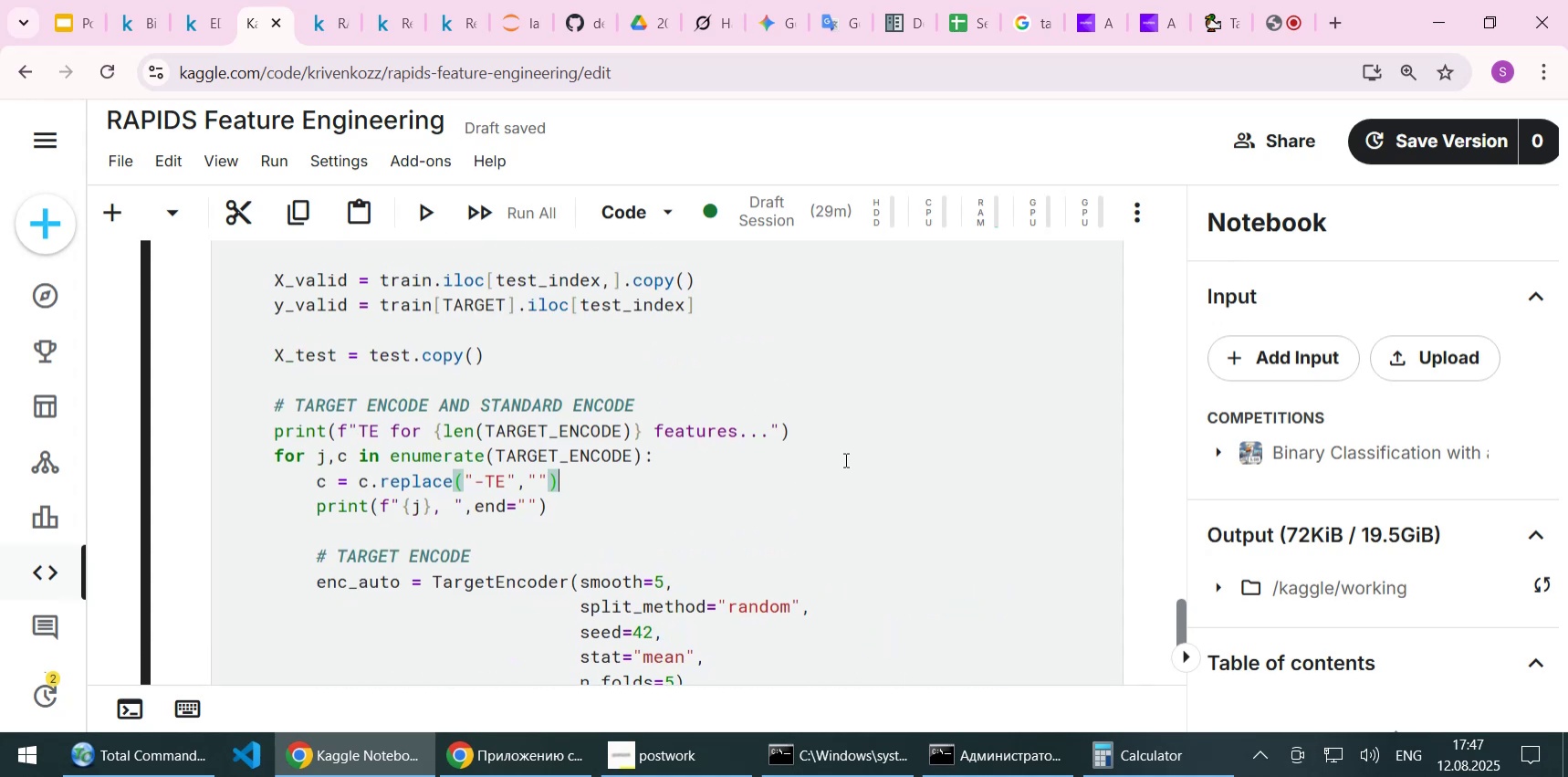 
wait(6.78)
 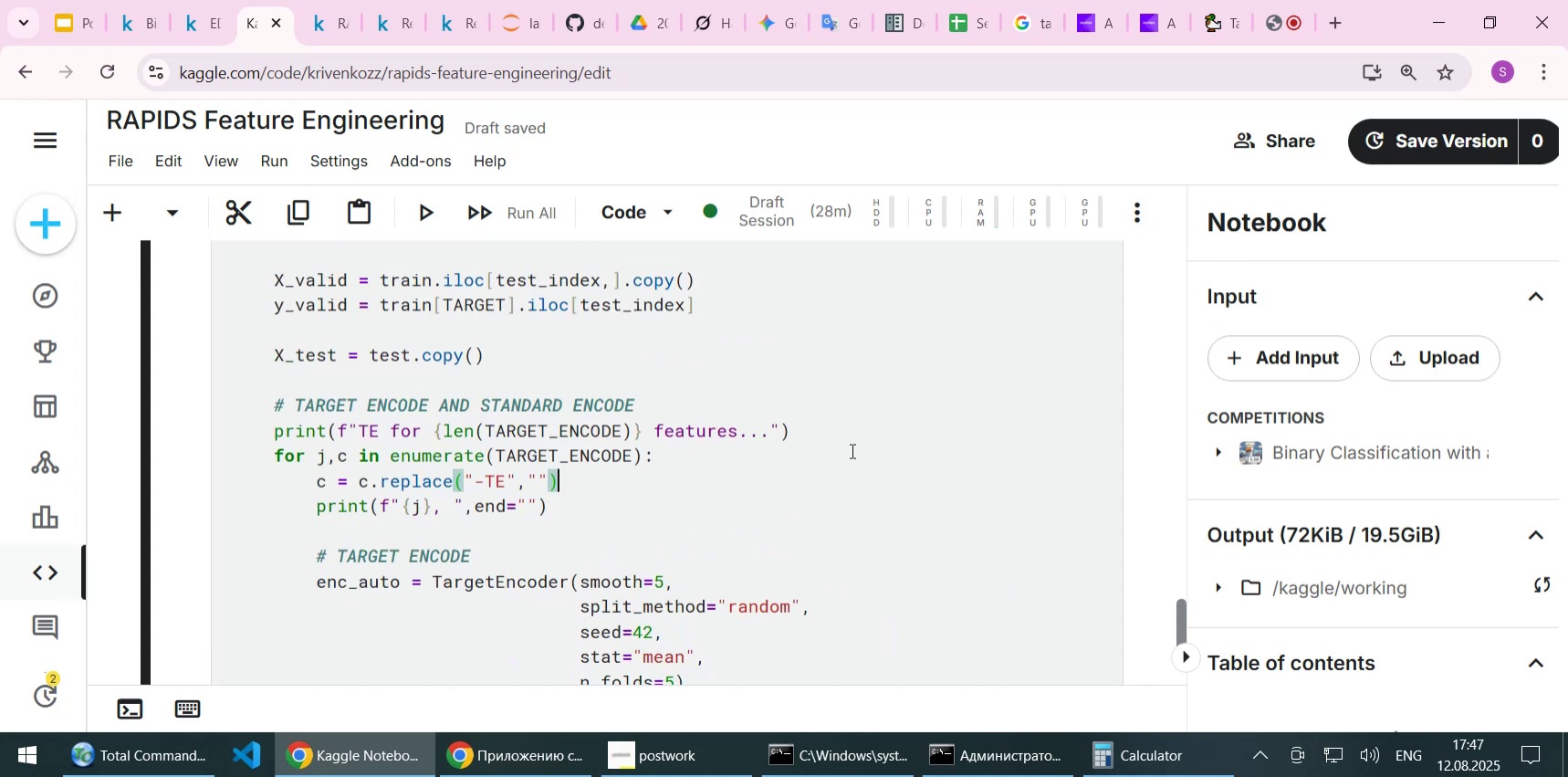 
scroll: coordinate [844, 461], scroll_direction: up, amount: 2.0
 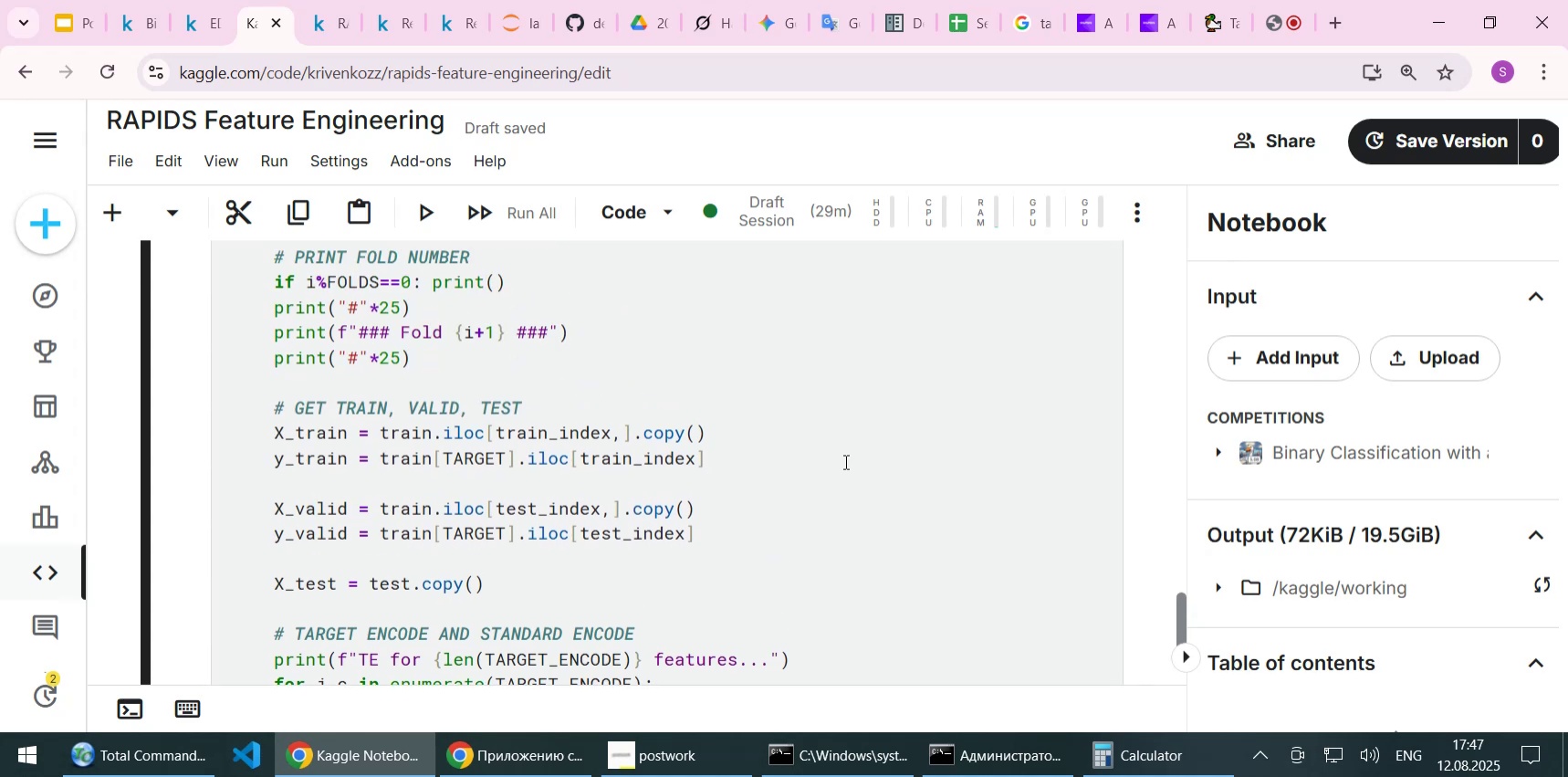 
wait(9.32)
 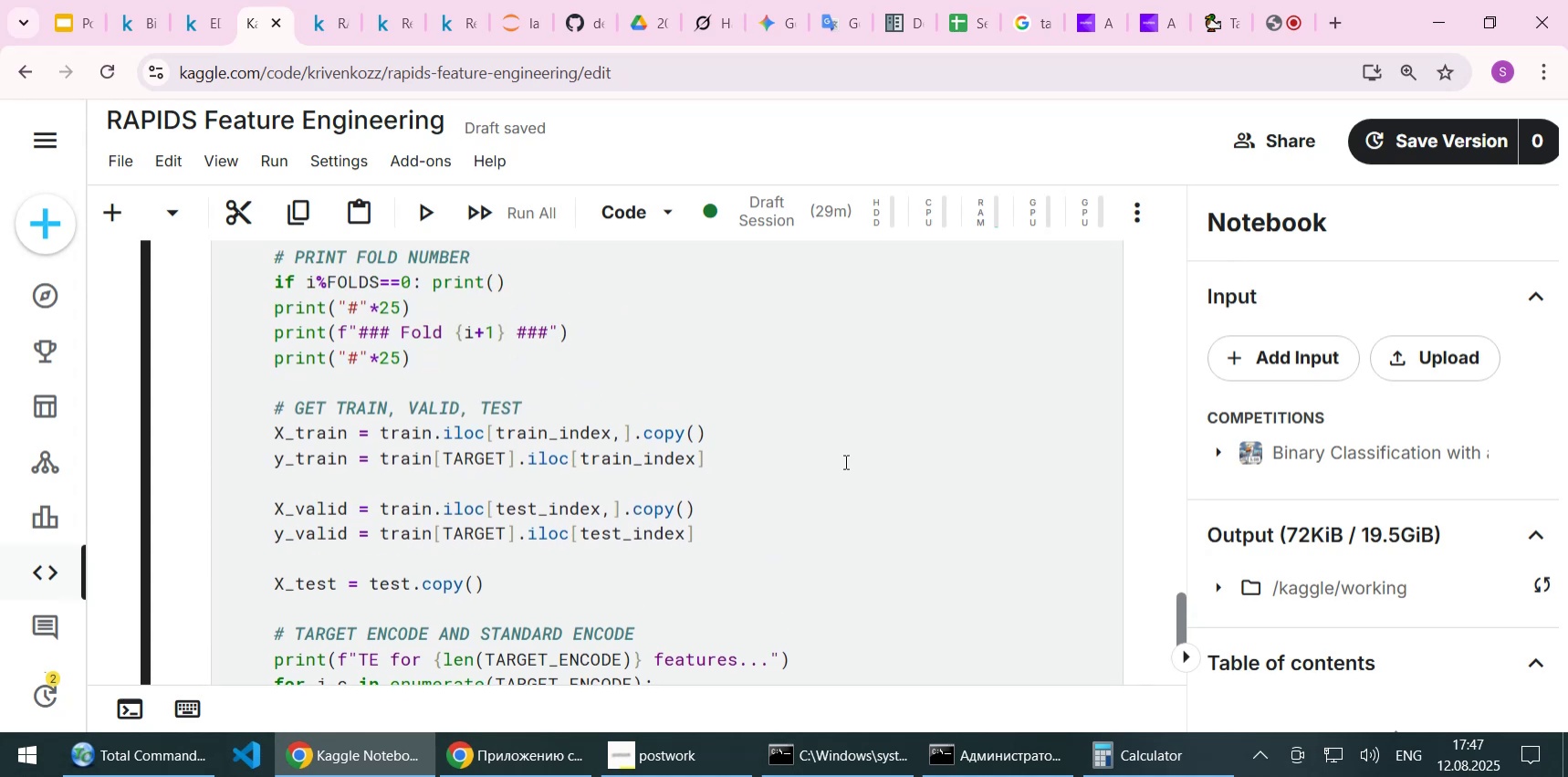 
scroll: coordinate [844, 461], scroll_direction: down, amount: 2.0
 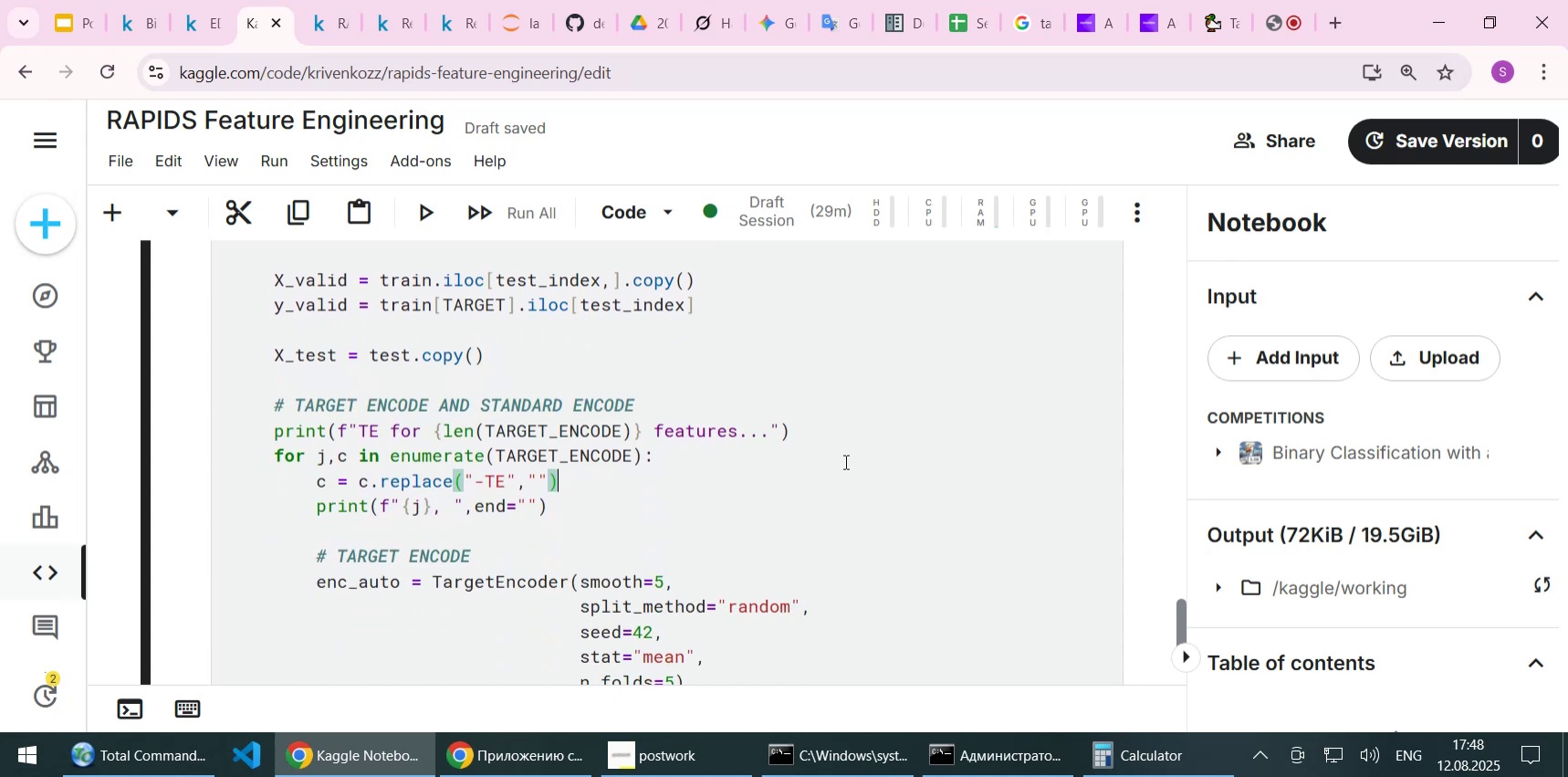 
scroll: coordinate [844, 461], scroll_direction: up, amount: 2.0
 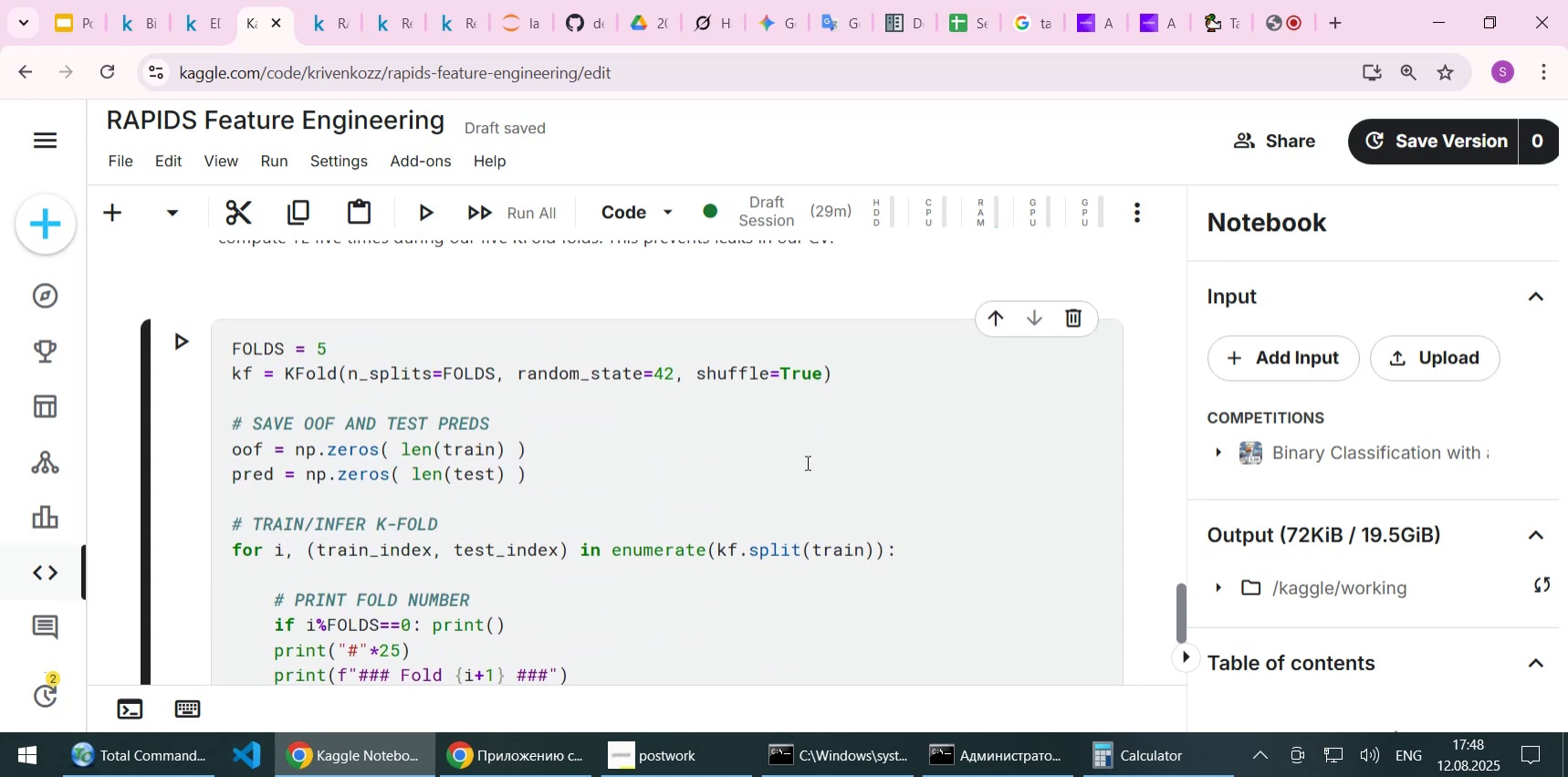 
left_click([779, 462])
 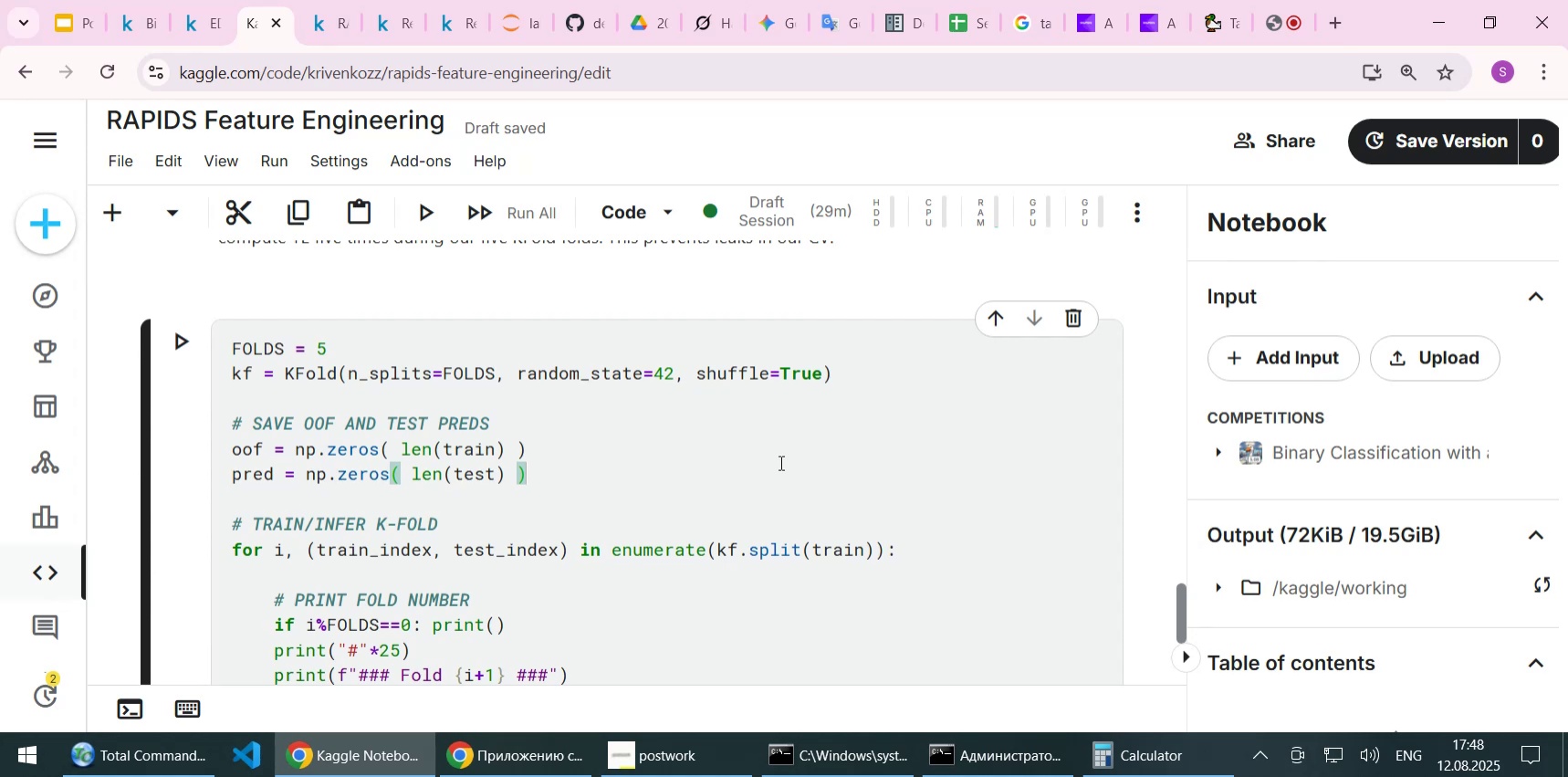 
wait(7.89)
 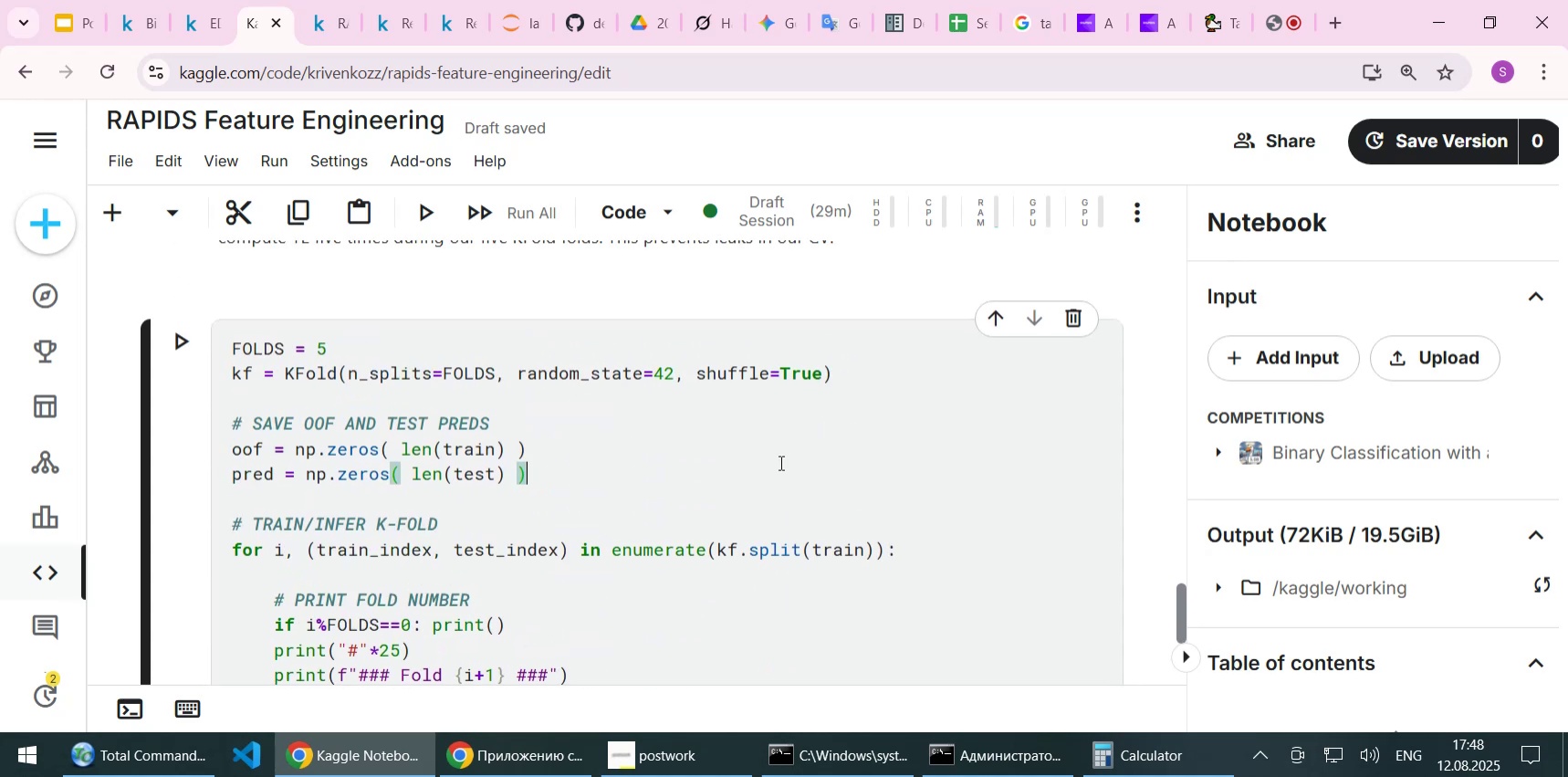 
scroll: coordinate [779, 462], scroll_direction: down, amount: 1.0
 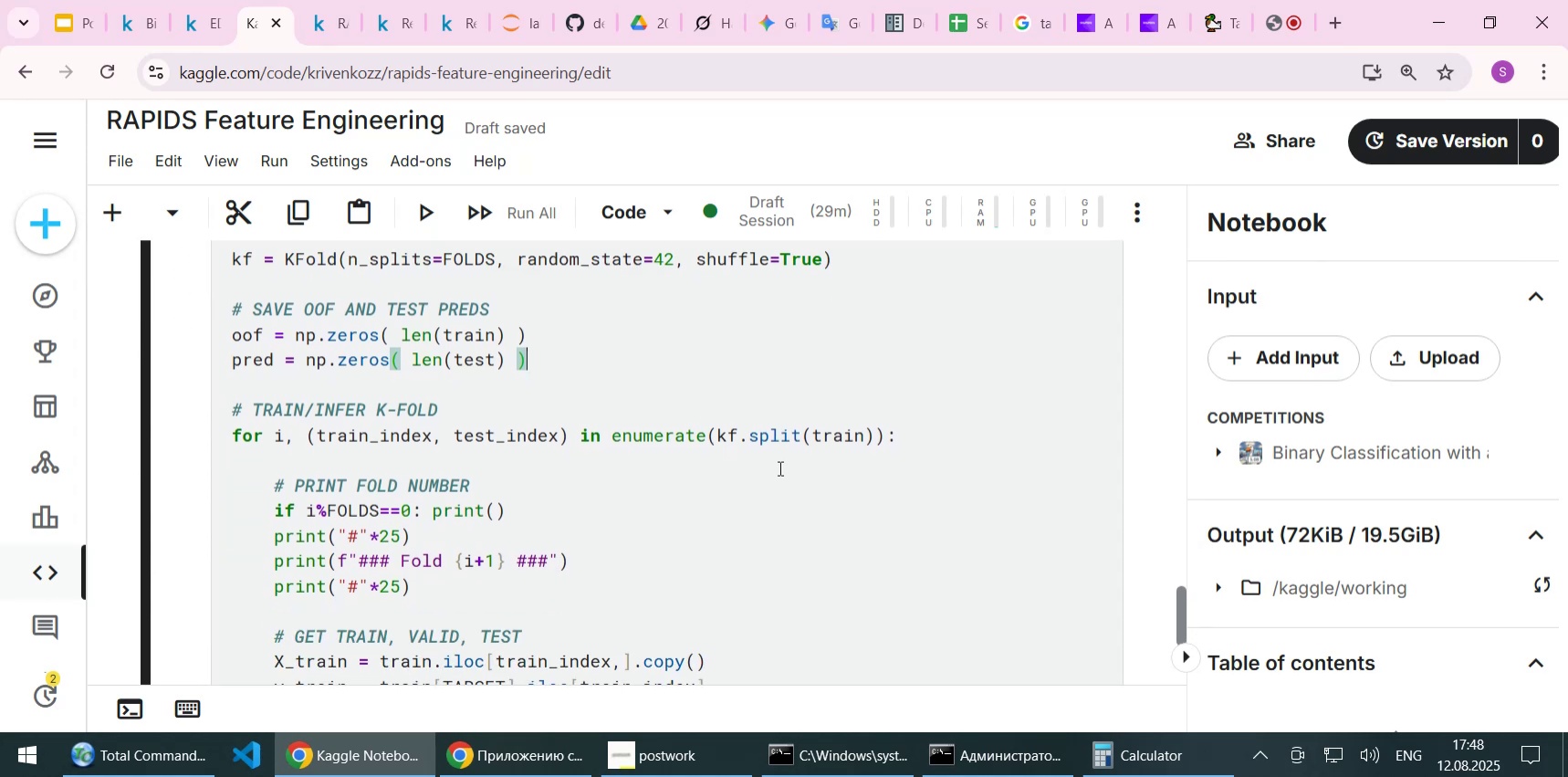 
wait(6.86)
 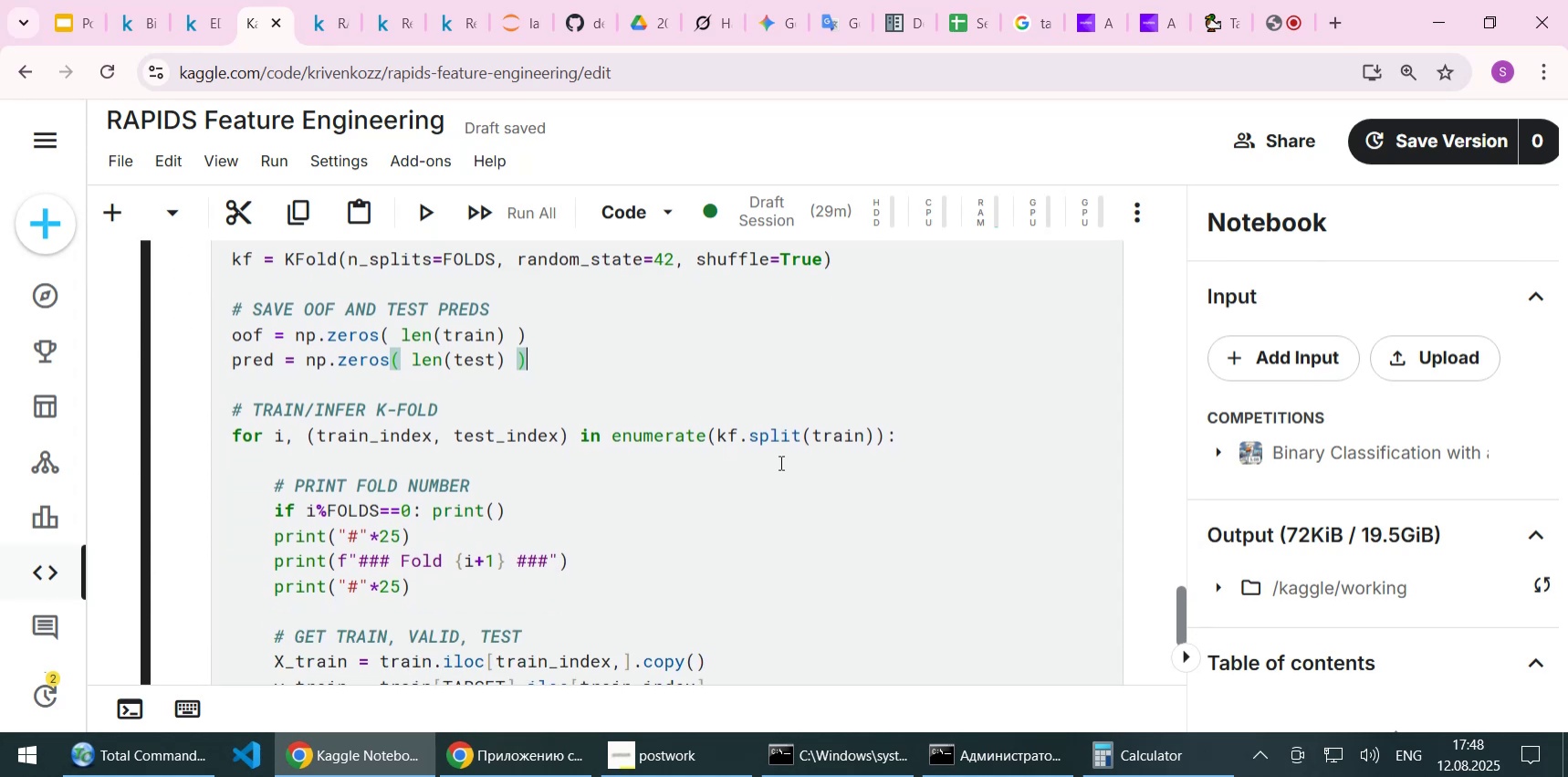 
scroll: coordinate [779, 467], scroll_direction: down, amount: 1.0
 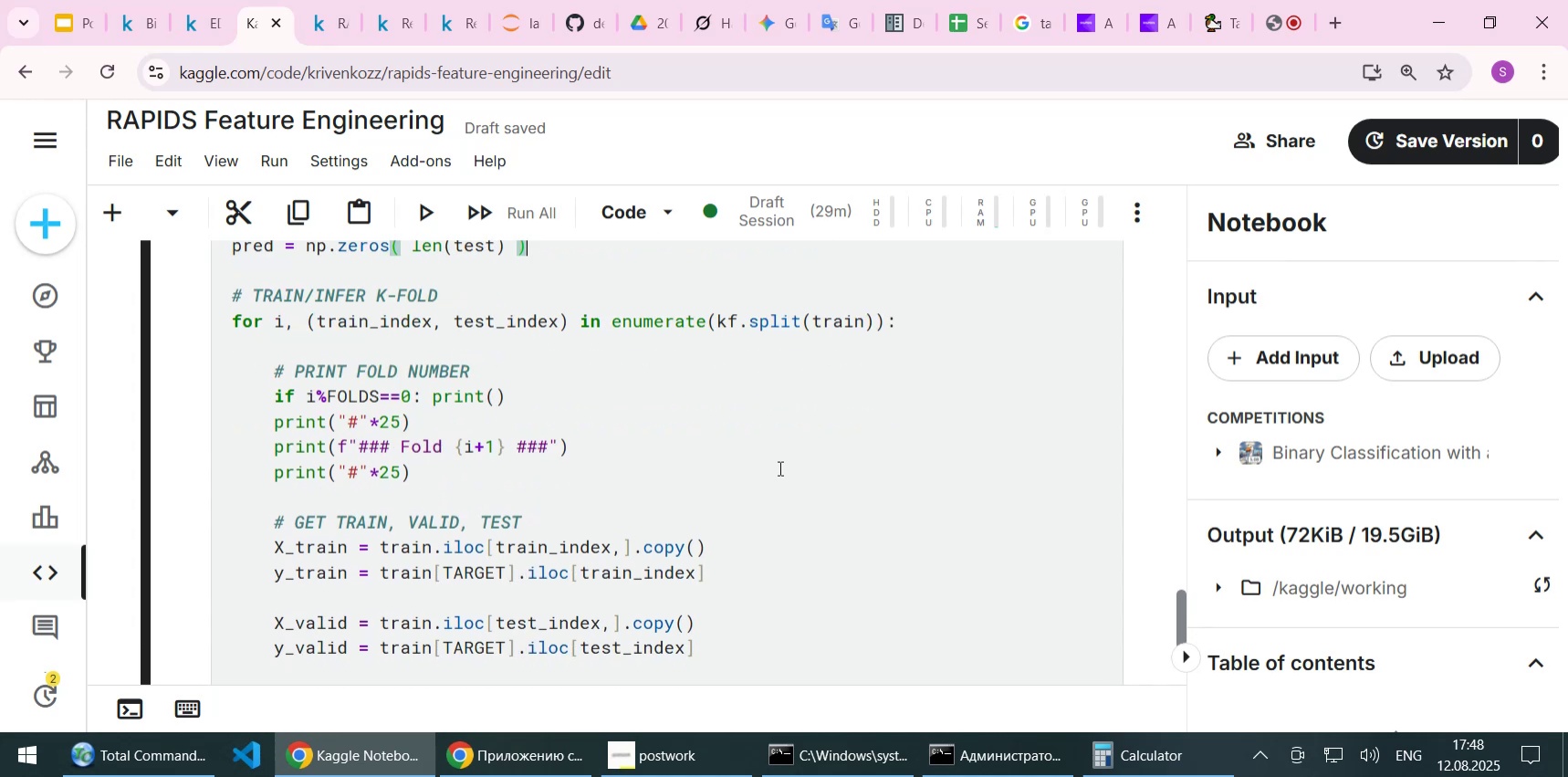 
wait(11.15)
 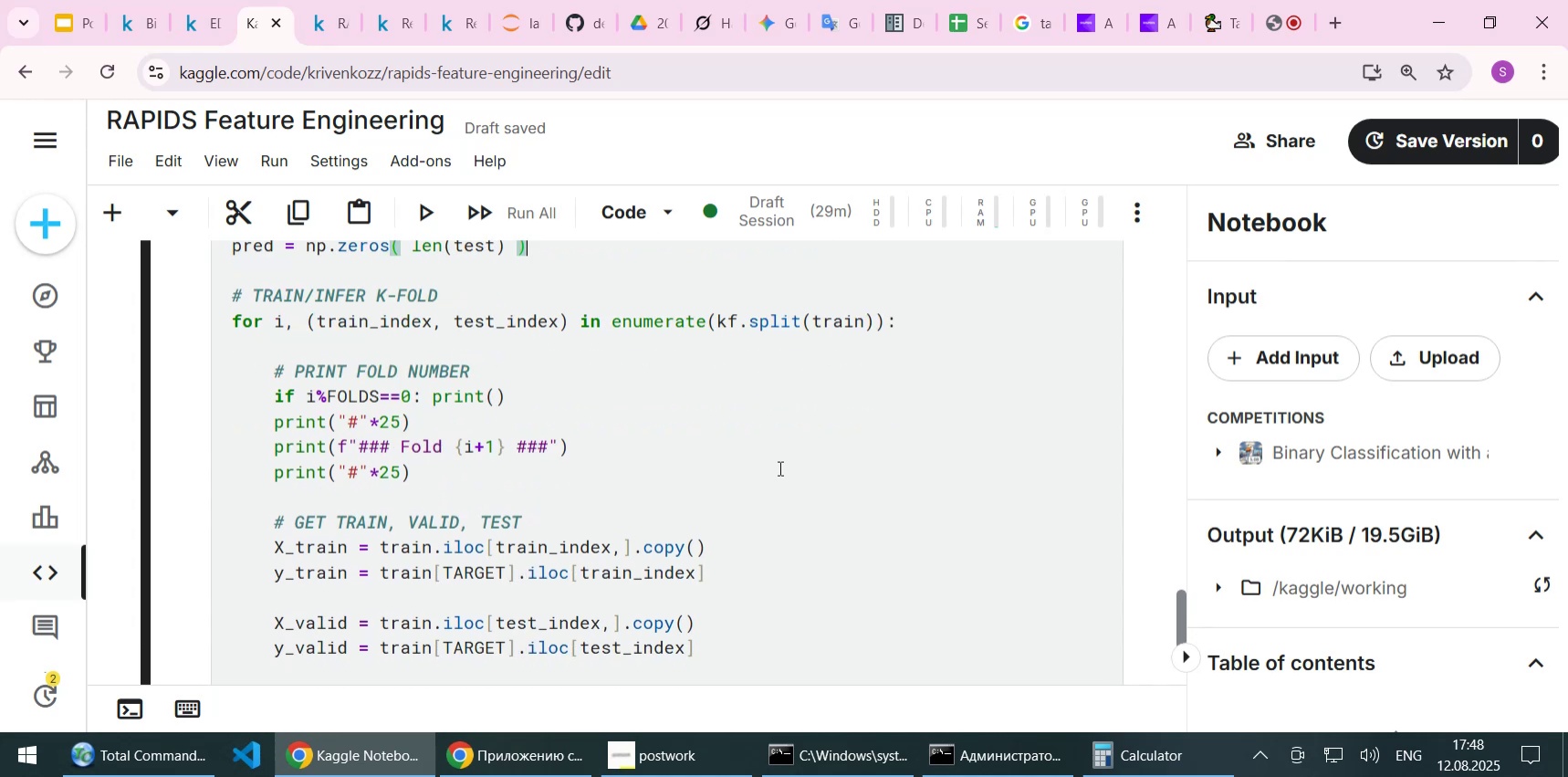 
scroll: coordinate [779, 467], scroll_direction: down, amount: 1.0
 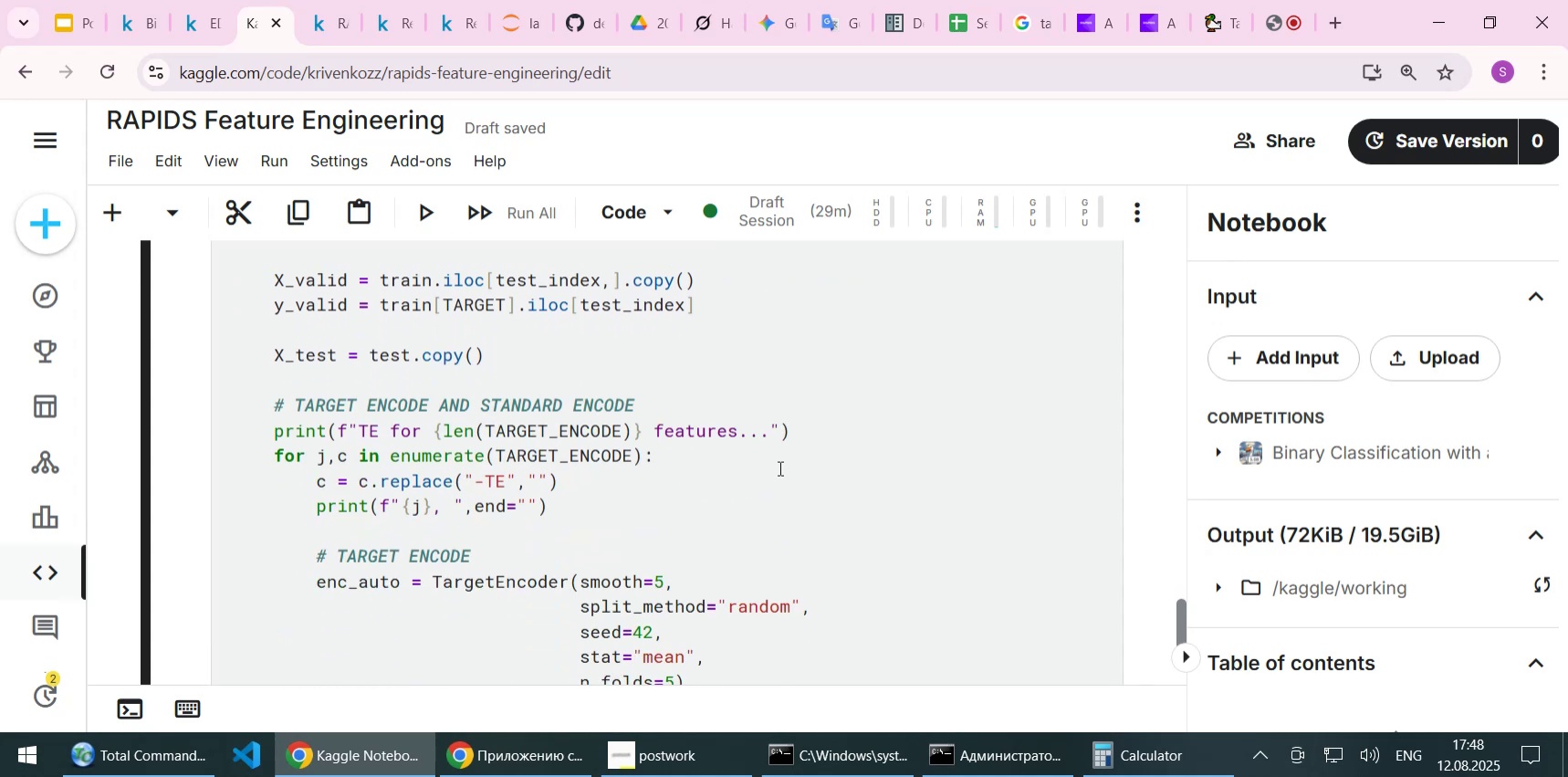 
scroll: coordinate [779, 467], scroll_direction: up, amount: 1.0
 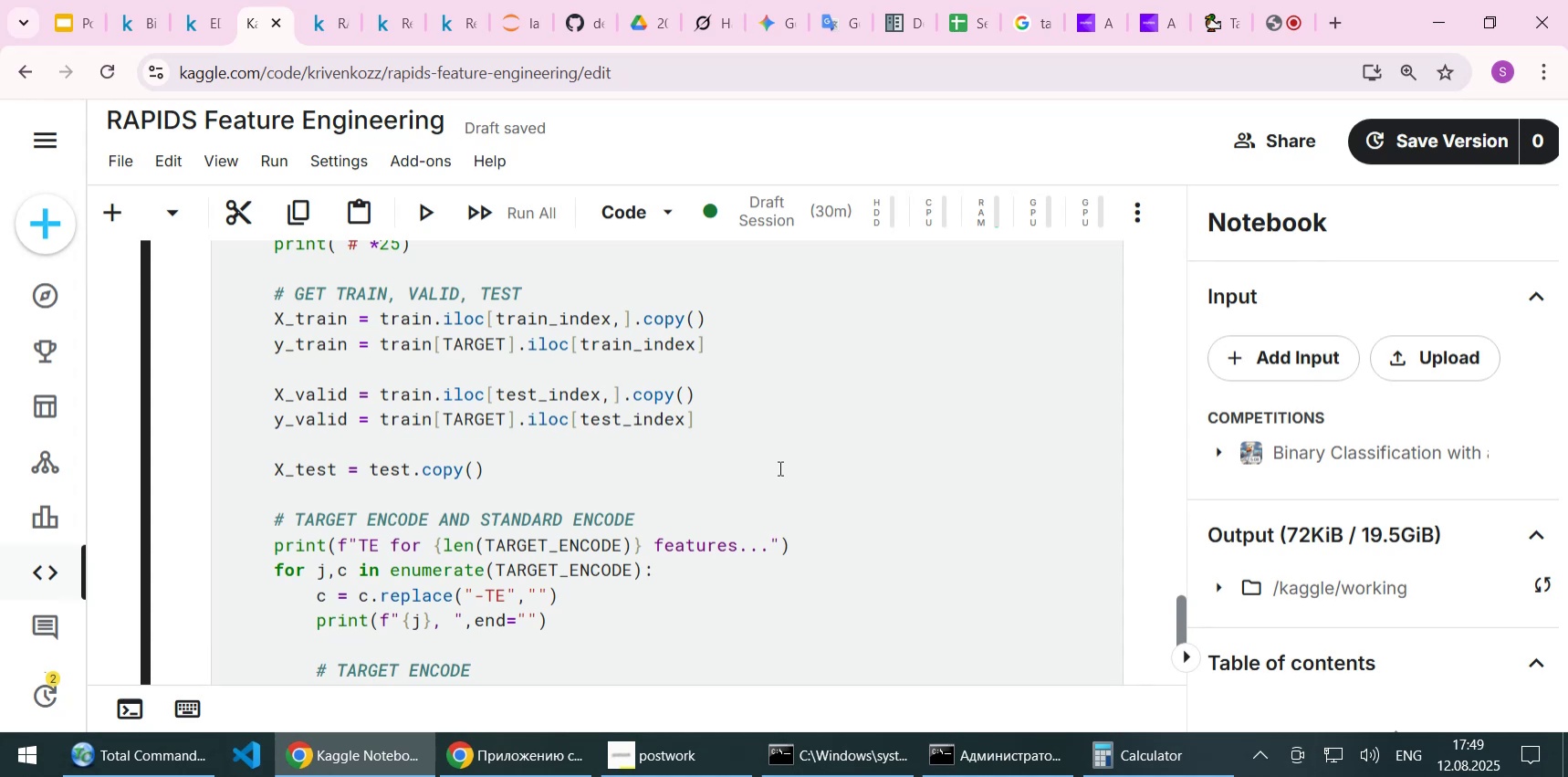 
wait(33.03)
 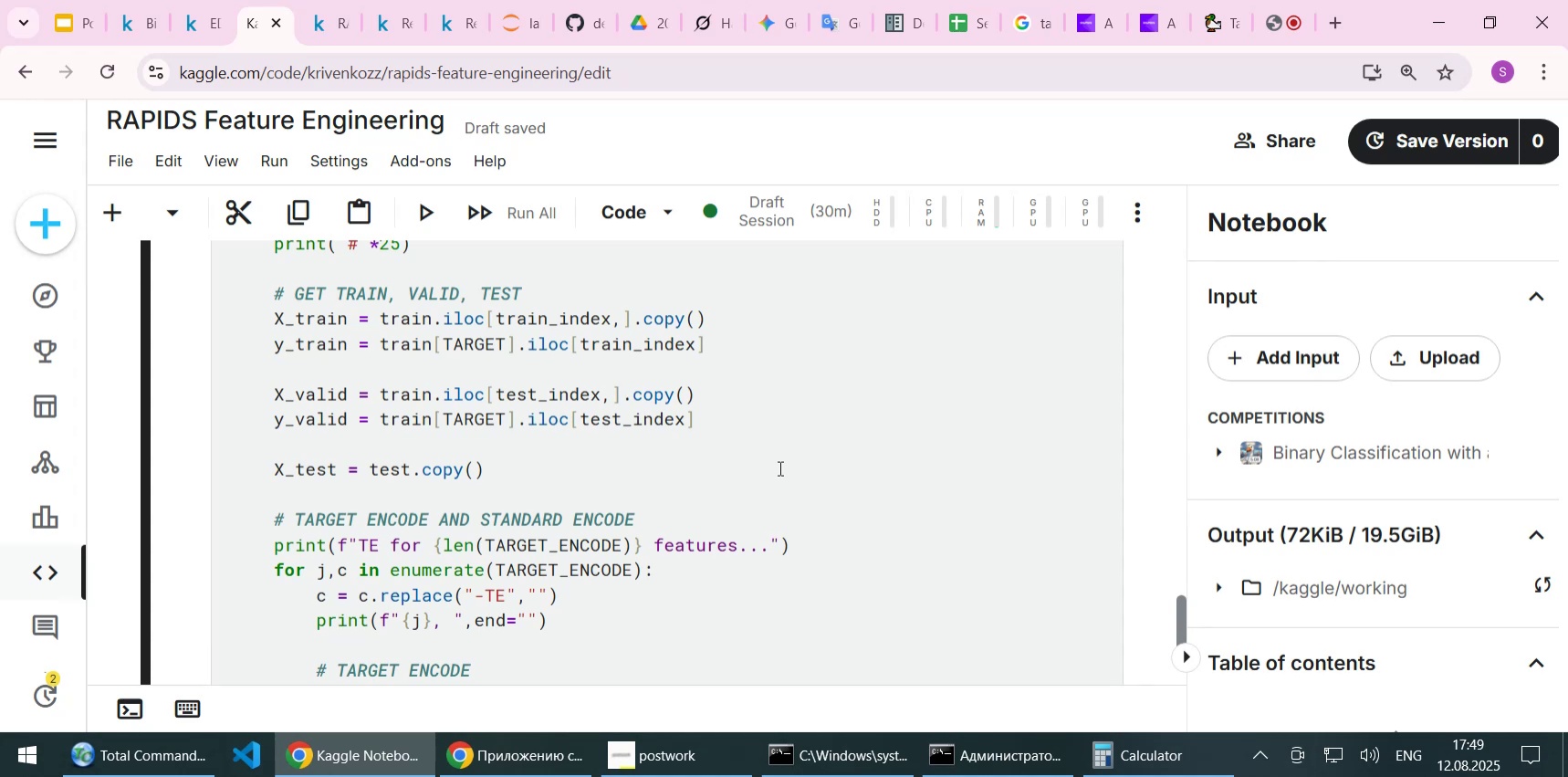 
scroll: coordinate [729, 459], scroll_direction: down, amount: 2.0
 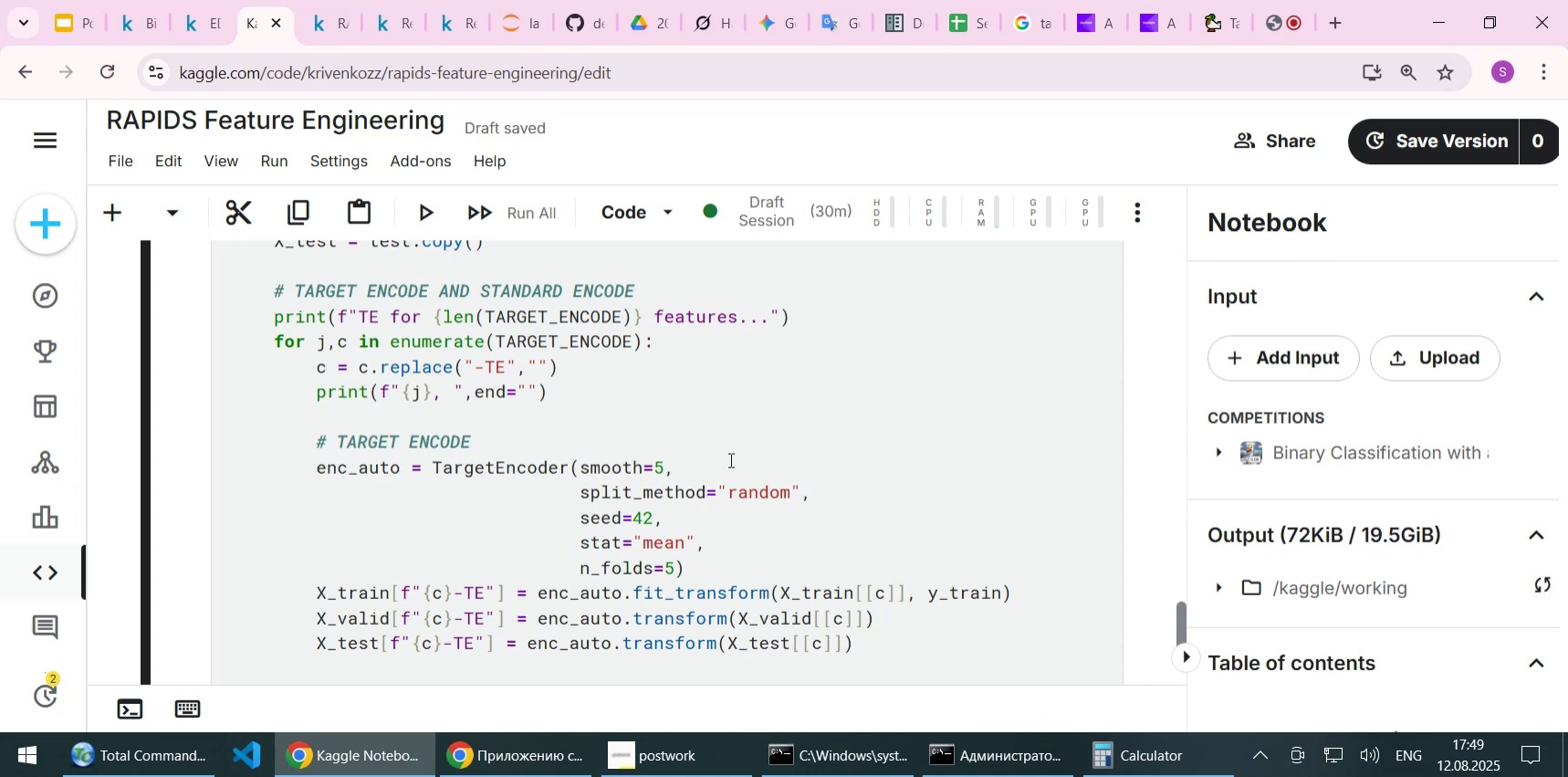 
left_click([729, 459])
 